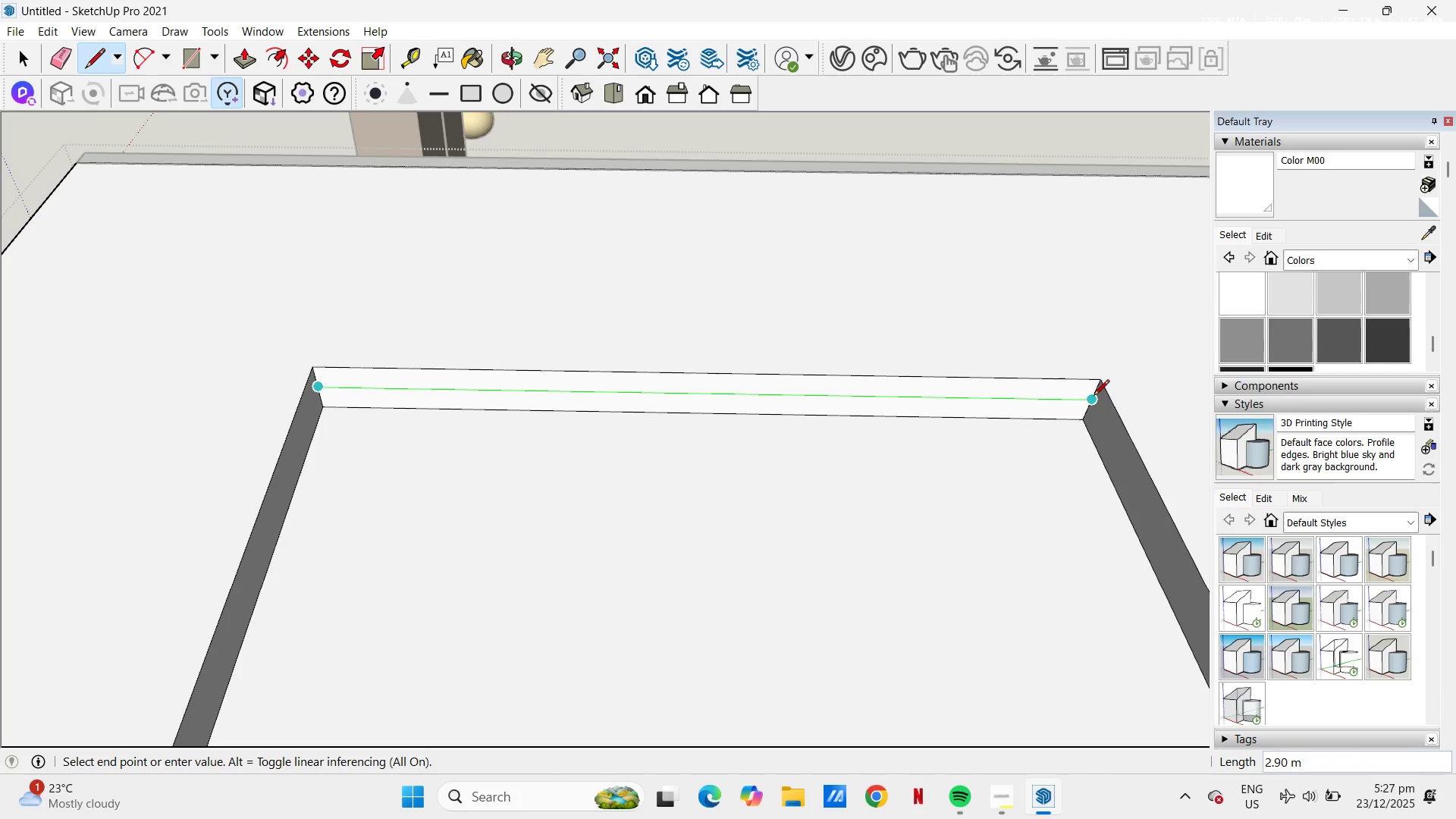 
left_click([1094, 397])
 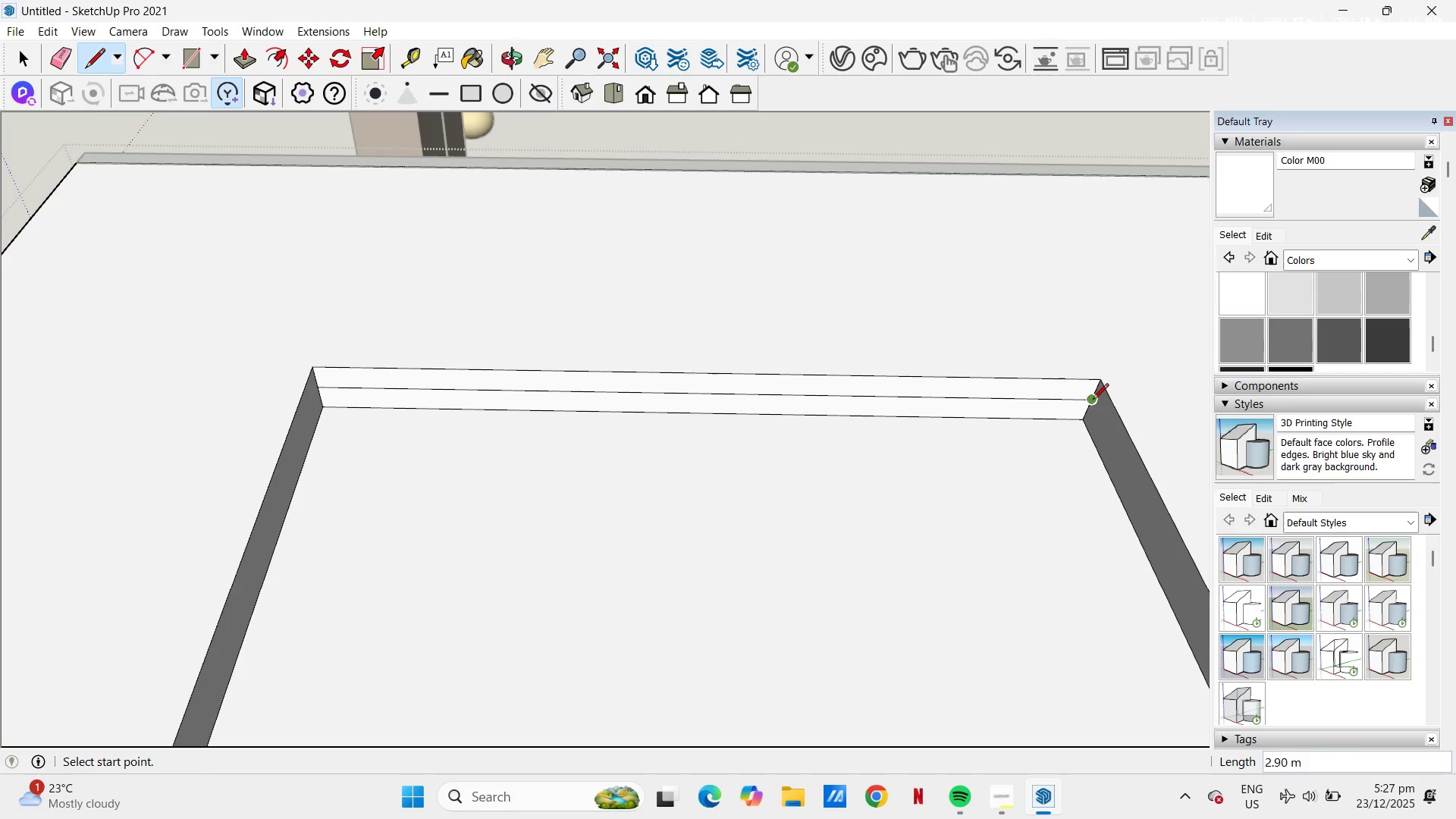 
left_click([1093, 400])
 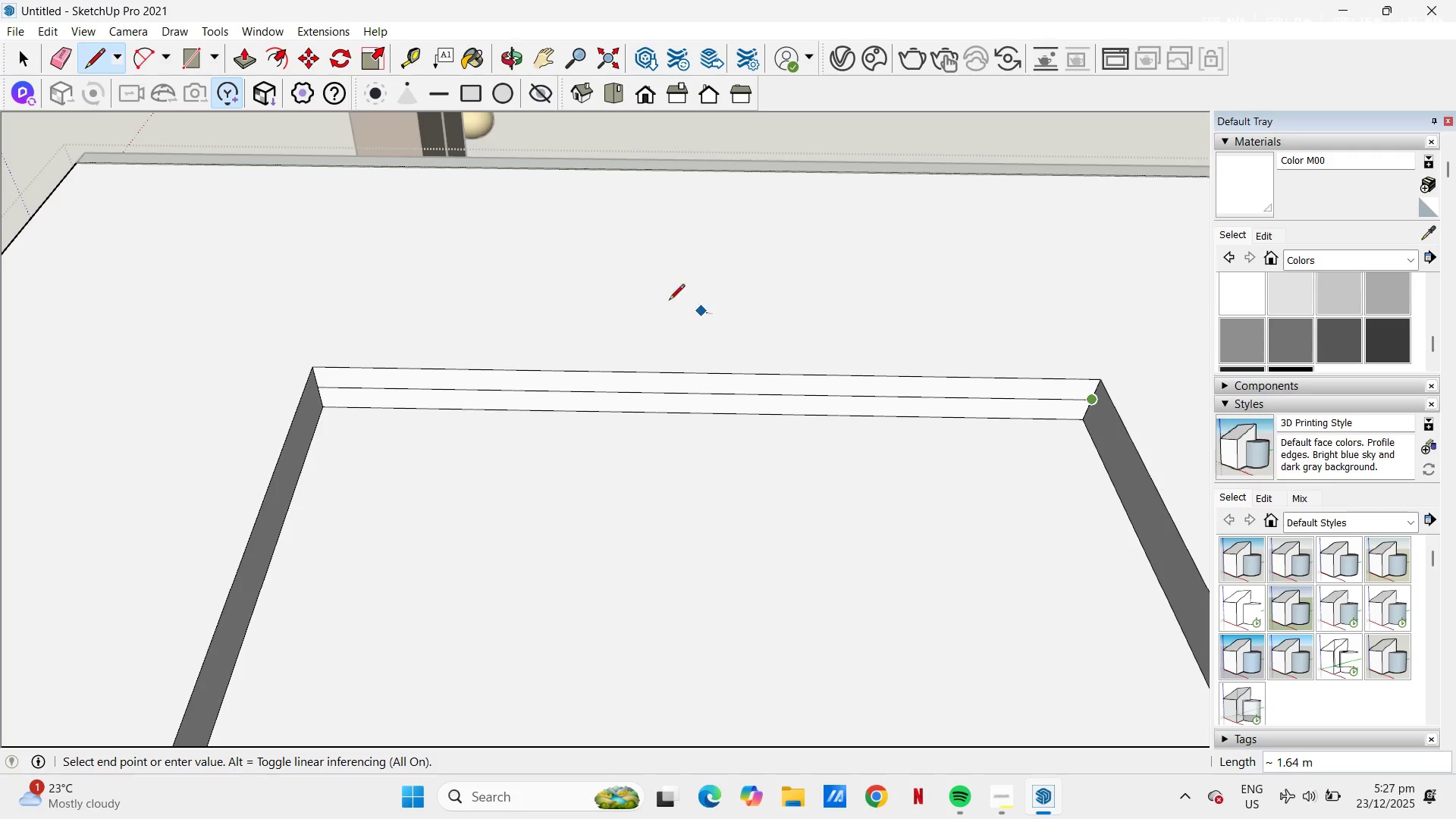 
scroll: coordinate [603, 336], scroll_direction: down, amount: 8.0
 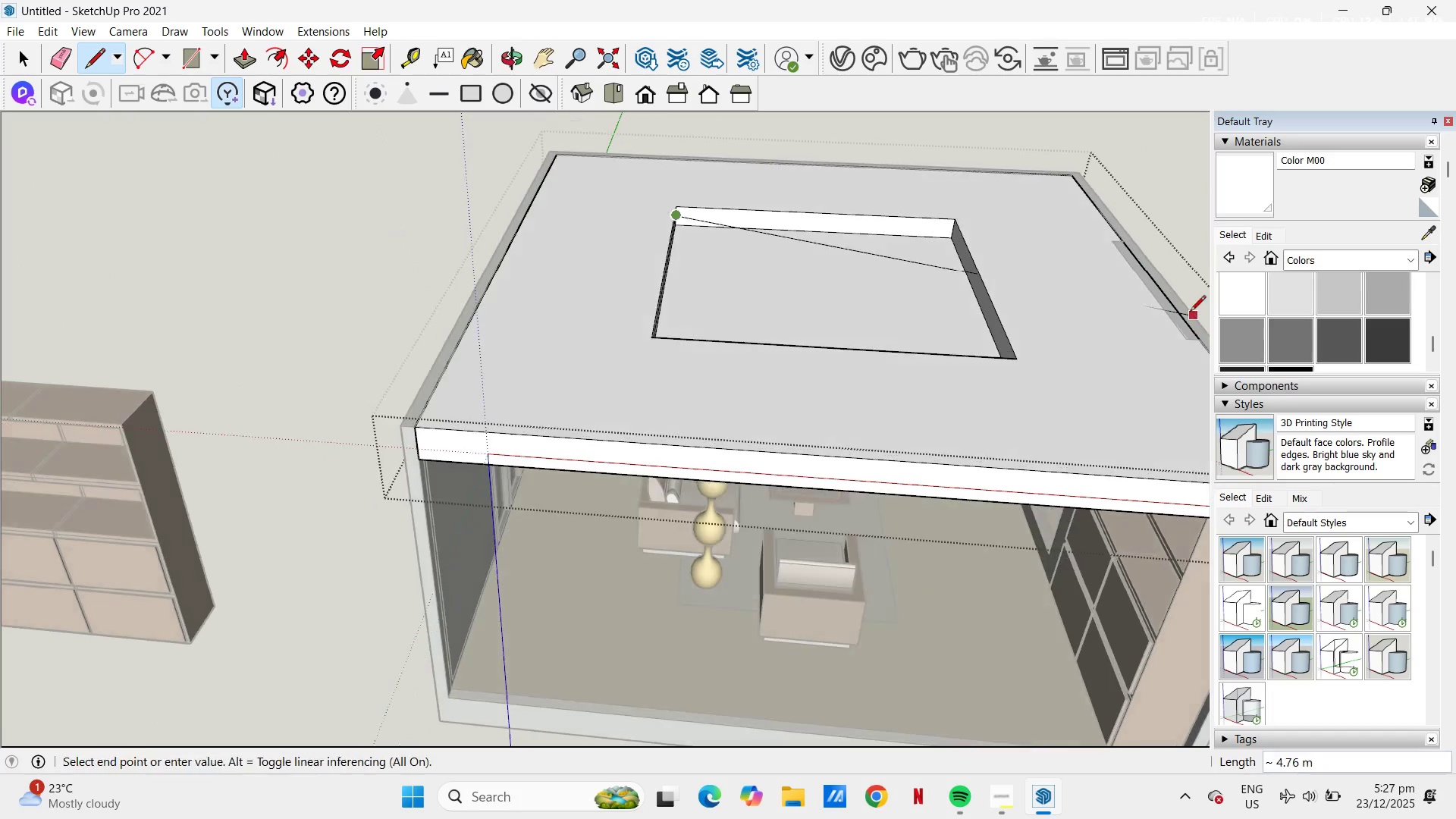 
scroll: coordinate [980, 184], scroll_direction: up, amount: 2.0
 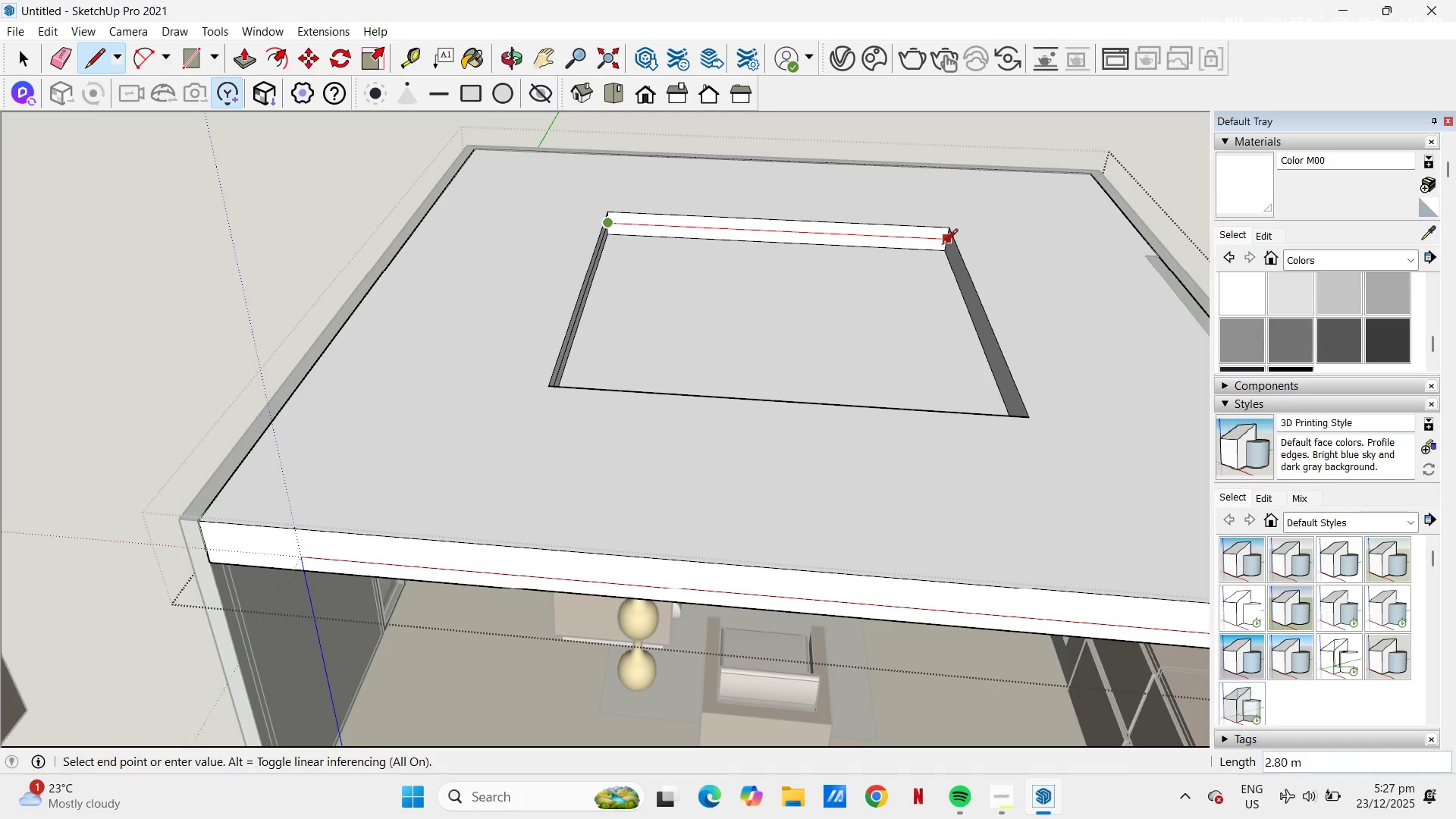 
left_click([942, 245])
 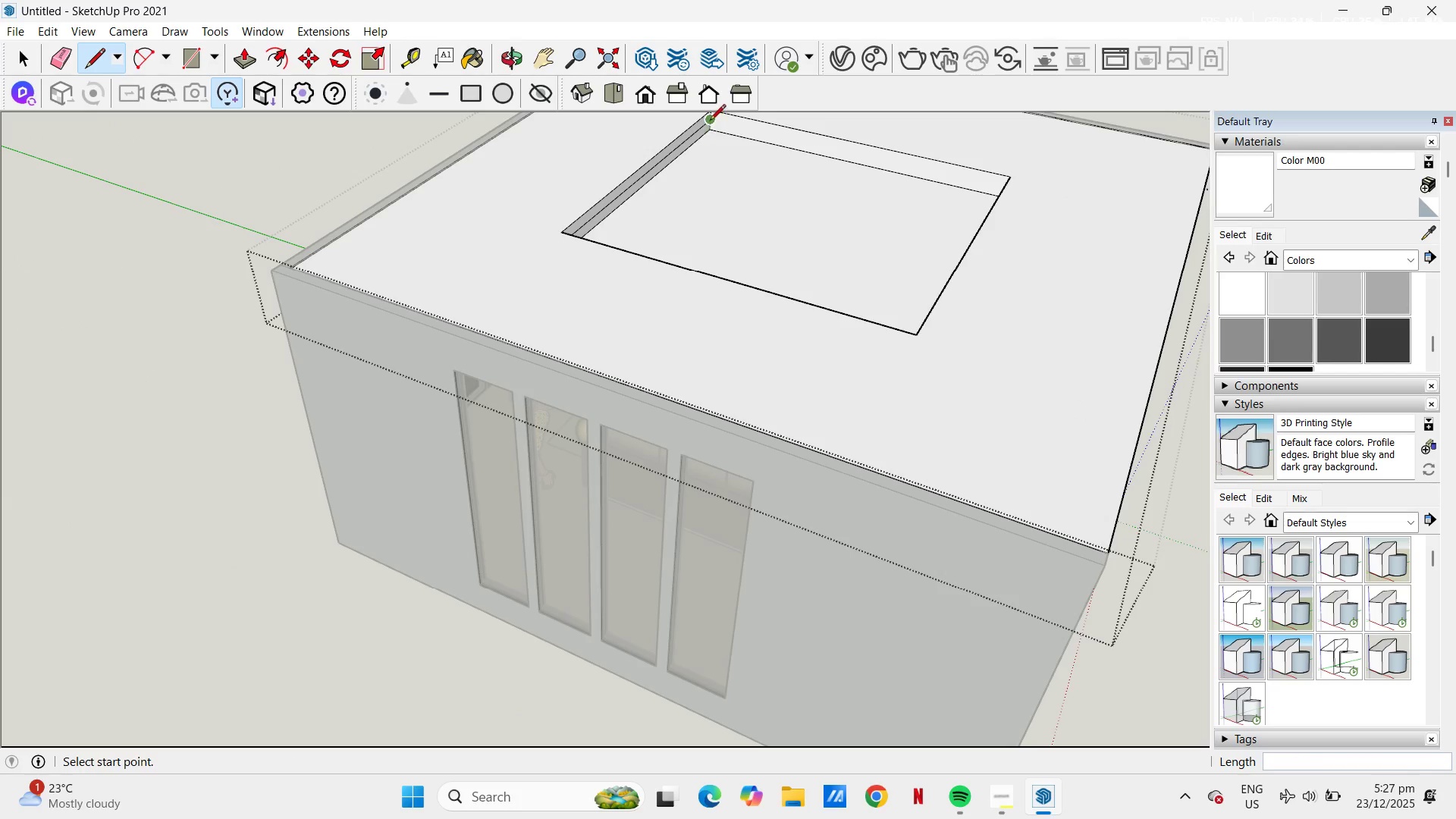 
scroll: coordinate [852, 214], scroll_direction: up, amount: 1.0
 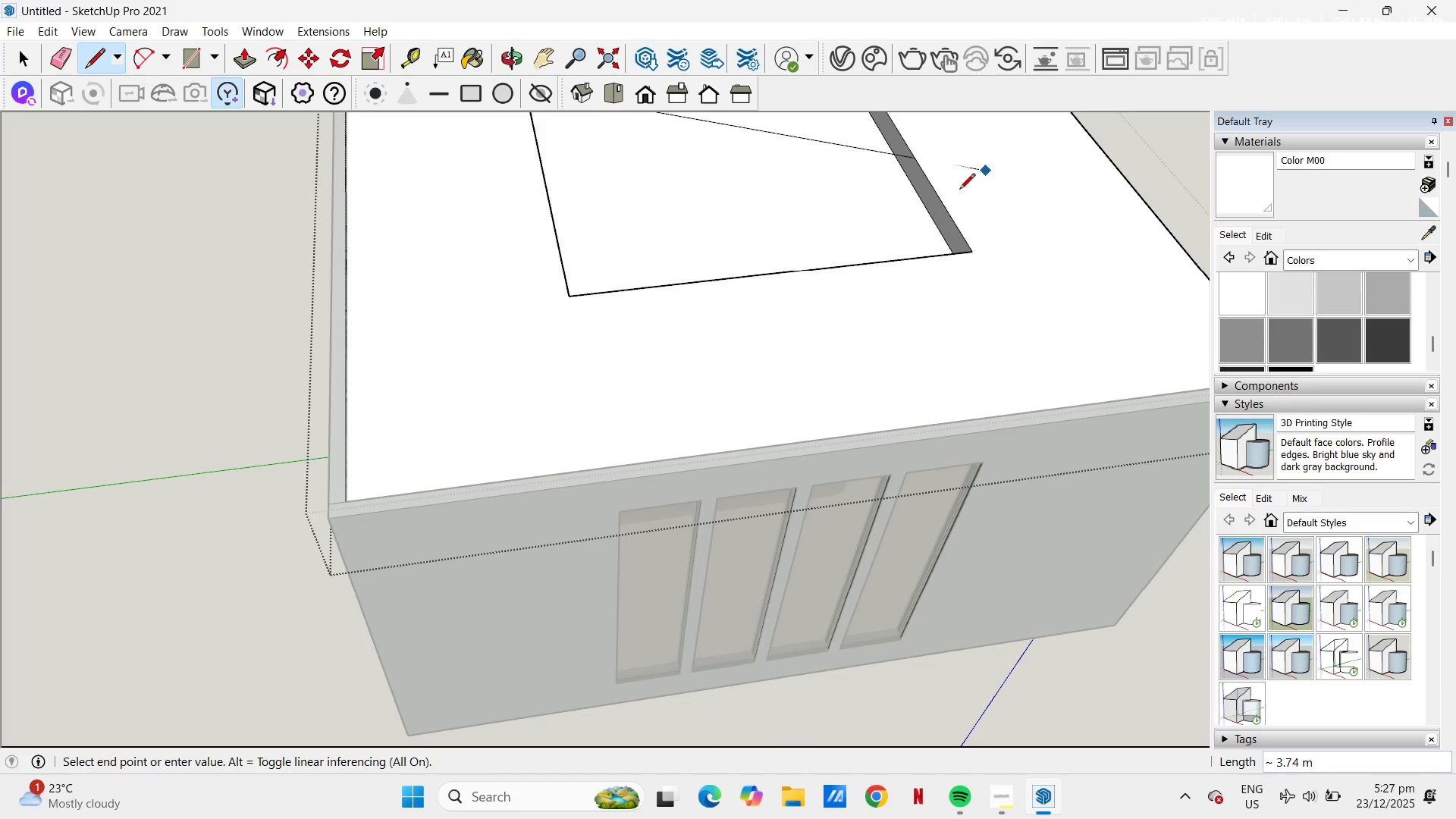 
scroll: coordinate [872, 184], scroll_direction: down, amount: 1.0
 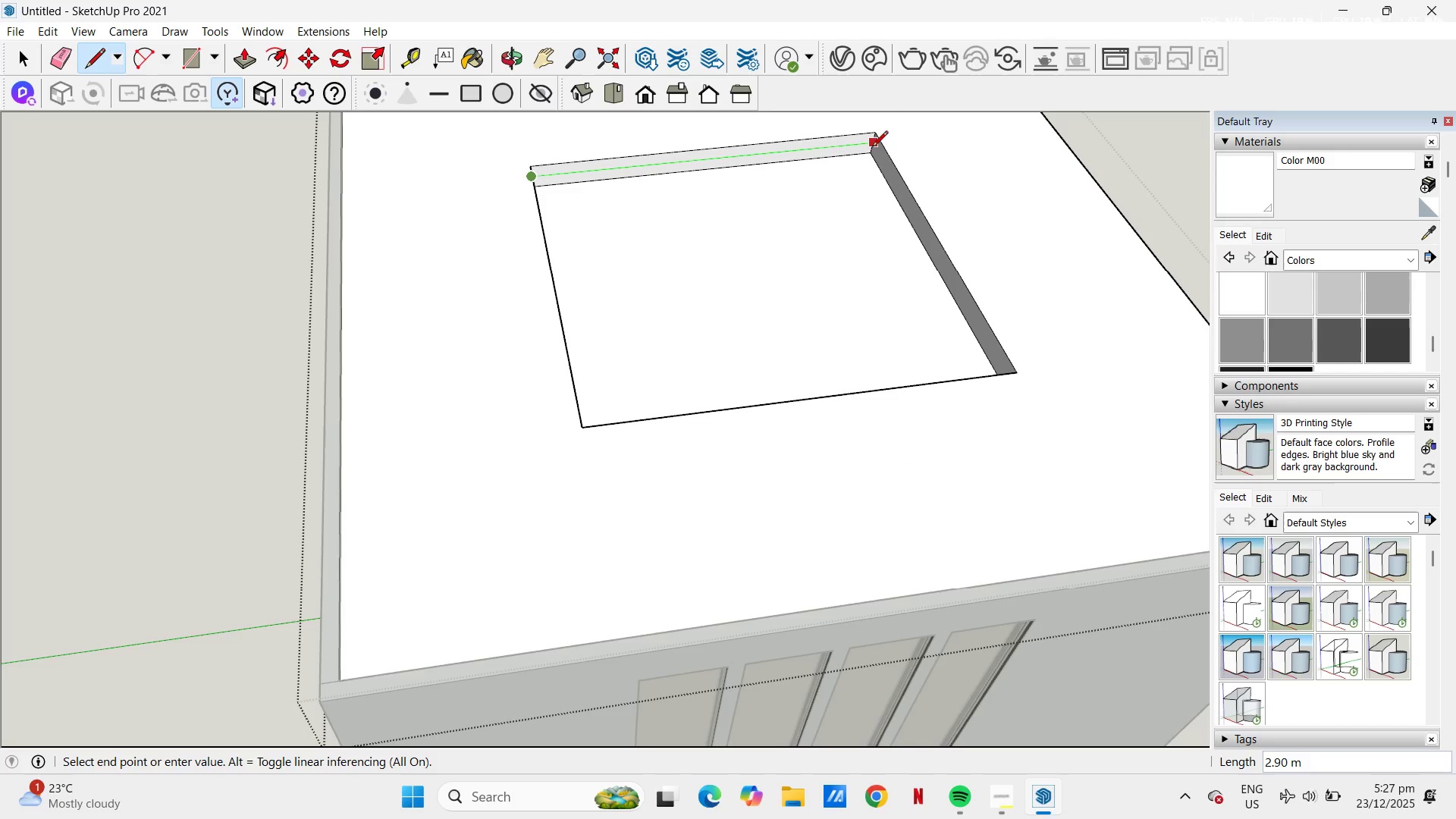 
left_click([871, 147])
 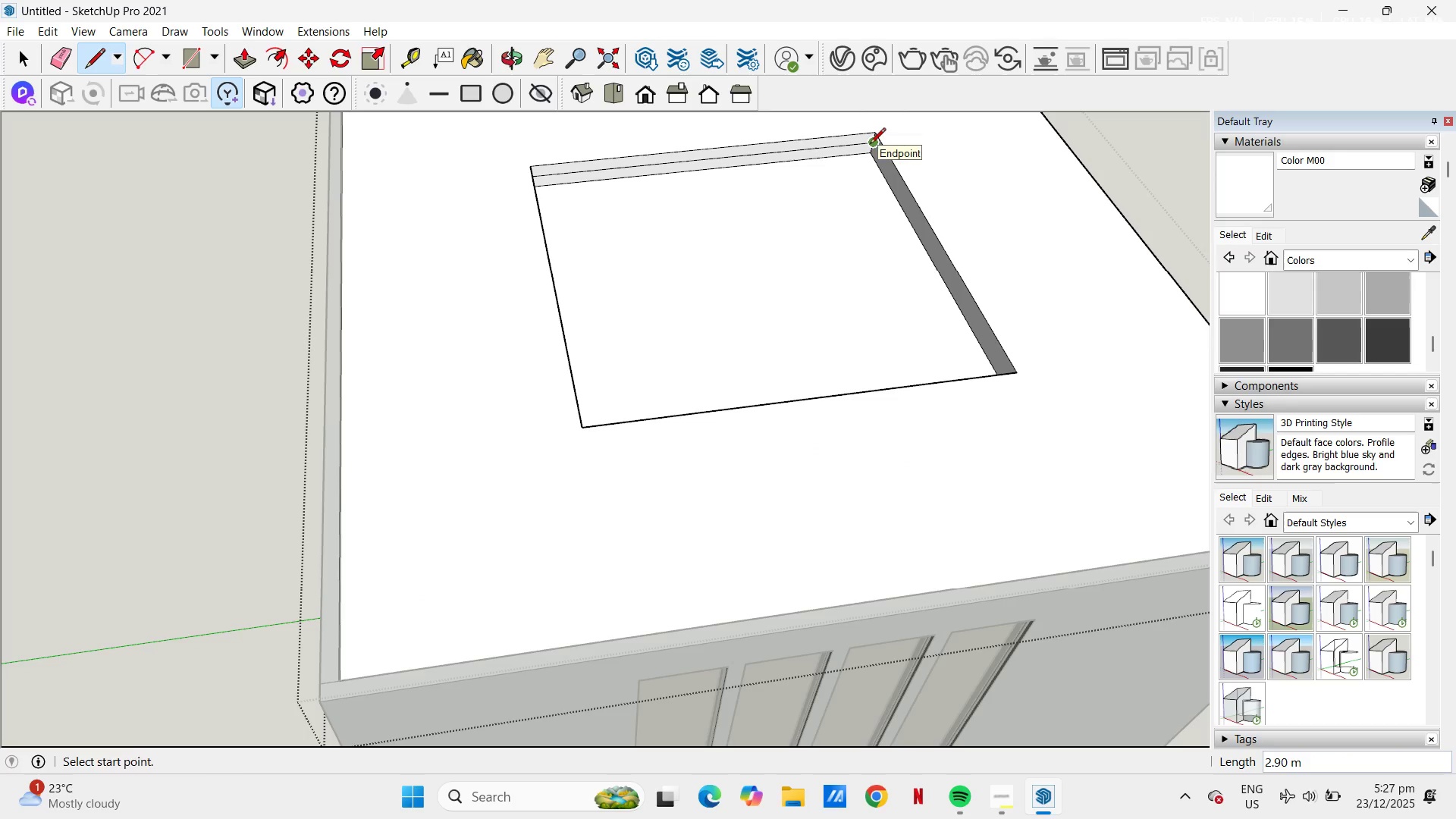 
left_click([870, 145])
 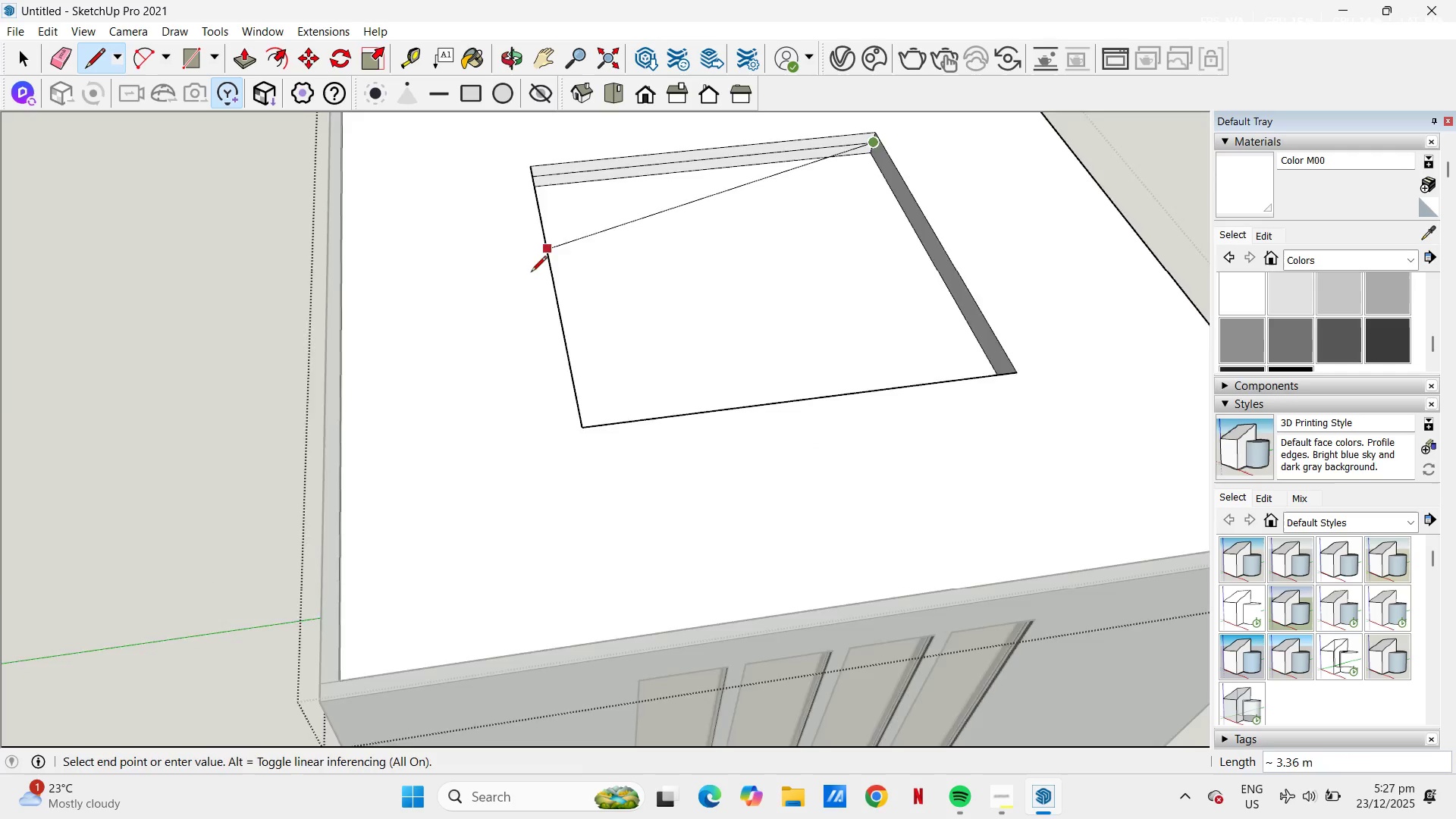 
scroll: coordinate [529, 284], scroll_direction: down, amount: 2.0
 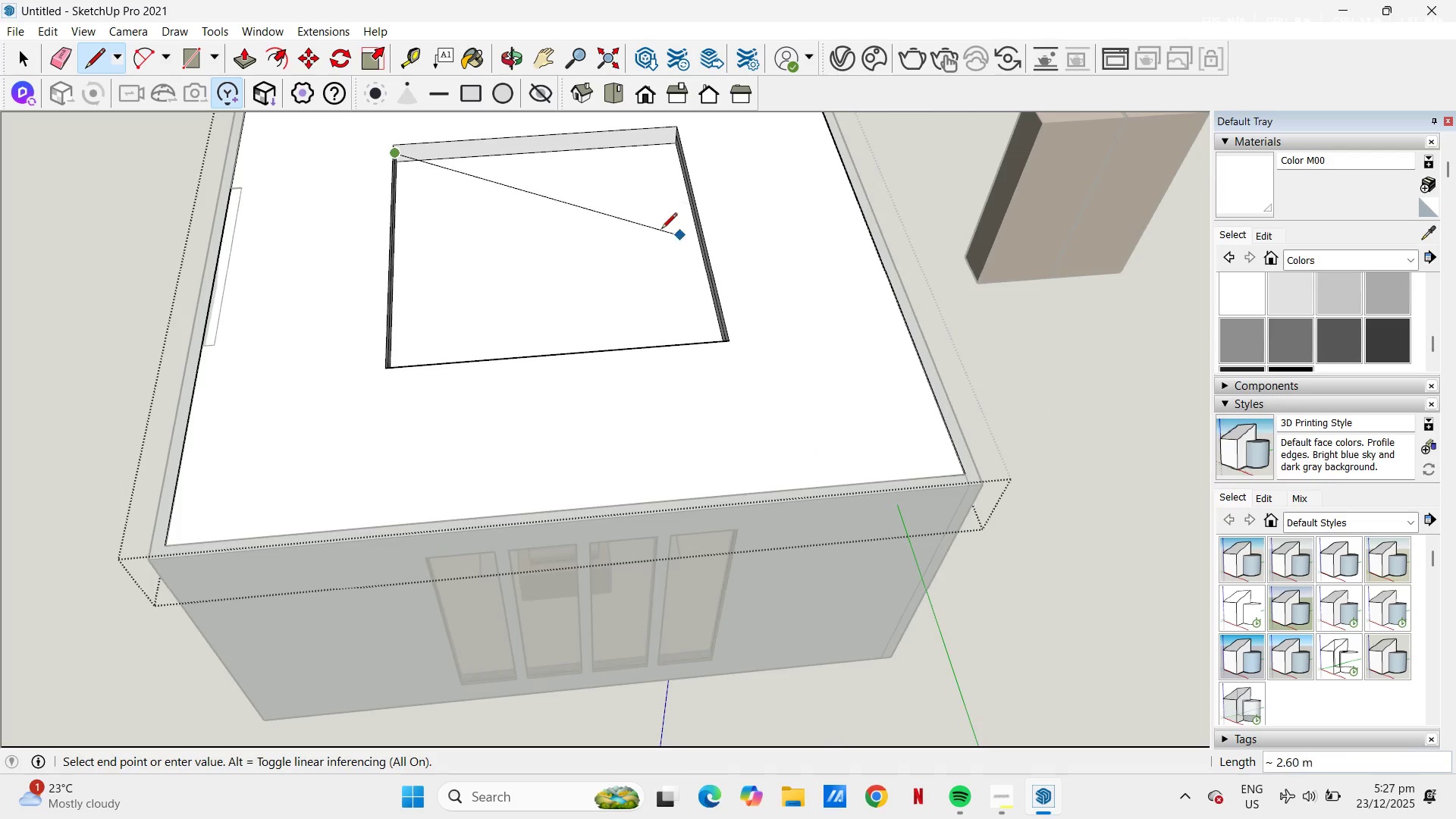 
scroll: coordinate [656, 132], scroll_direction: up, amount: 4.0
 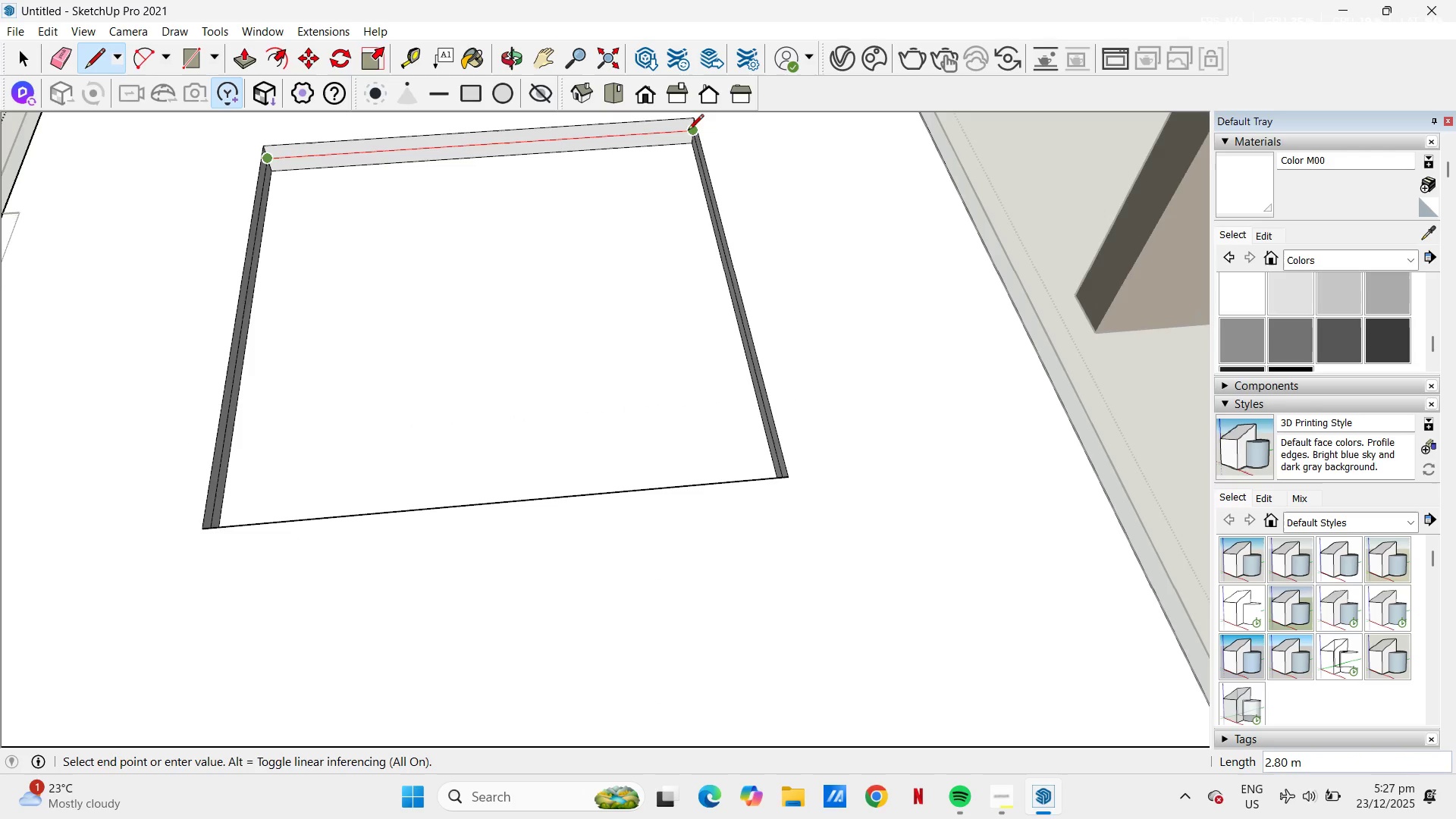 
left_click([688, 131])
 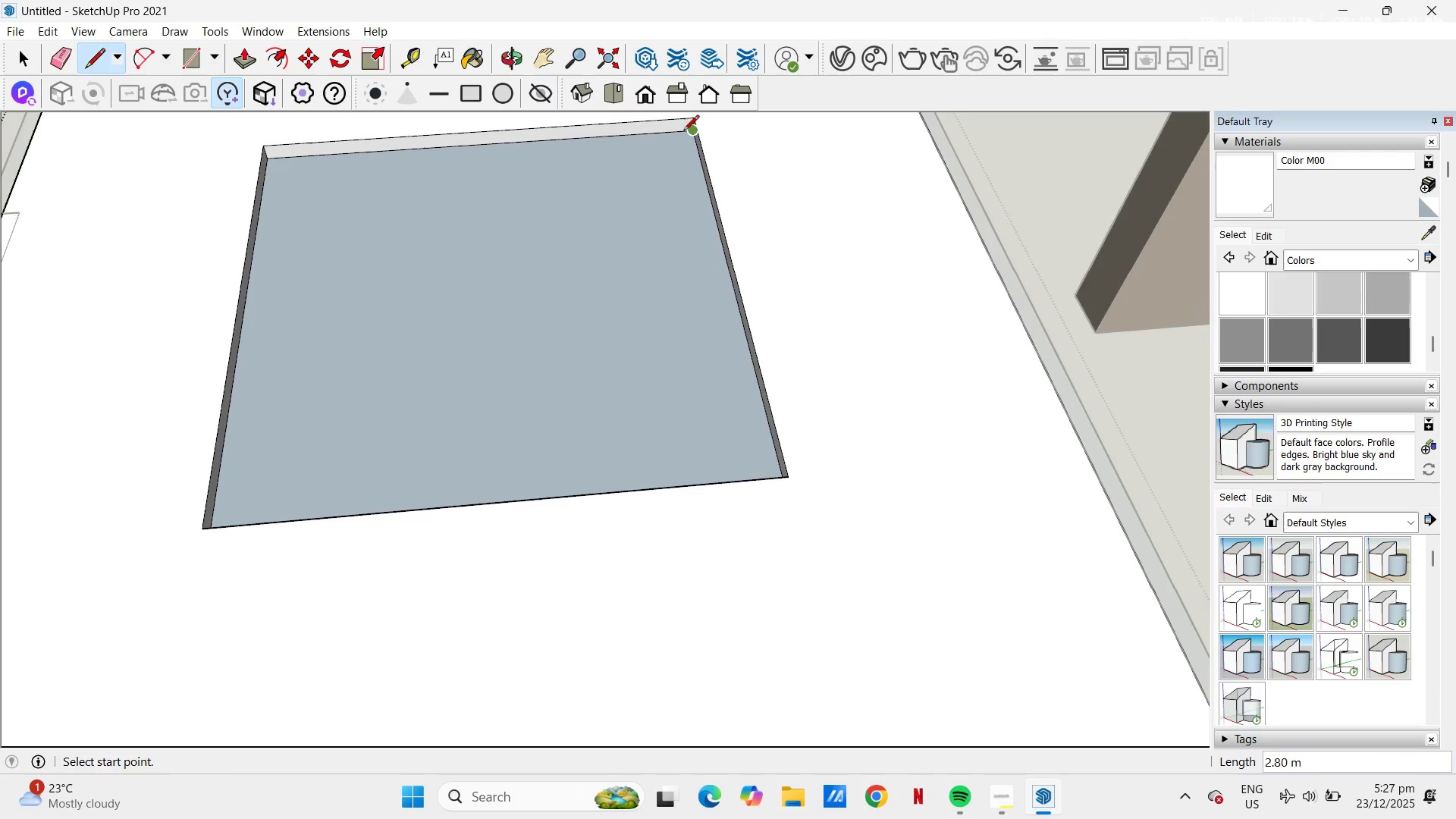 
key(Space)
 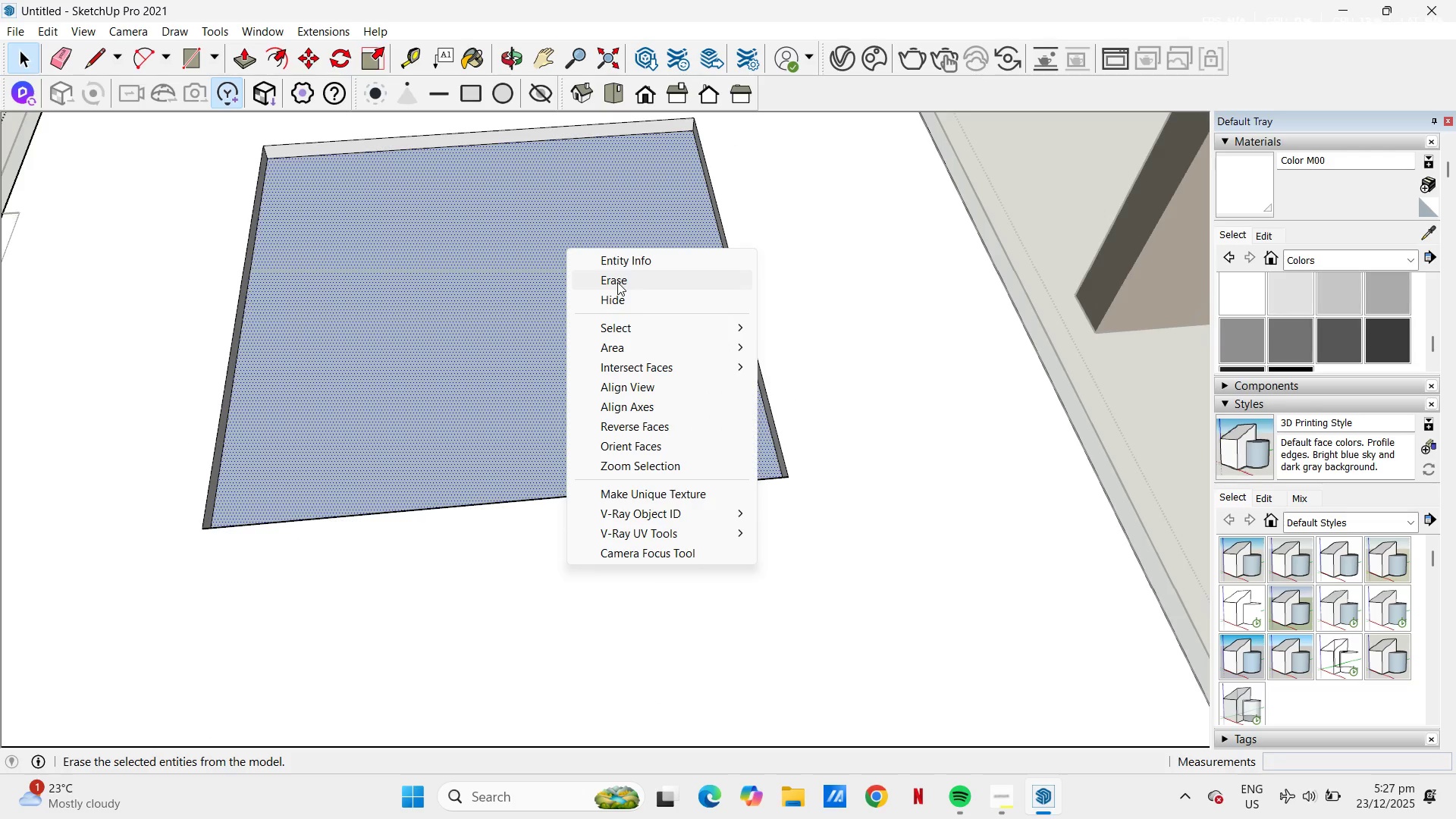 
left_click([617, 282])
 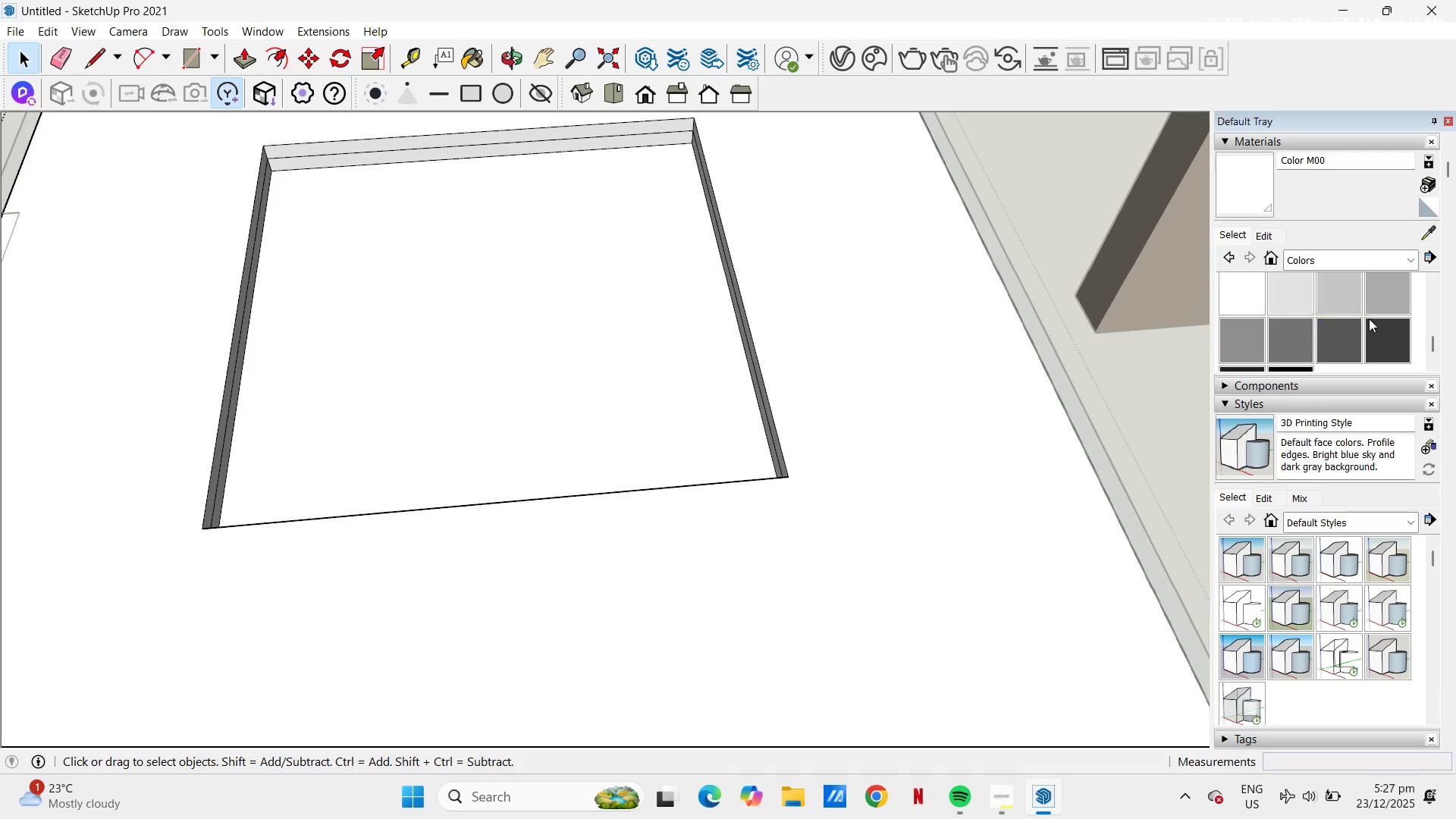 
scroll: coordinate [1354, 312], scroll_direction: up, amount: 8.0
 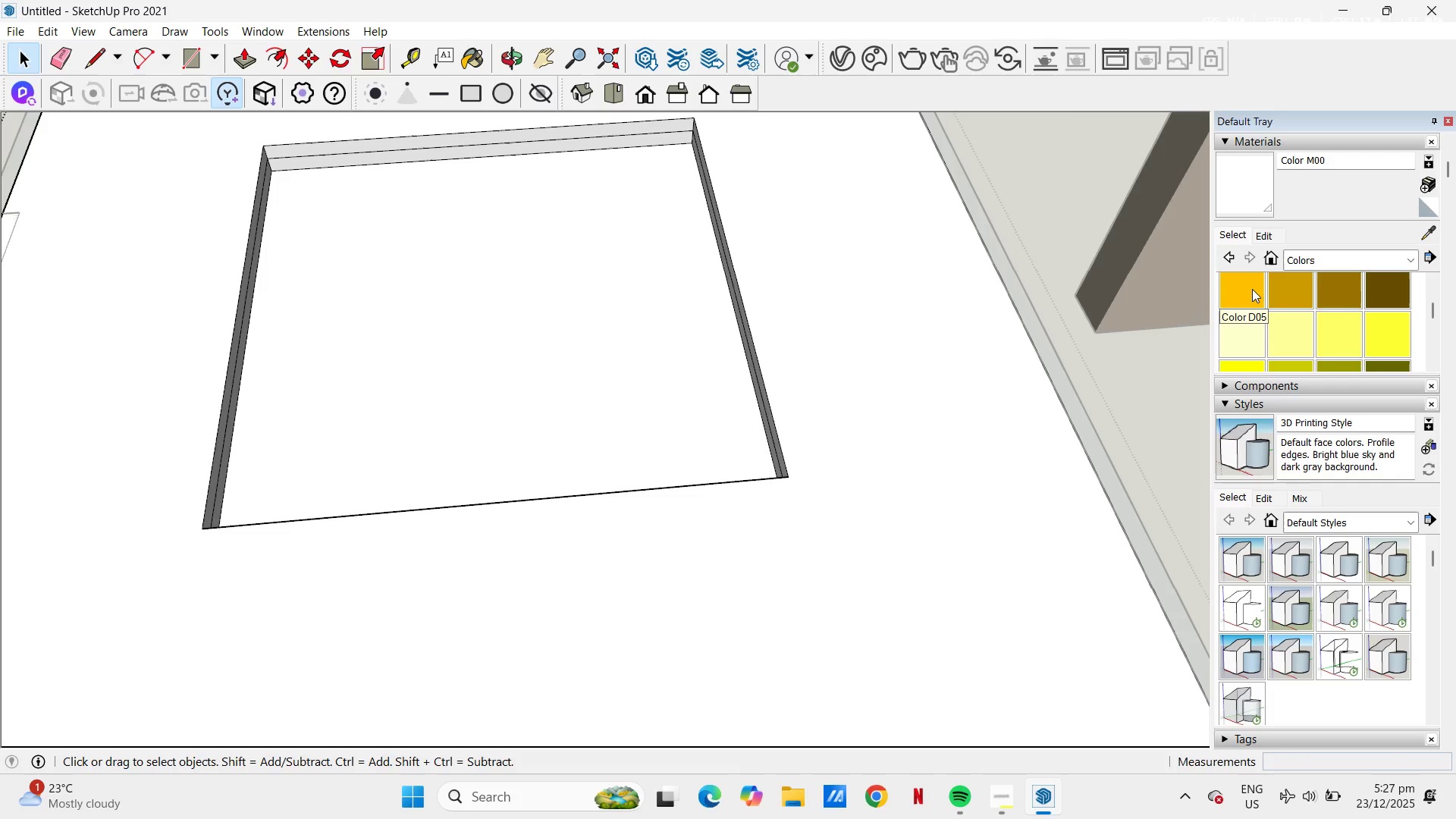 
left_click([1252, 289])
 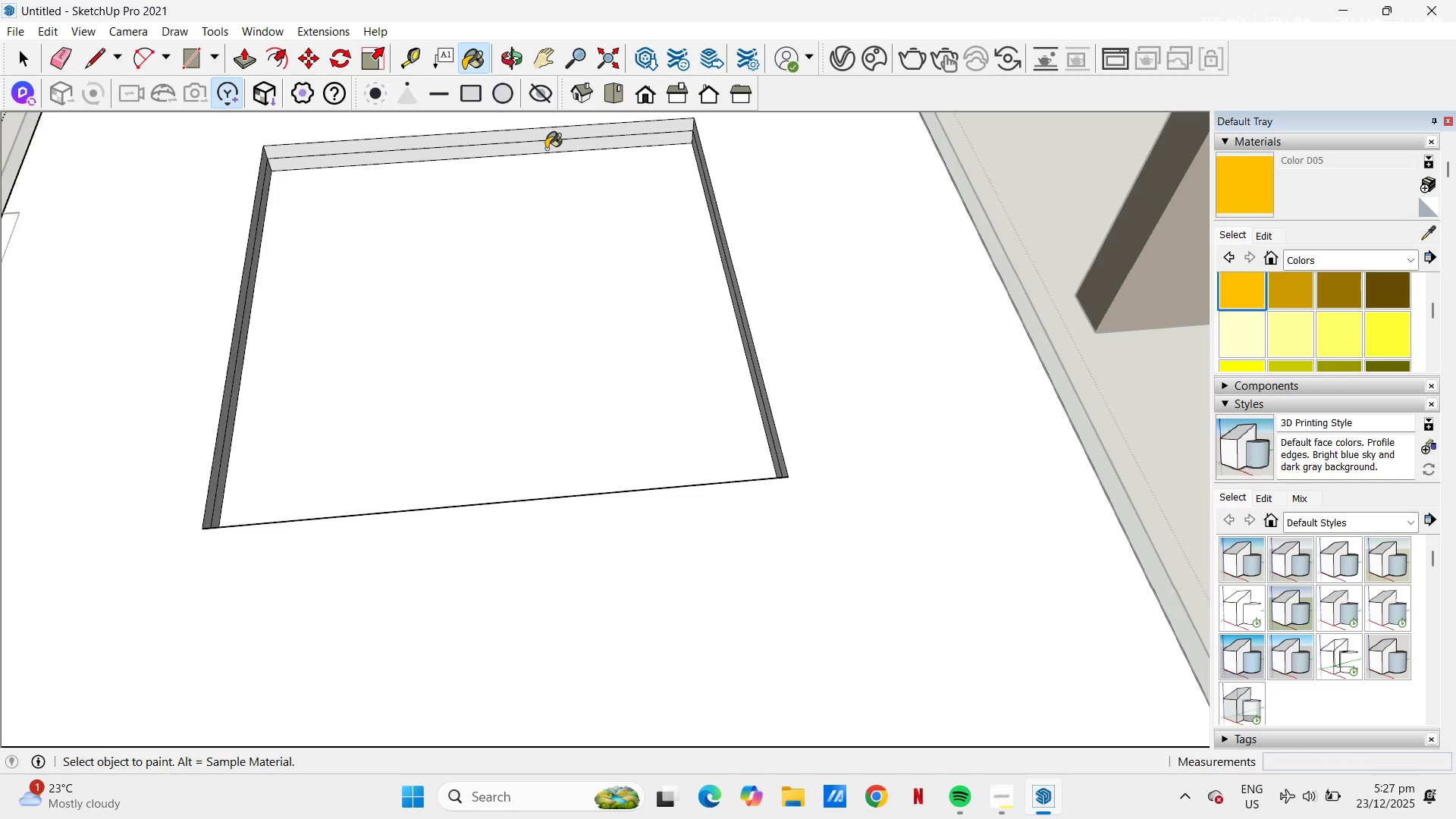 
left_click([546, 149])
 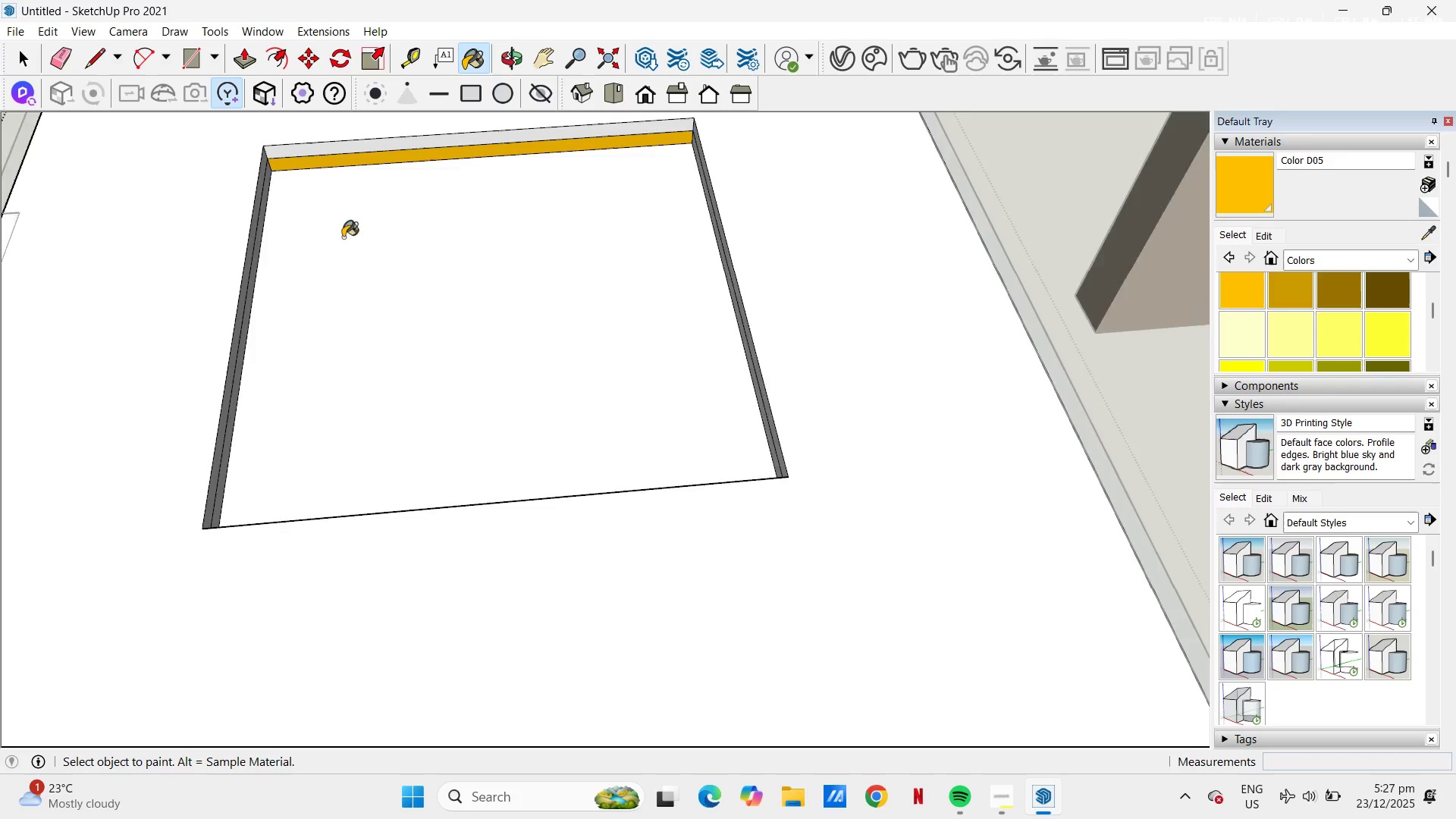 
scroll: coordinate [332, 249], scroll_direction: up, amount: 1.0
 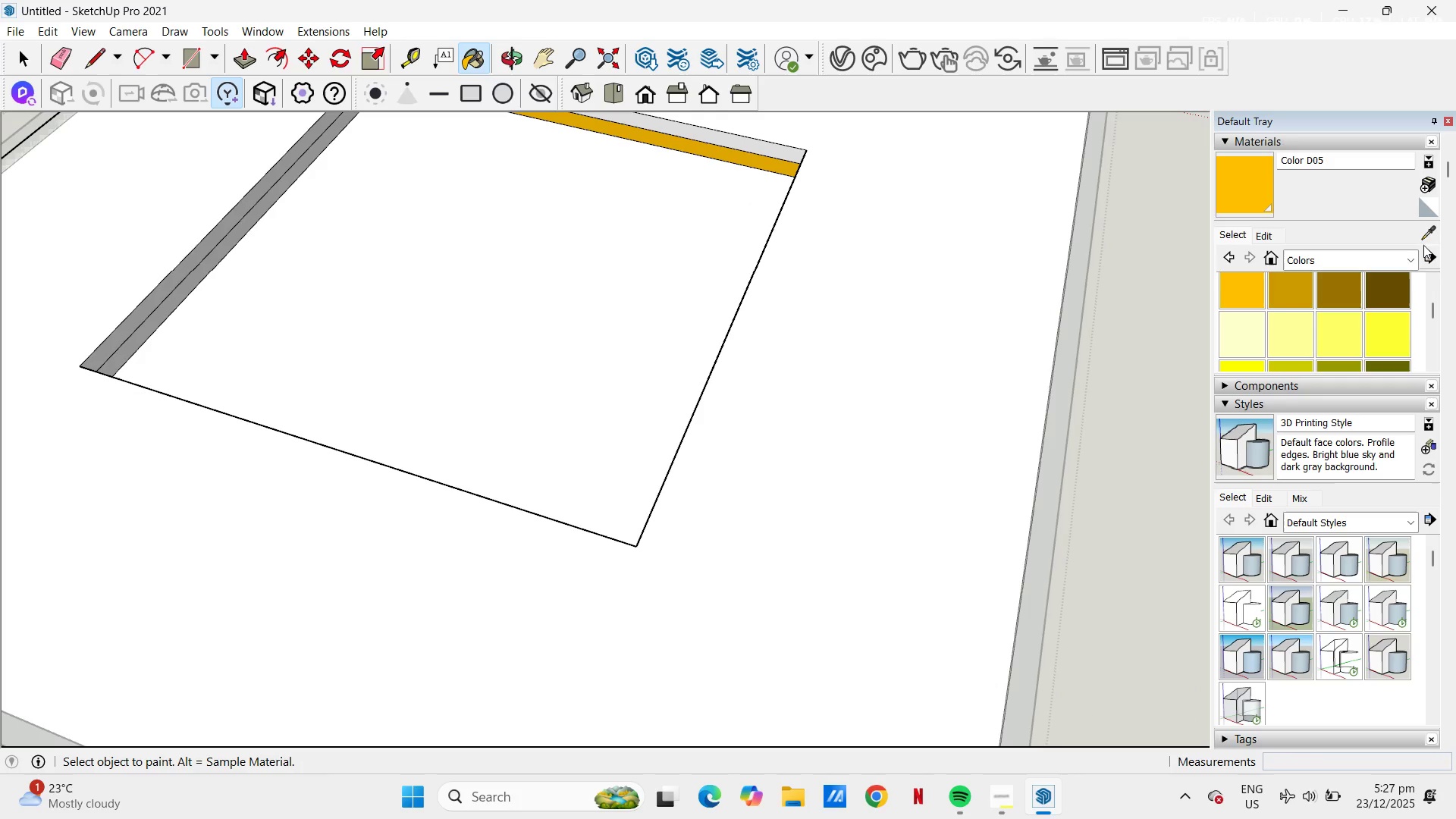 
scroll: coordinate [1336, 335], scroll_direction: down, amount: 1.0
 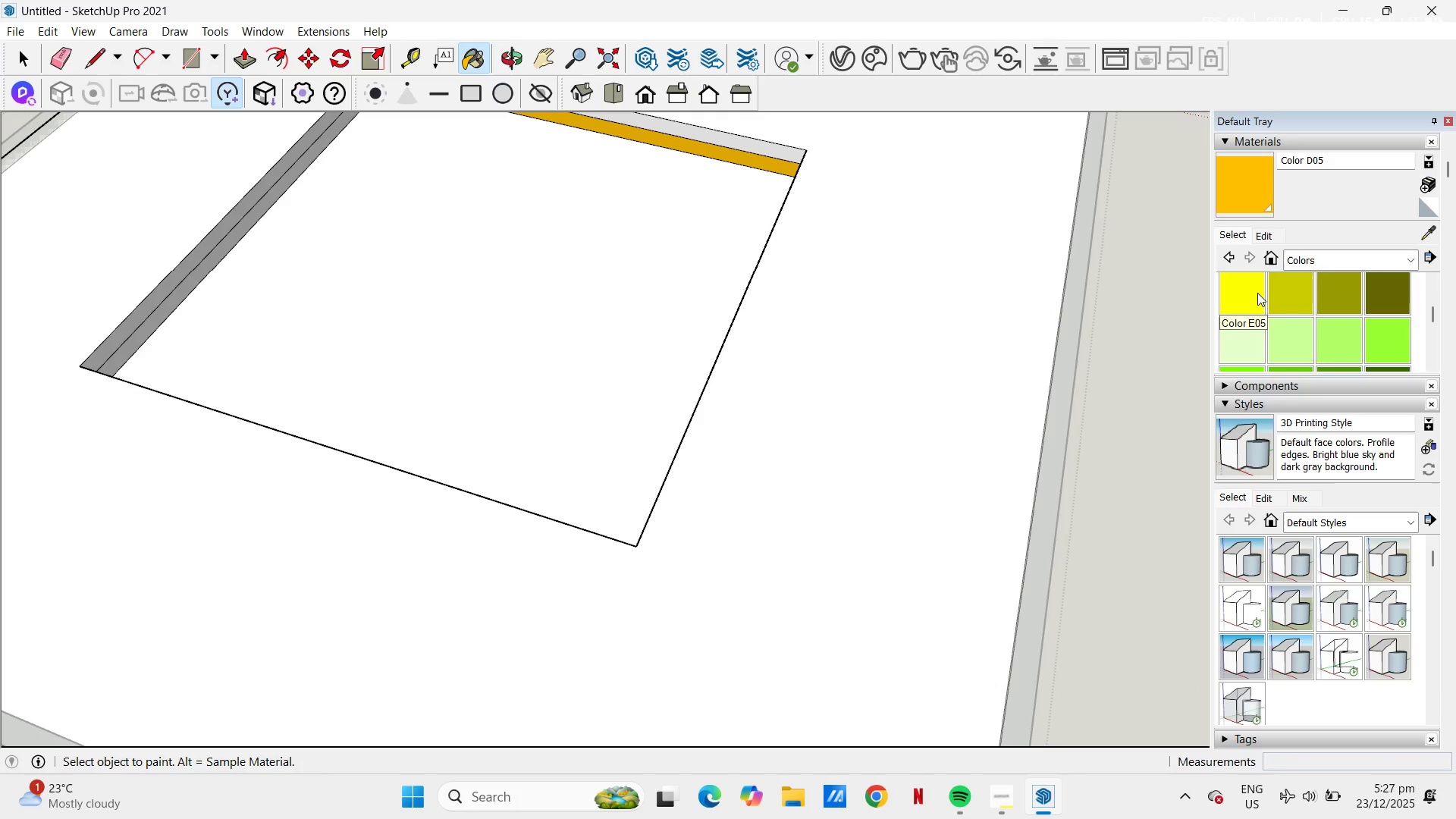 
left_click([1257, 293])
 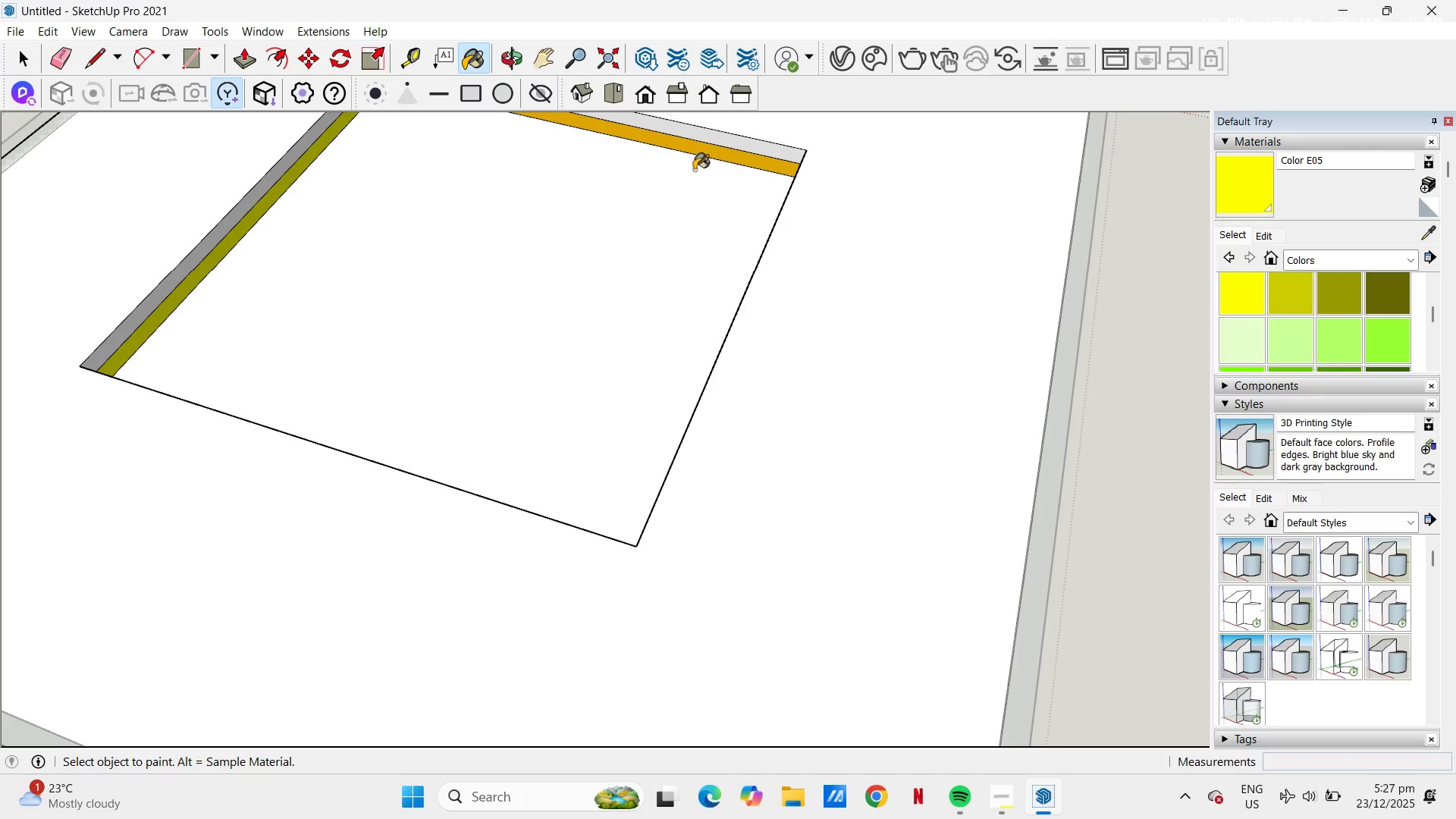 
left_click([707, 152])
 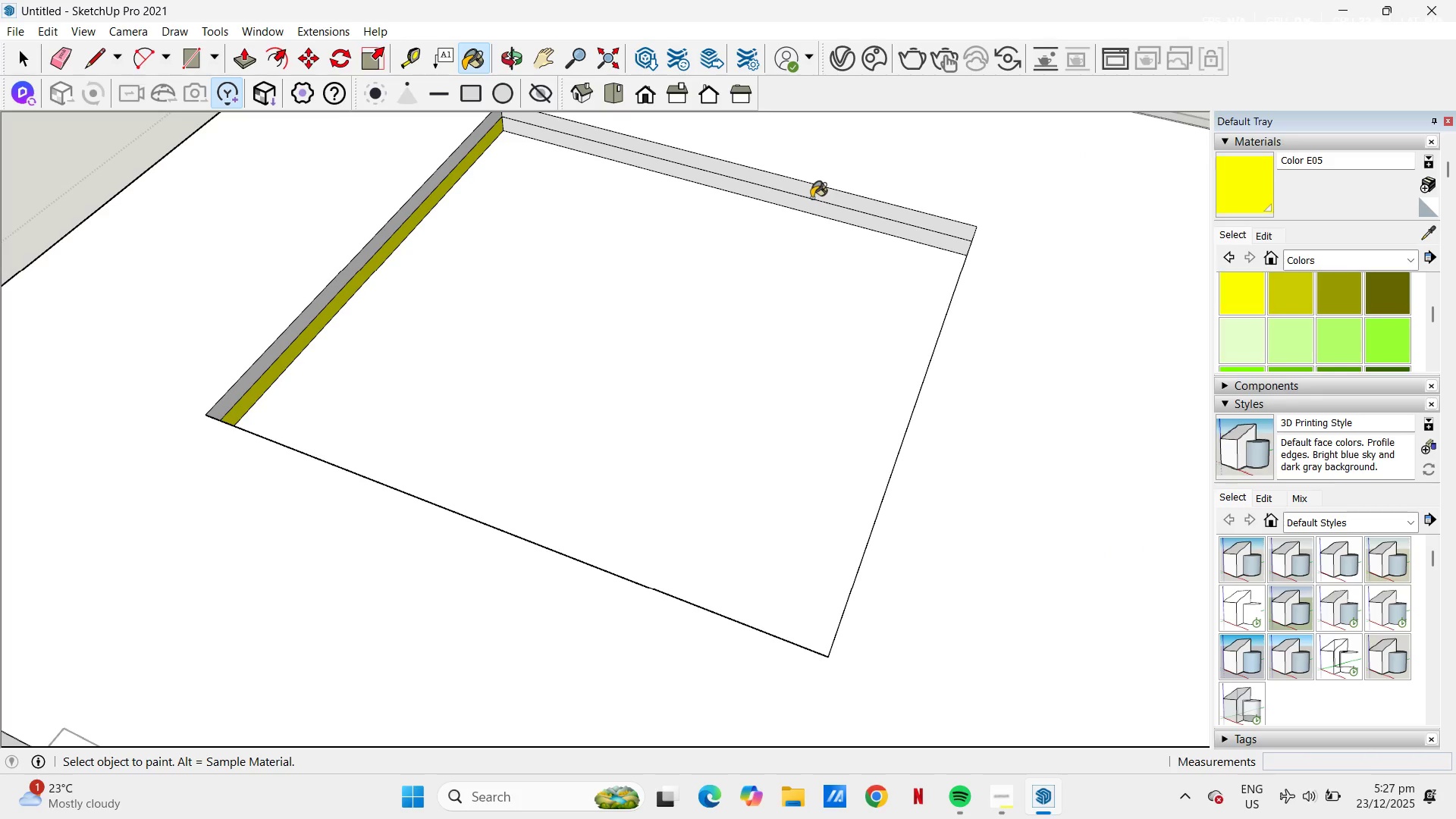 
left_click([814, 205])
 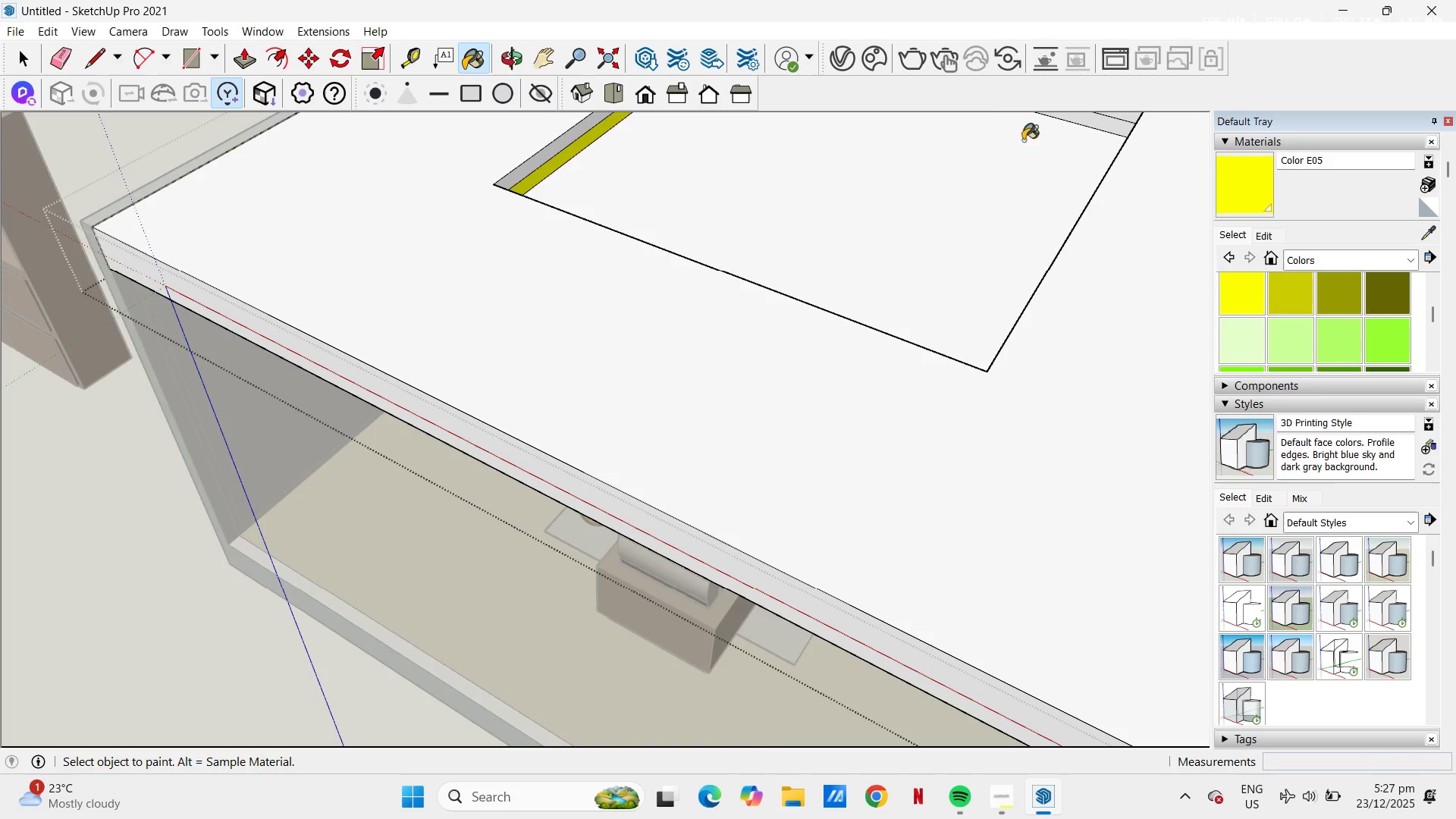 
scroll: coordinate [1055, 149], scroll_direction: none, amount: 0.0
 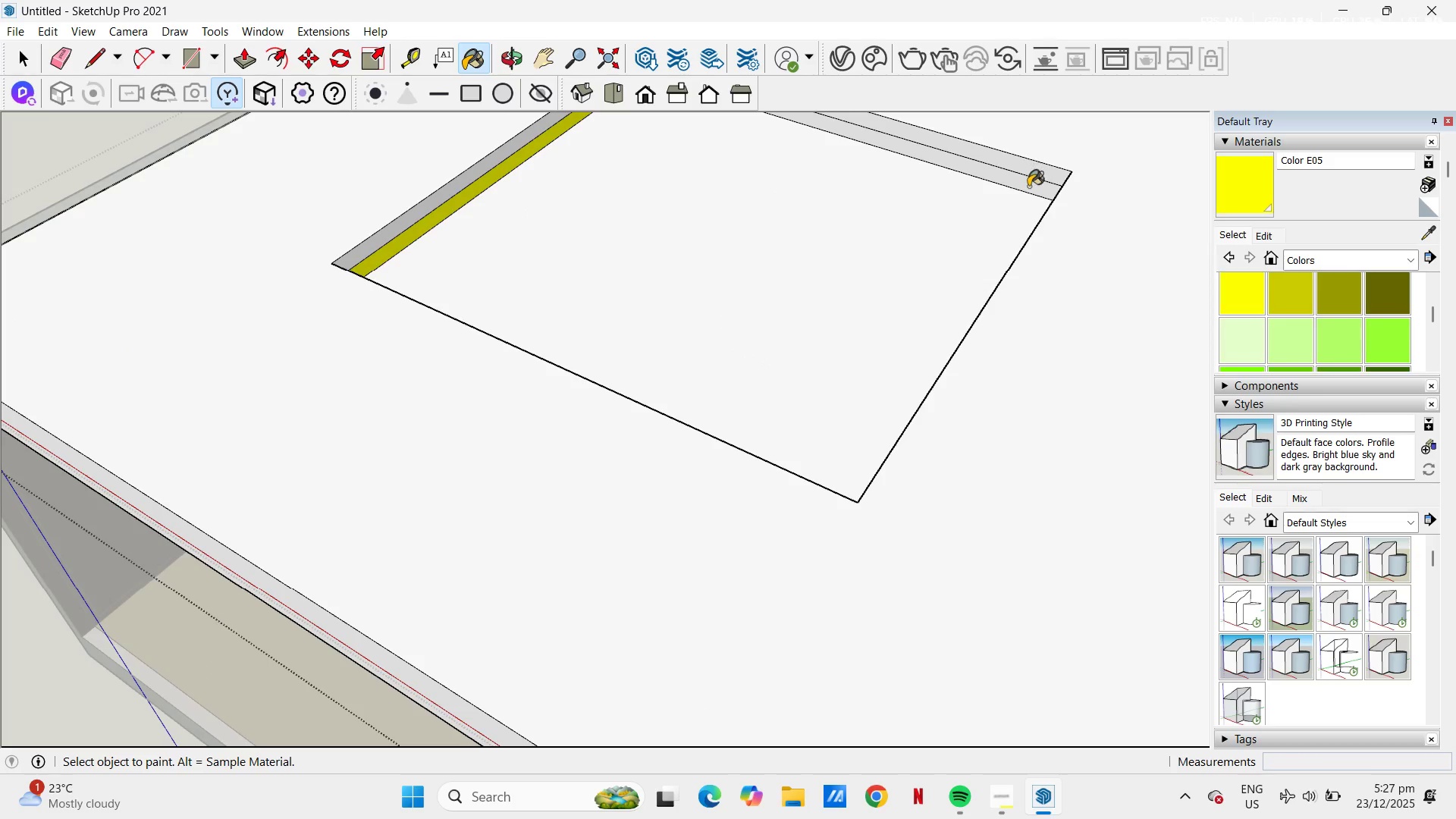 
left_click([1028, 187])
 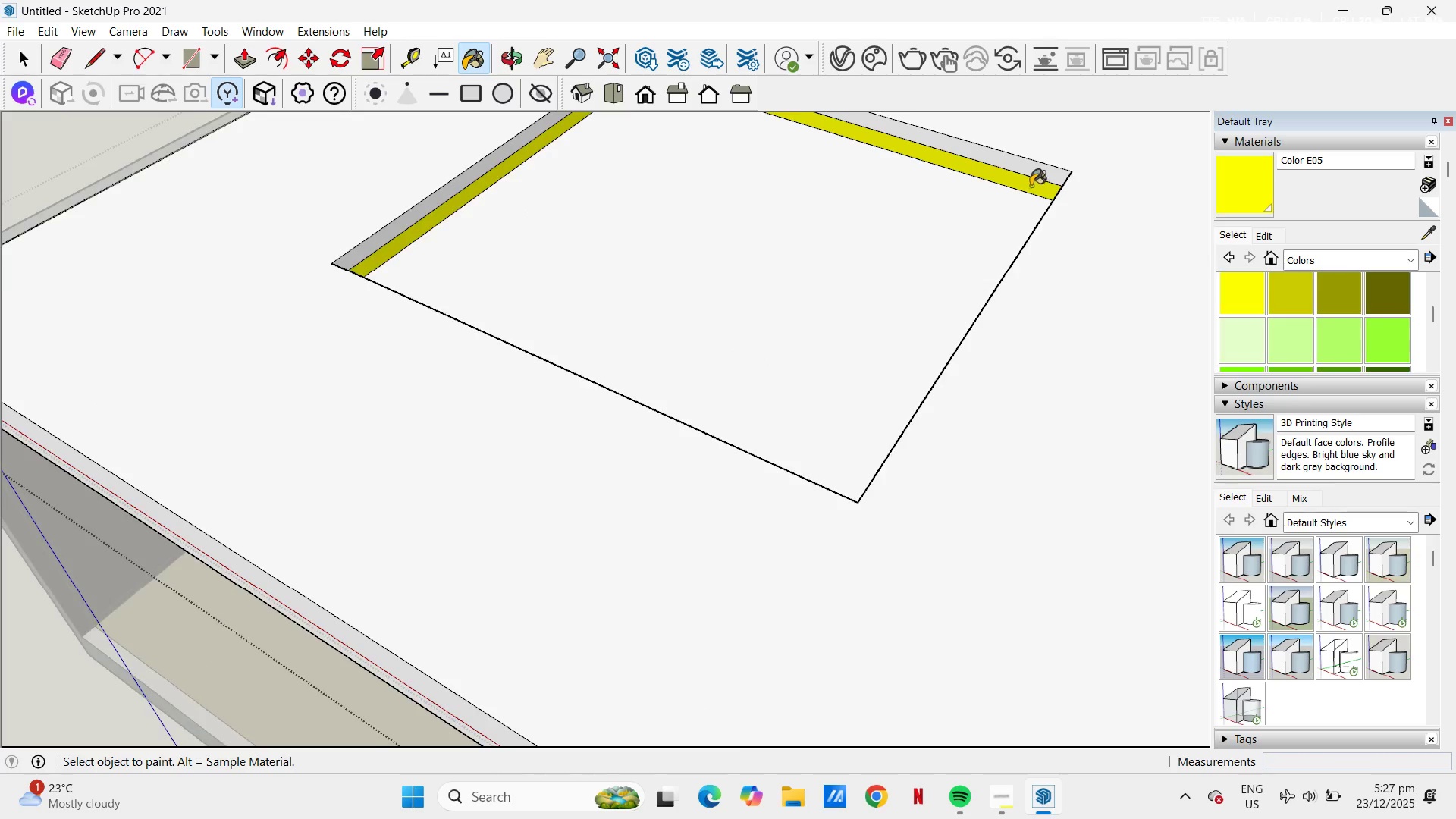 
key(Space)
 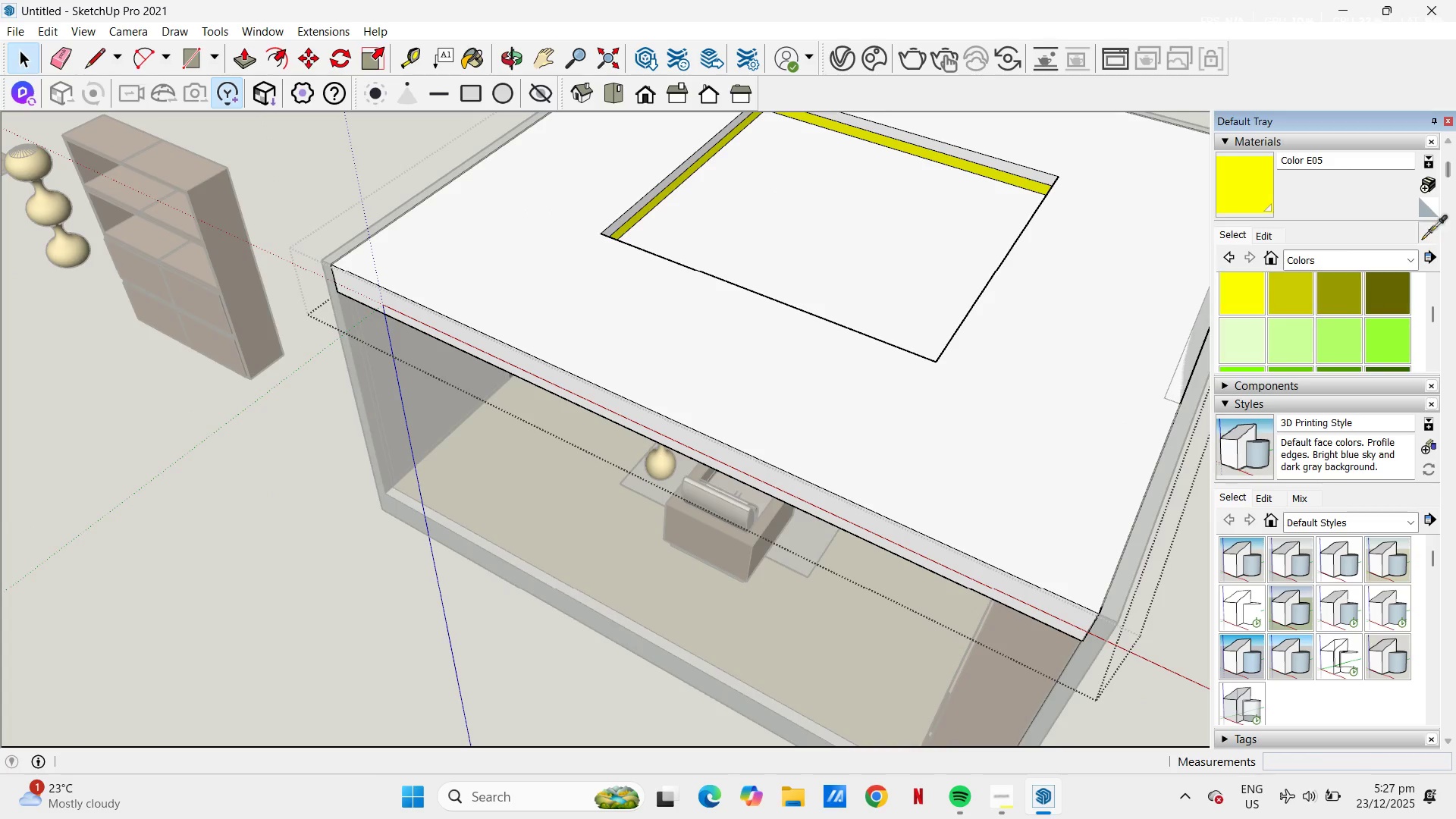 
scroll: coordinate [1035, 186], scroll_direction: down, amount: 5.0
 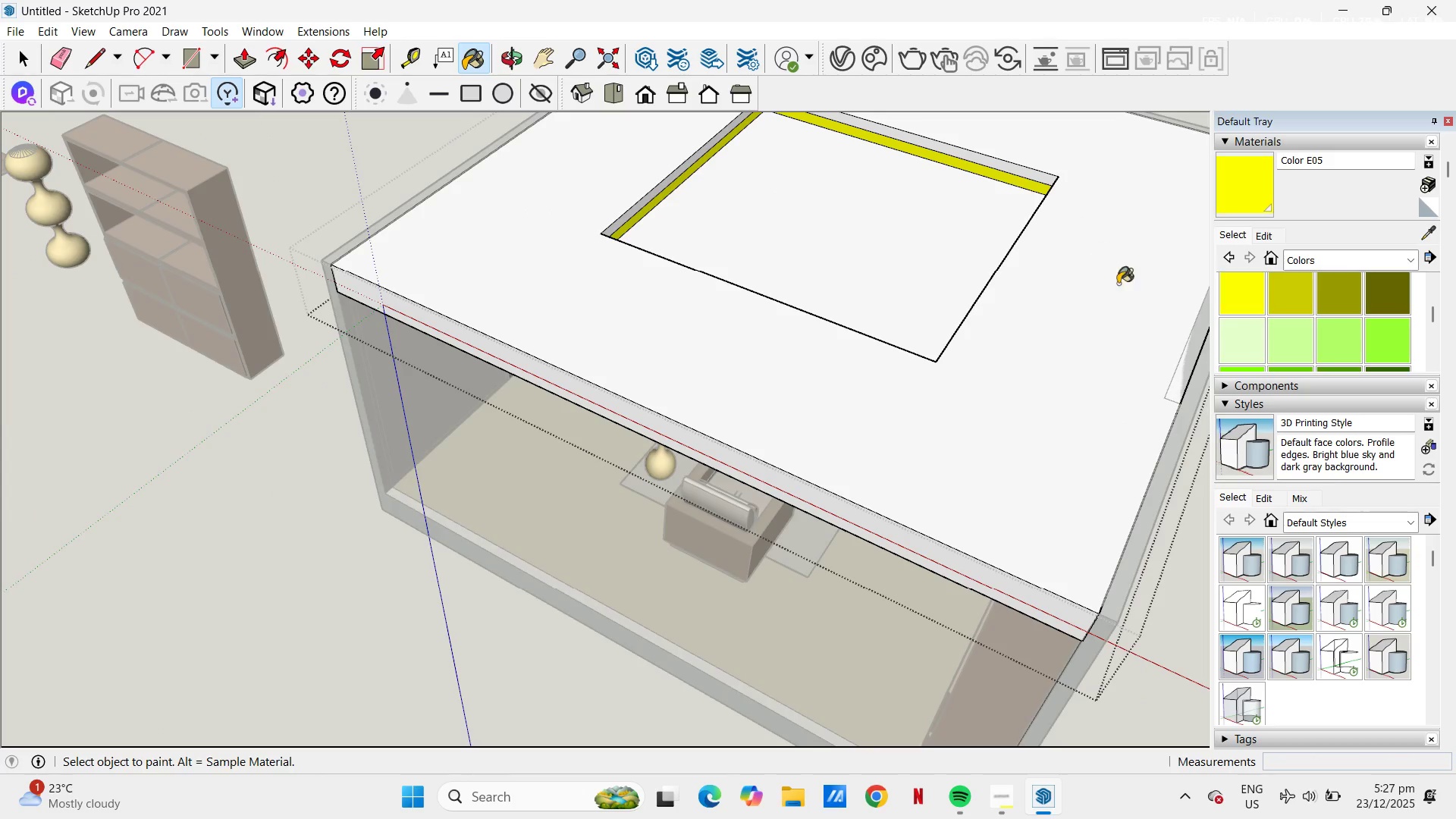 
double_click([930, 438])
 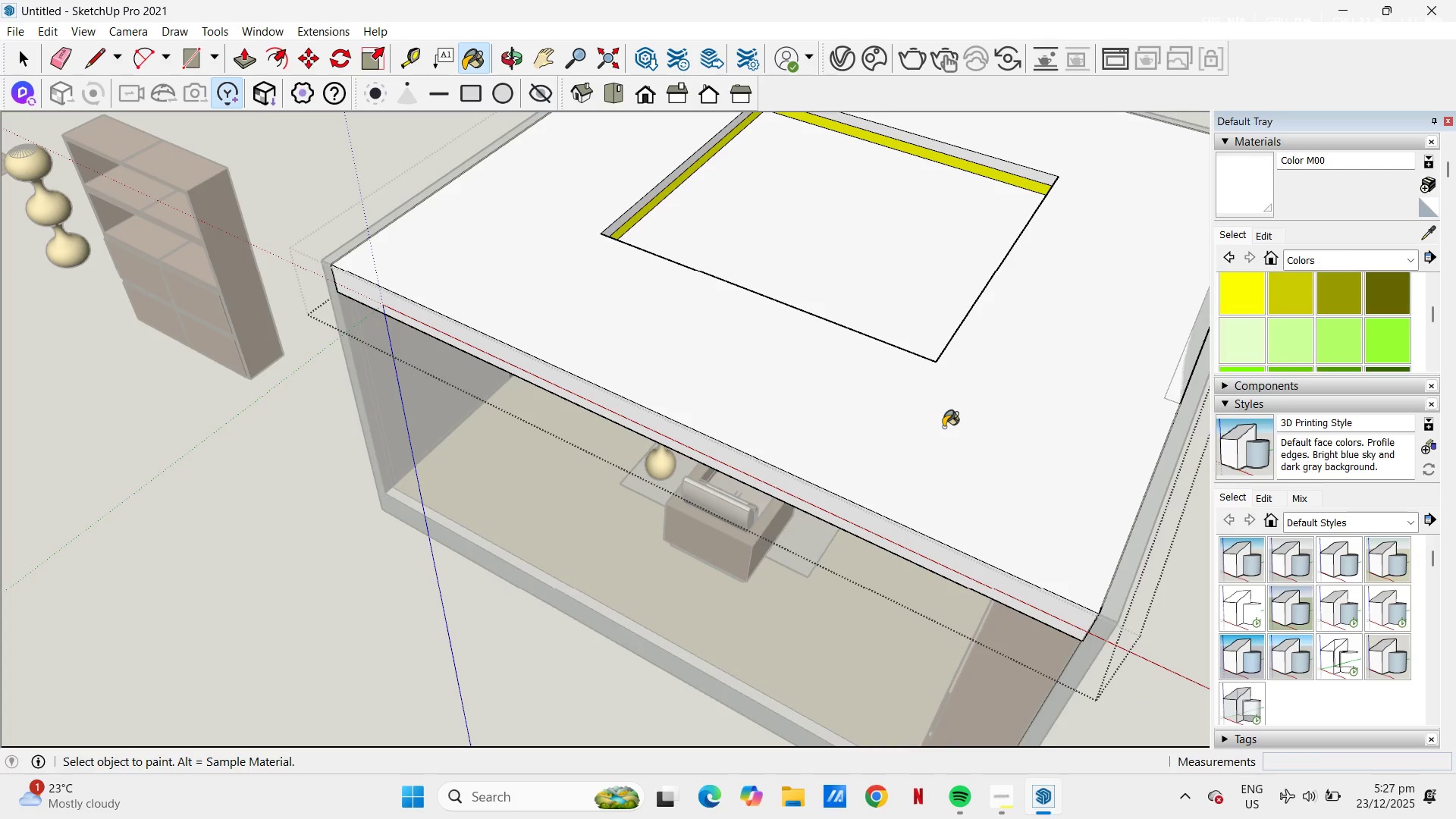 
key(H)
 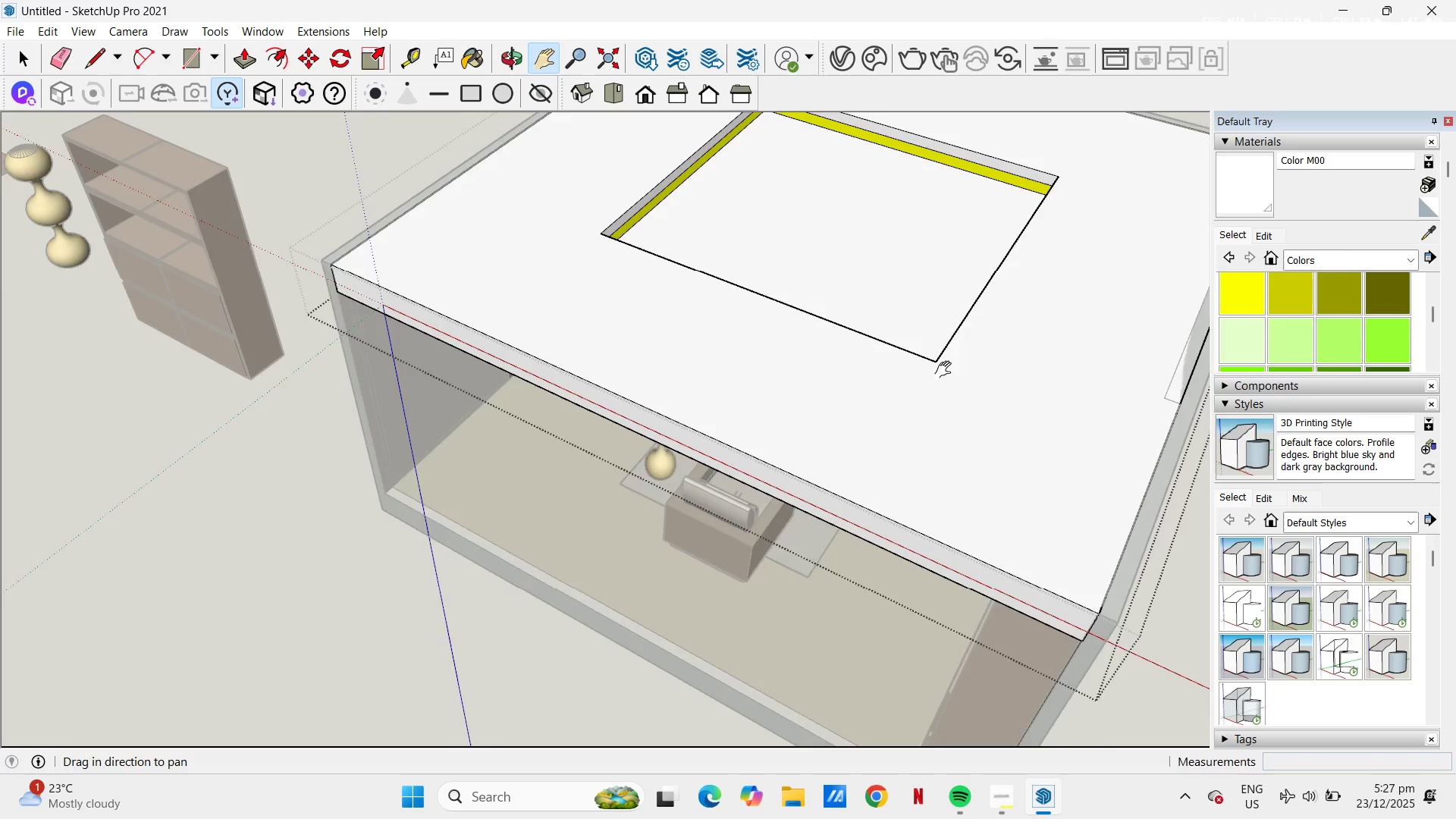 
left_click_drag(start_coordinate=[945, 377], to_coordinate=[873, 599])
 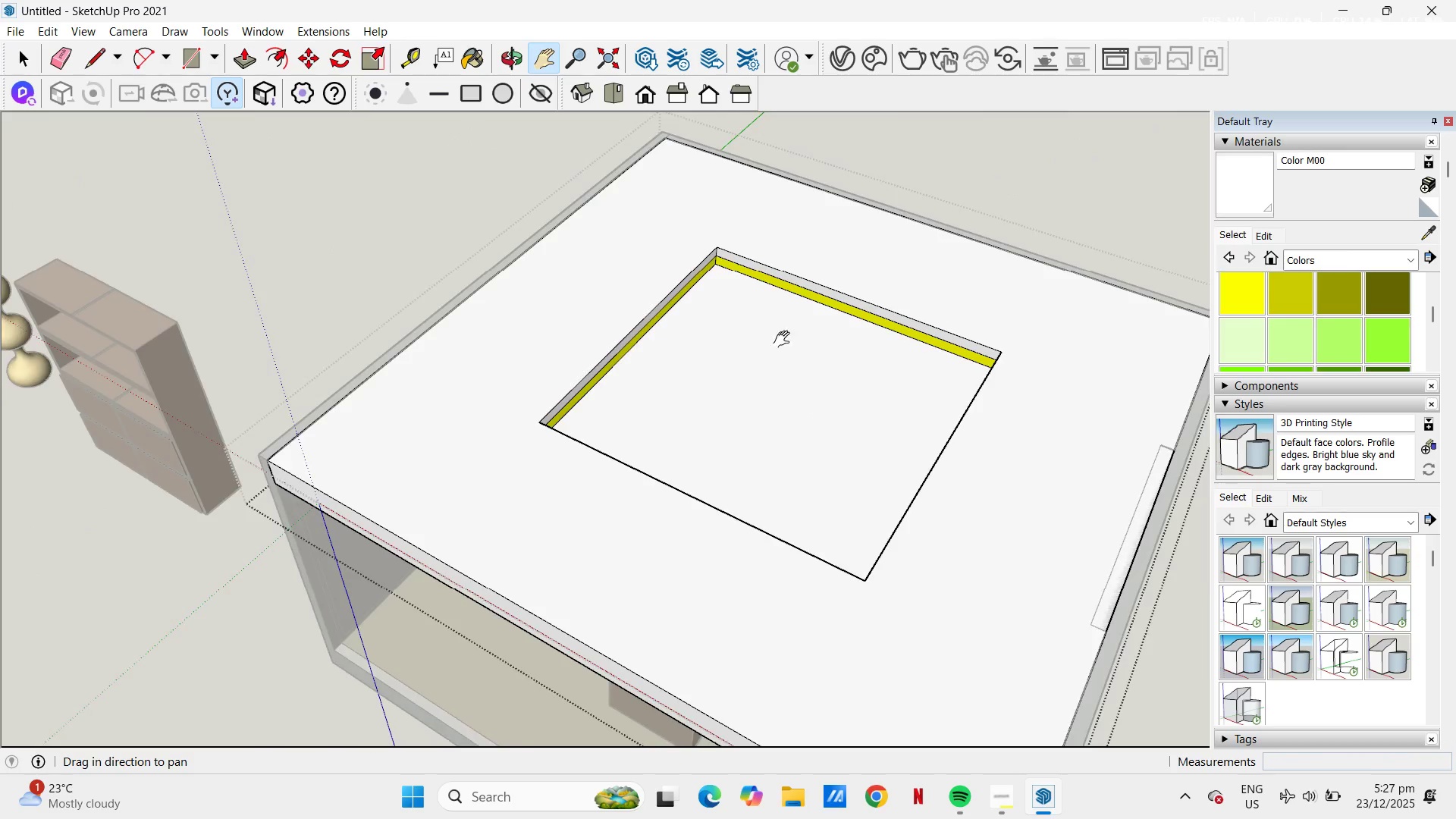 
scroll: coordinate [780, 332], scroll_direction: up, amount: 3.0
 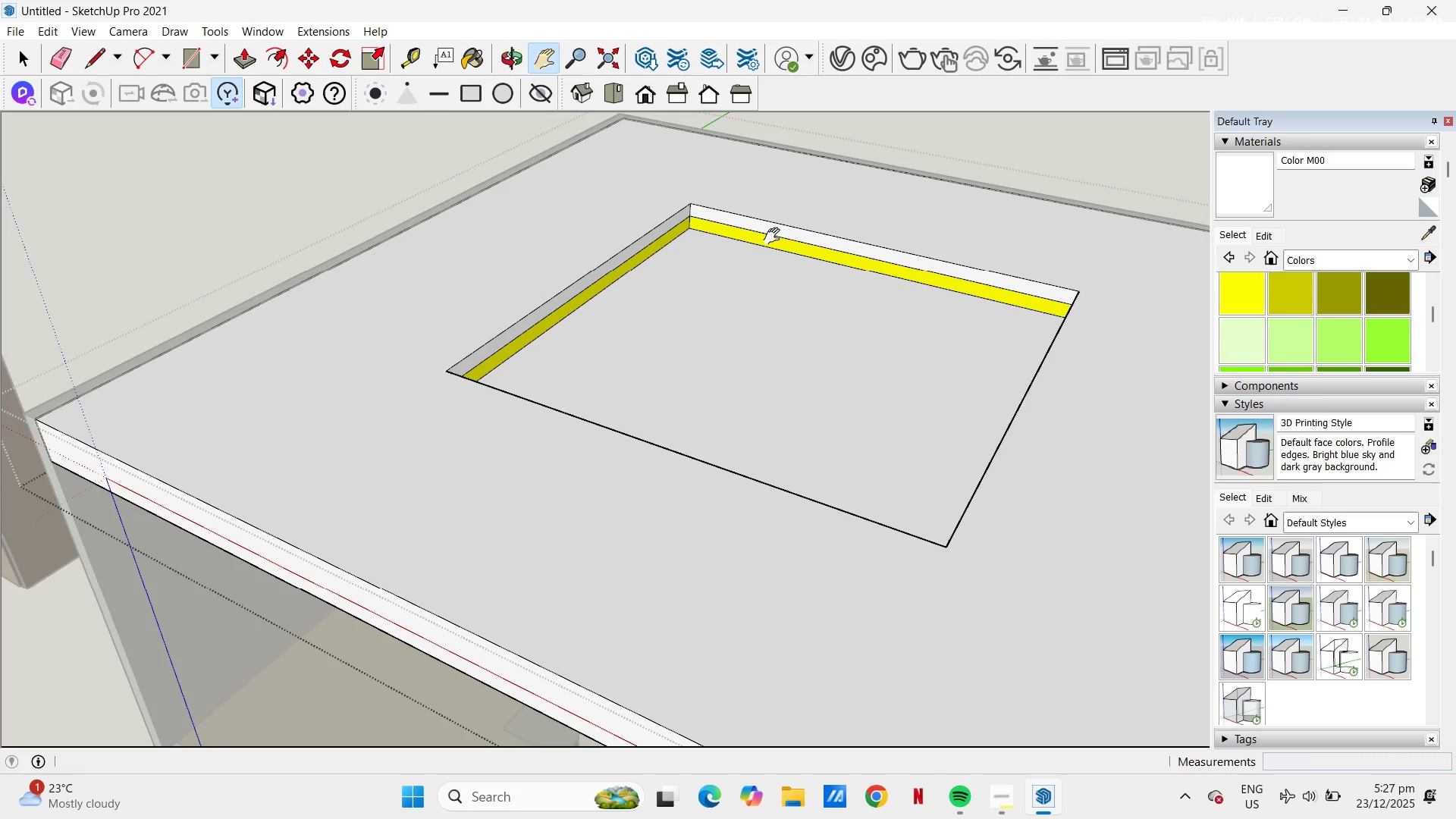 
key(P)
 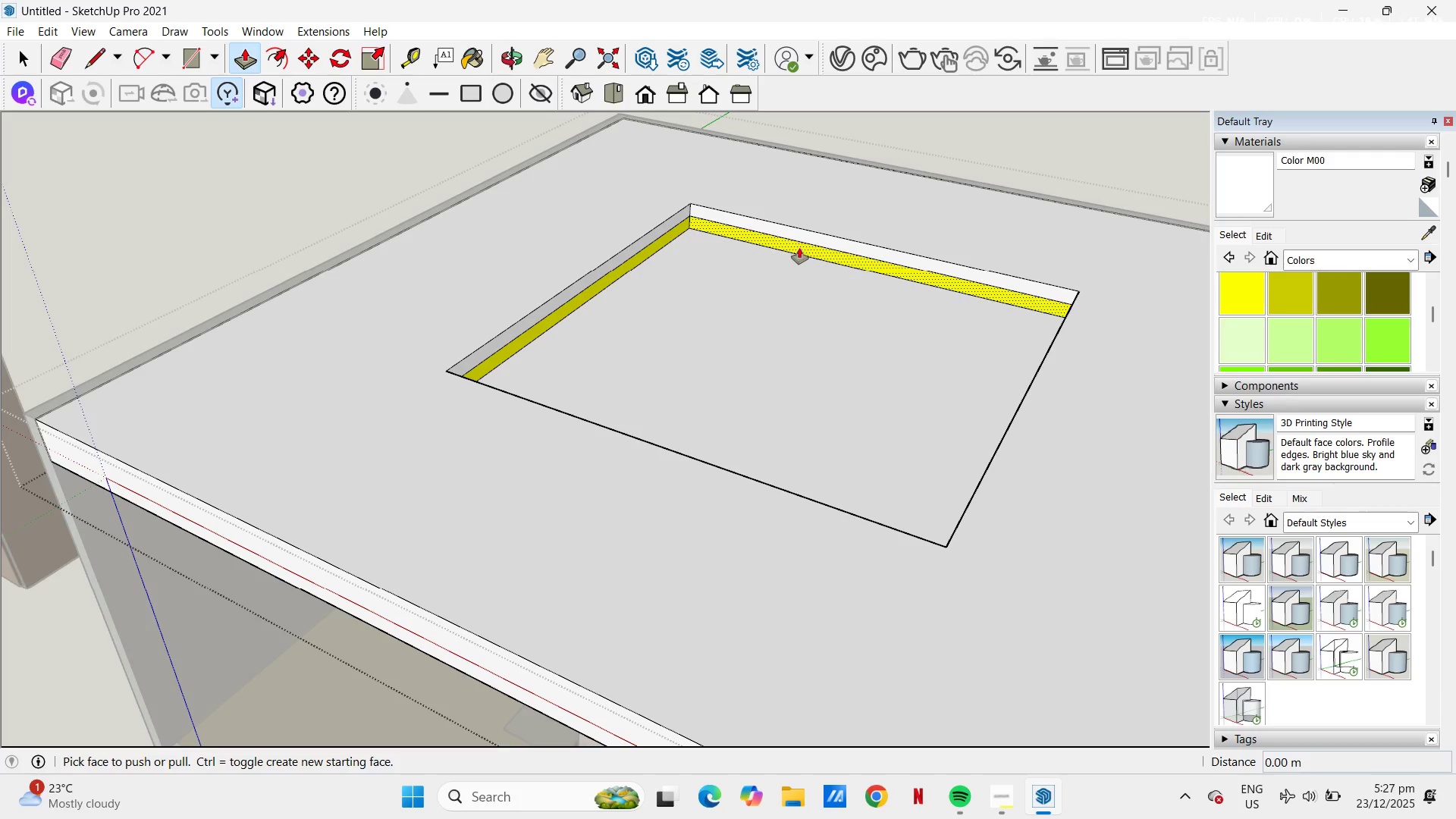 
left_click([799, 248])
 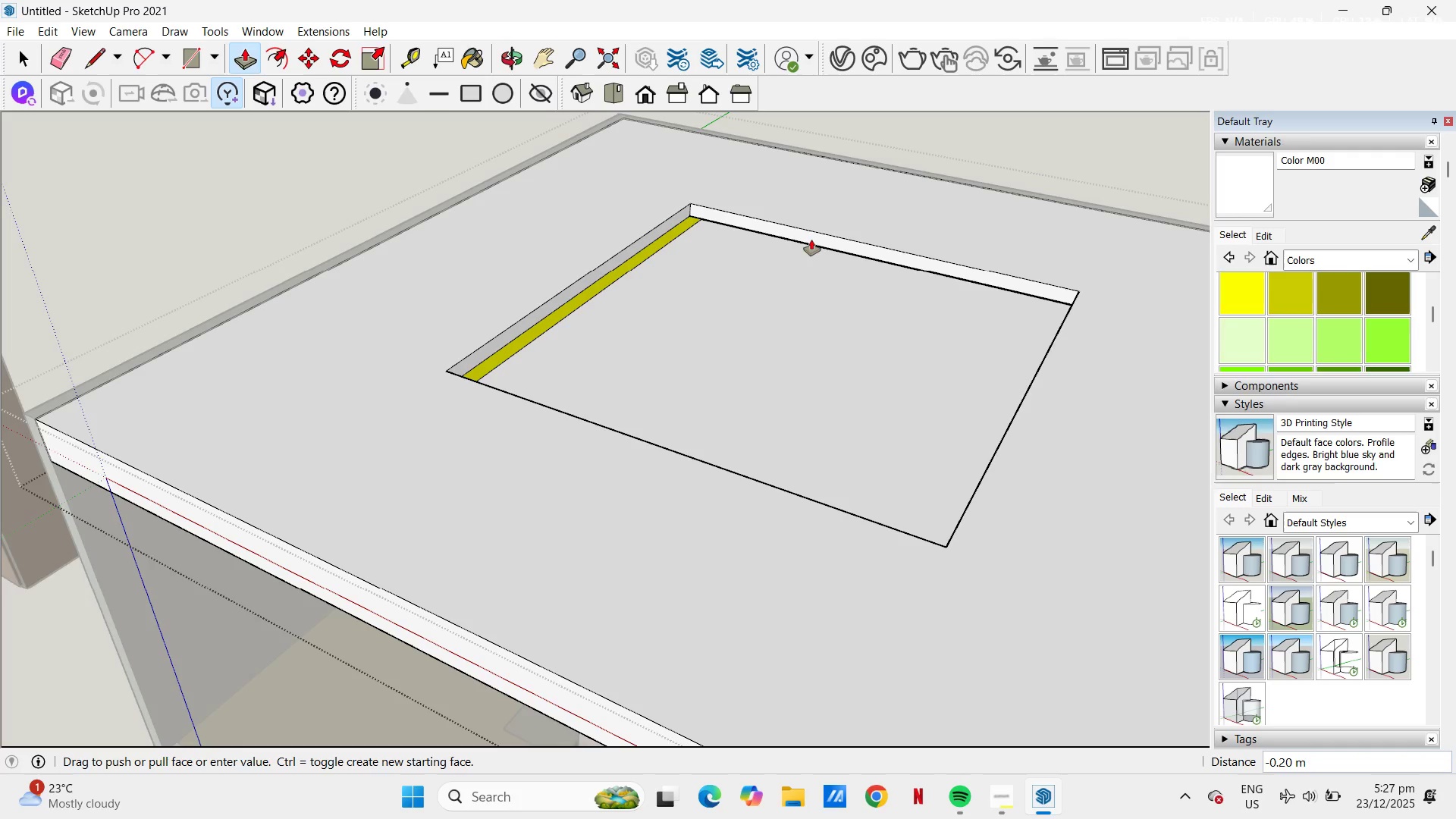 
key(NumpadDecimal)
 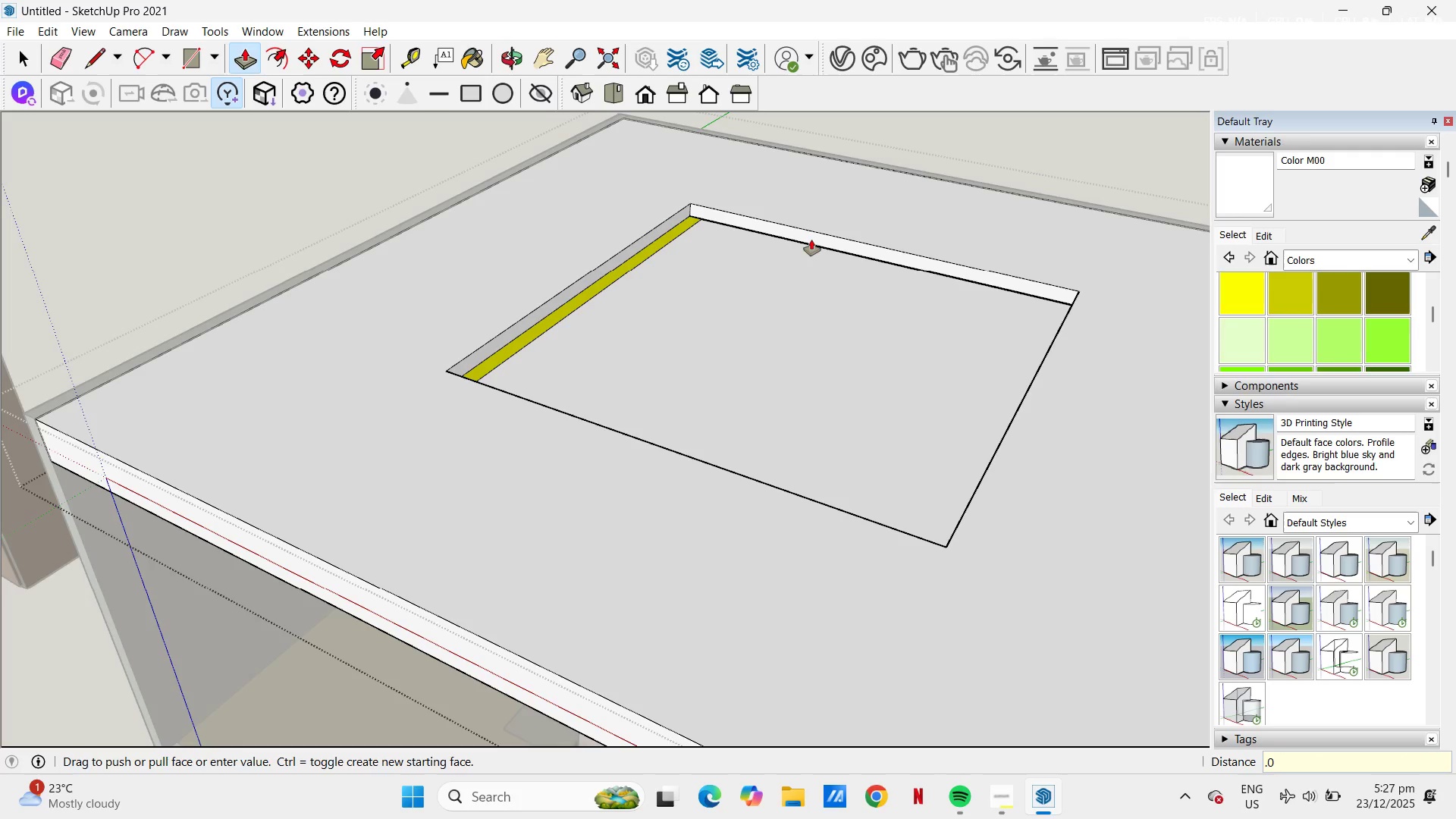 
key(Numpad0)
 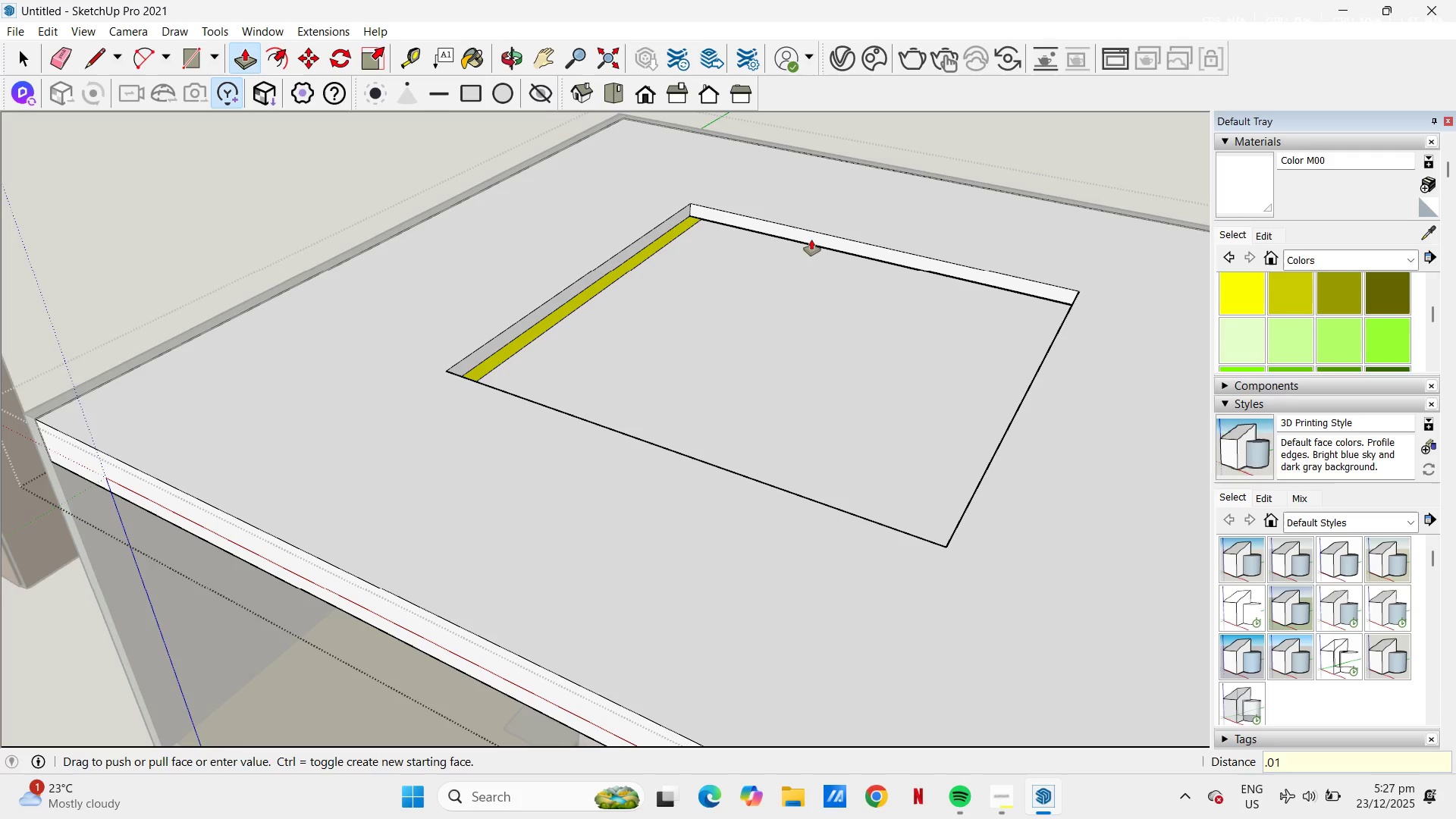 
key(Numpad1)
 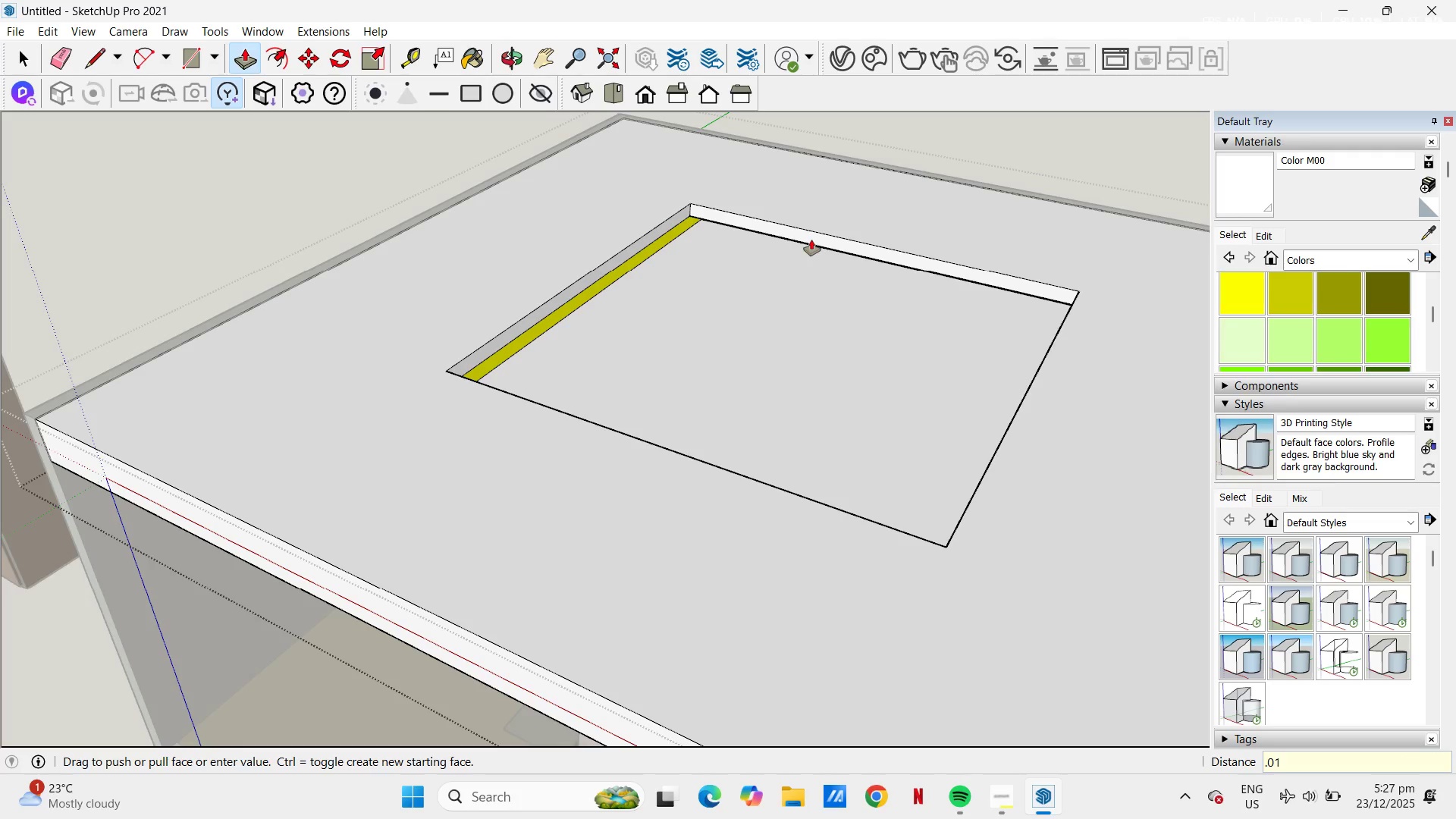 
key(Backspace)
 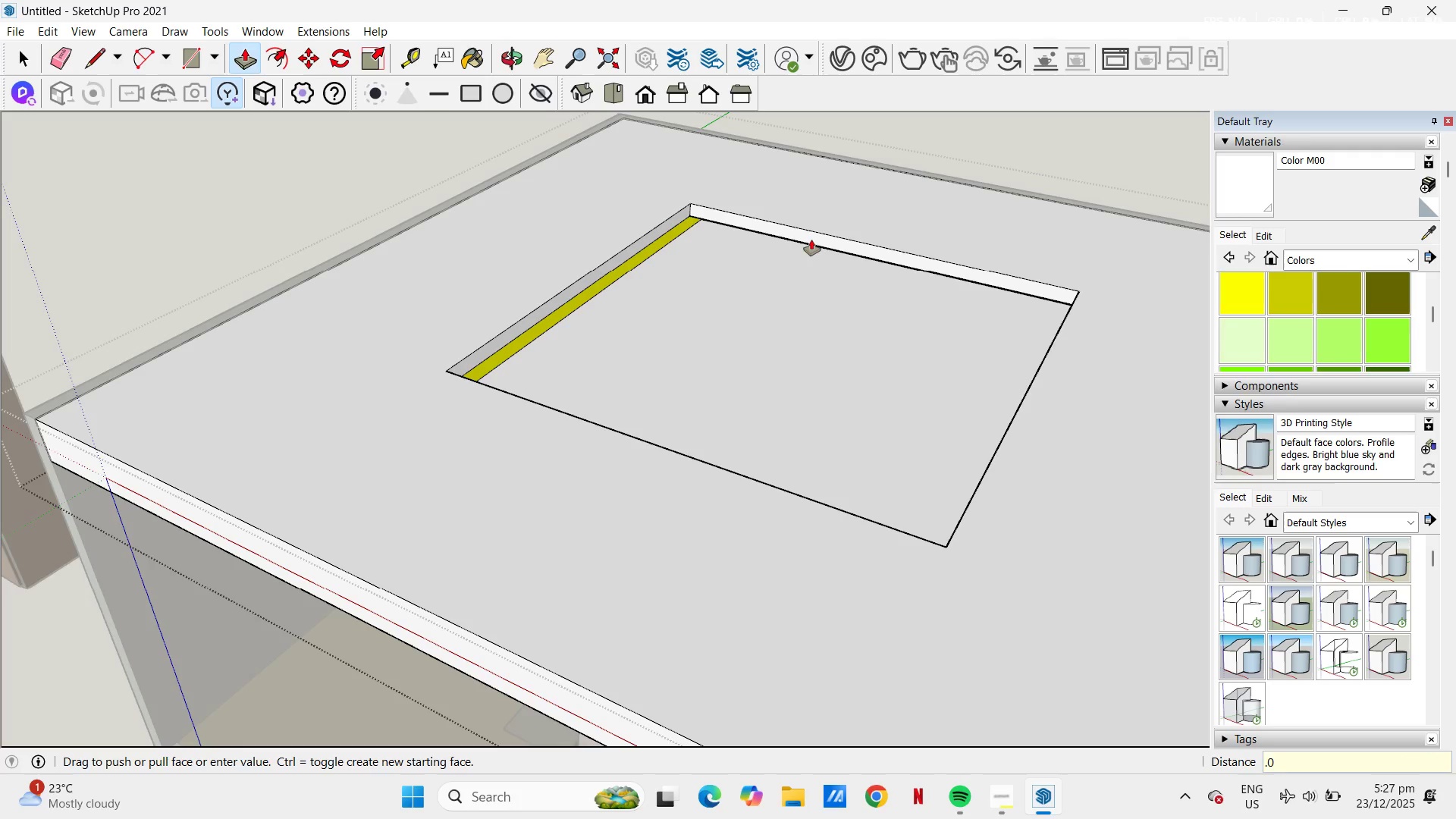 
key(Backspace)
 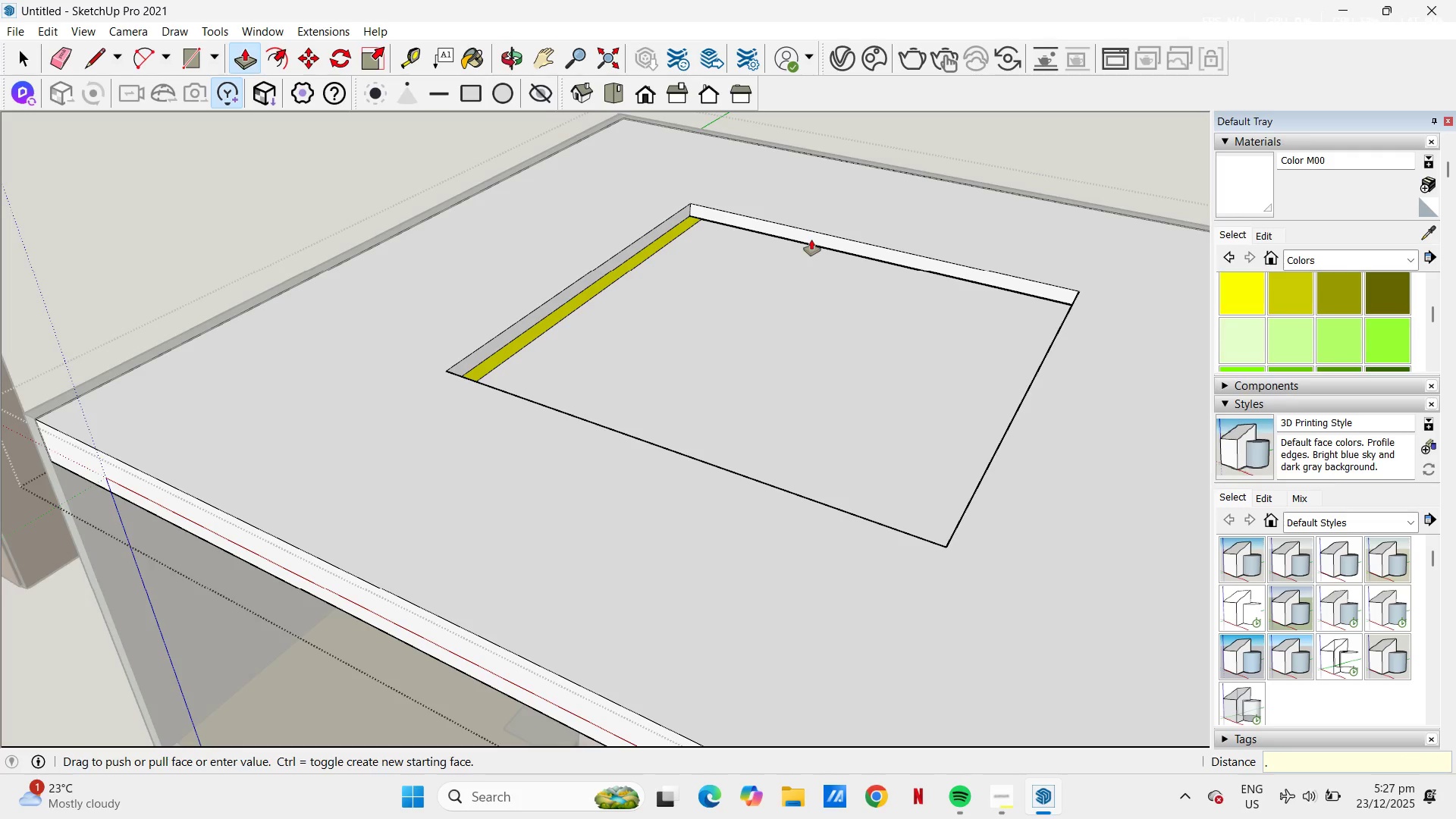 
key(NumpadDecimal)
 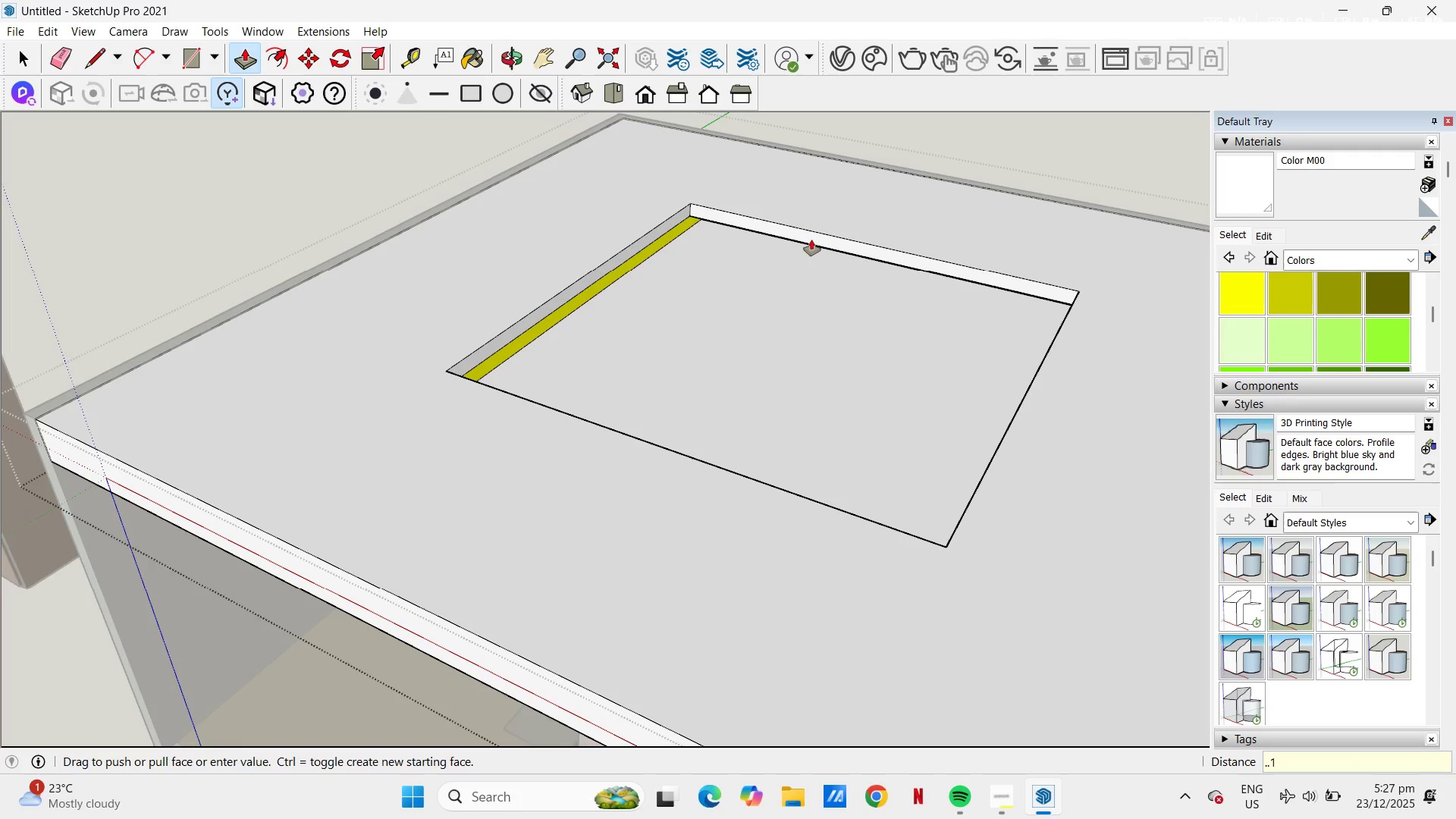 
key(Numpad1)
 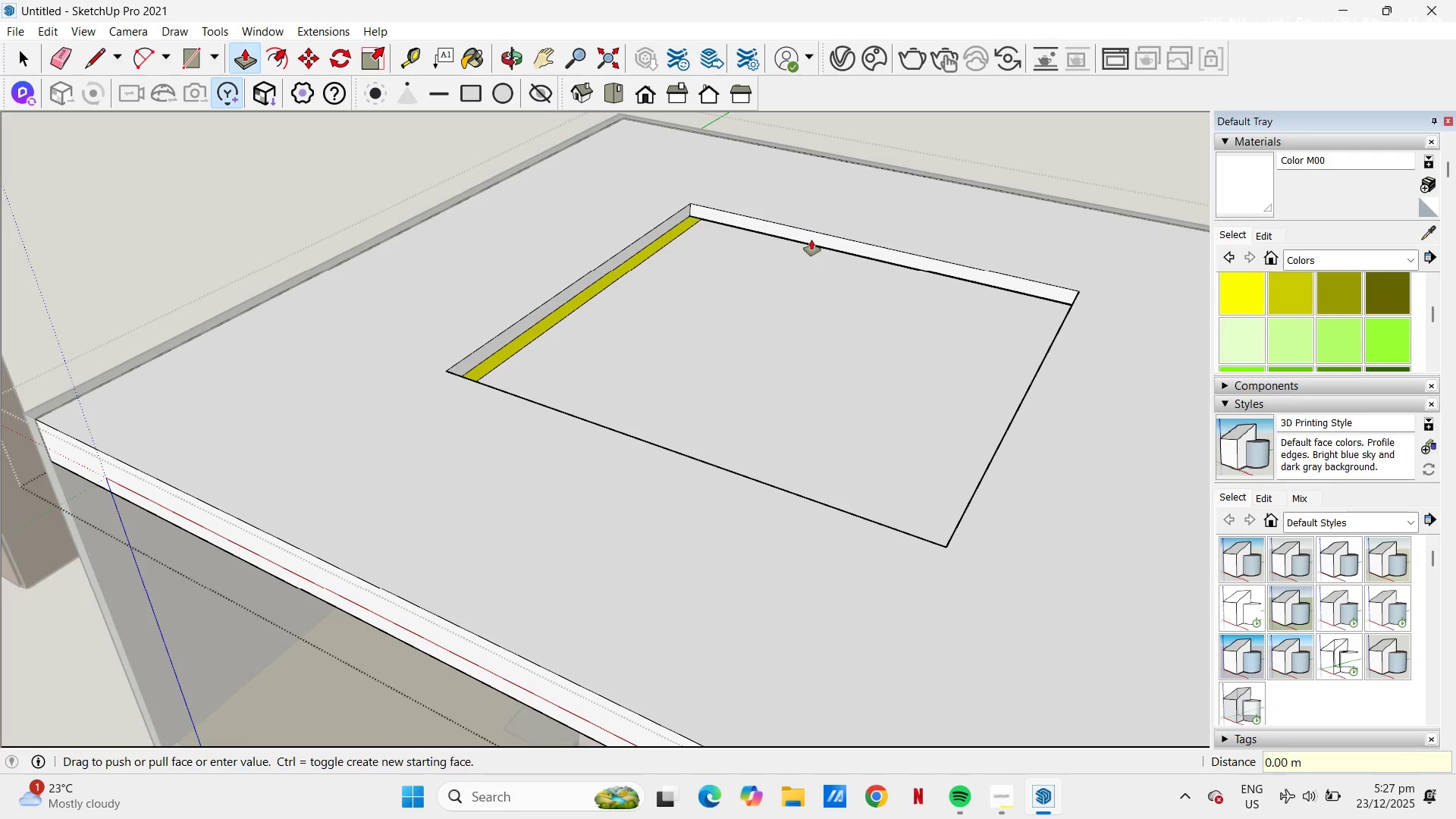 
key(NumpadEnter)
 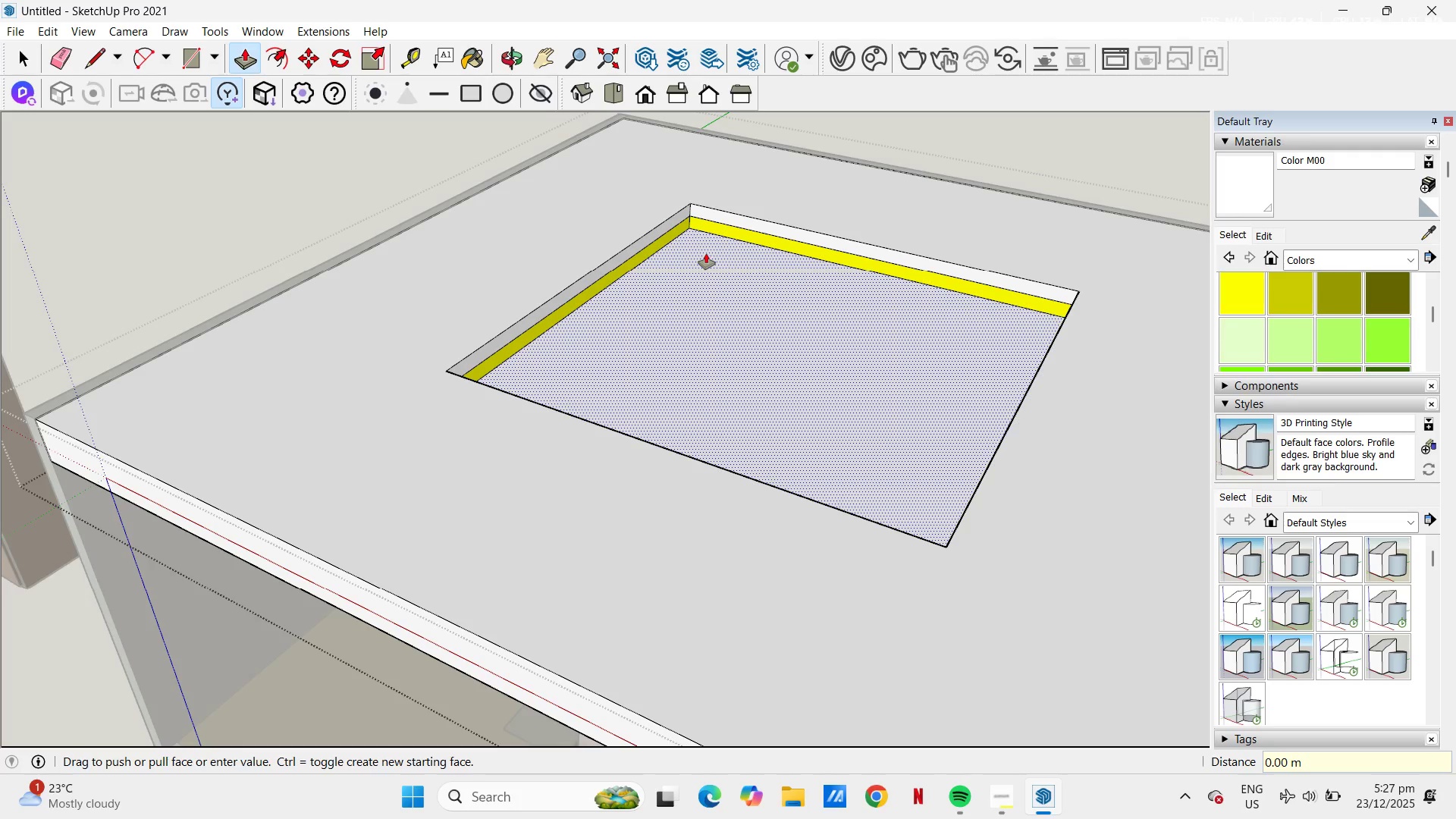 
scroll: coordinate [711, 223], scroll_direction: up, amount: 5.0
 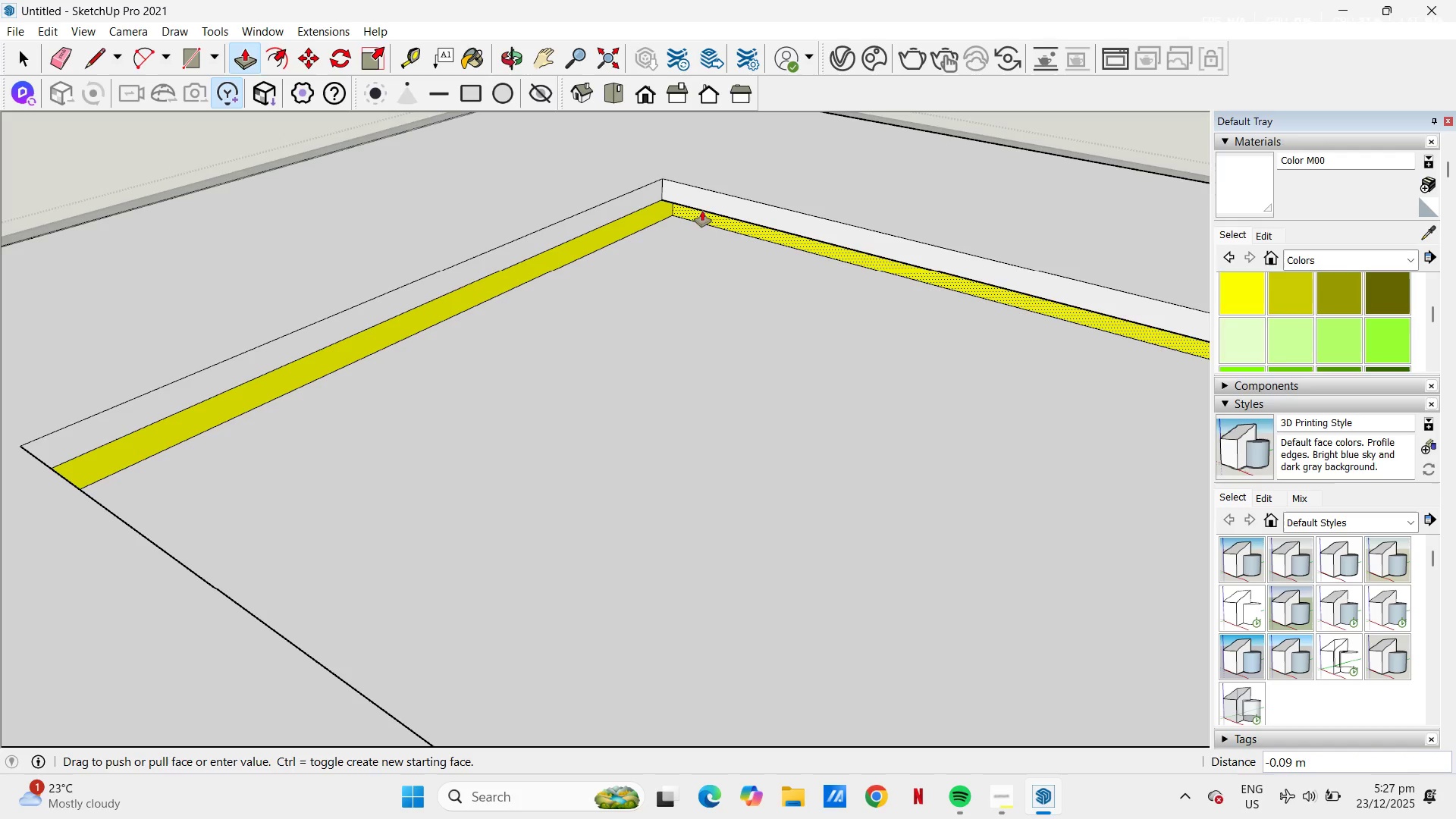 
key(NumpadDecimal)
 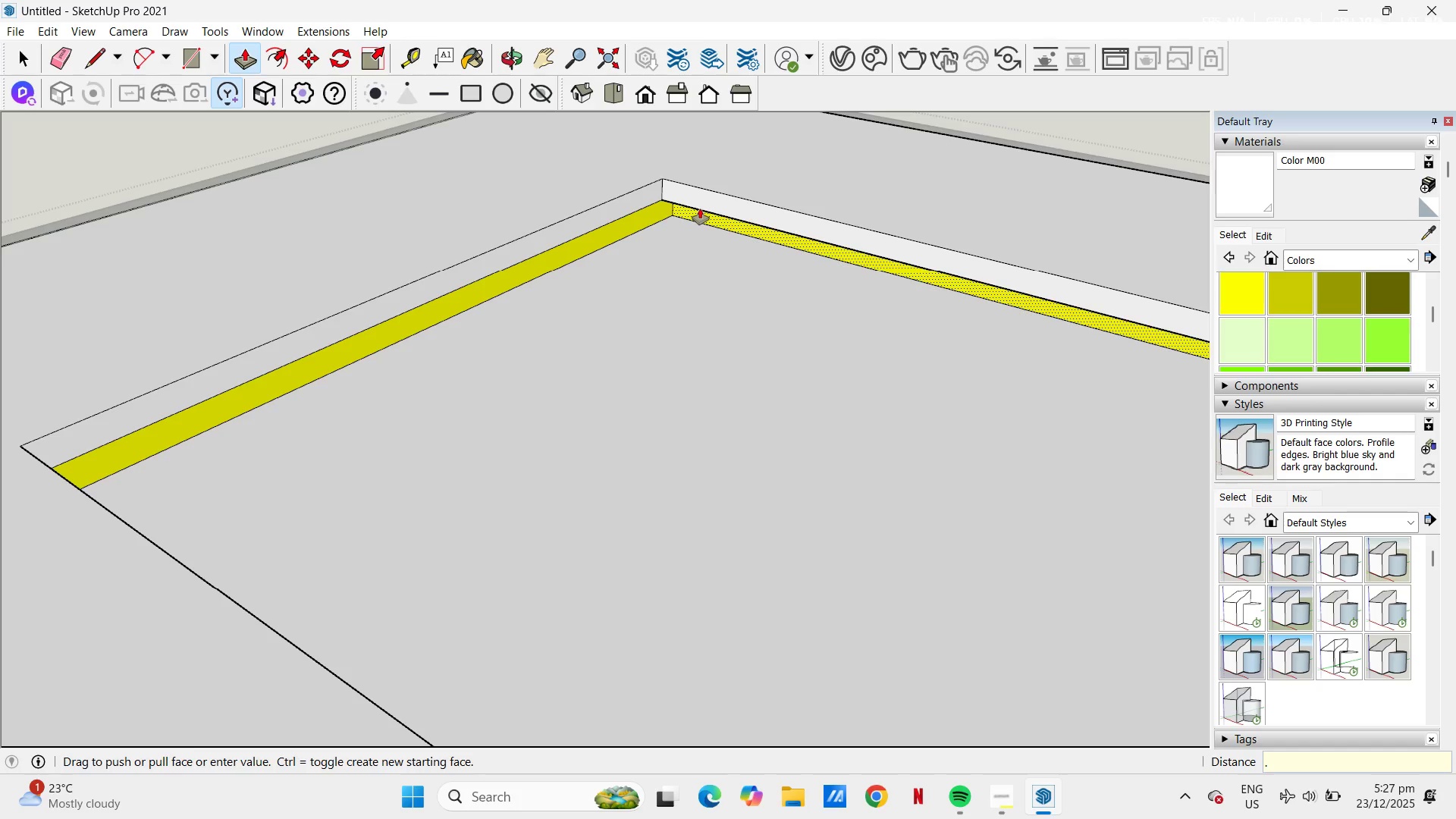 
key(Numpad1)
 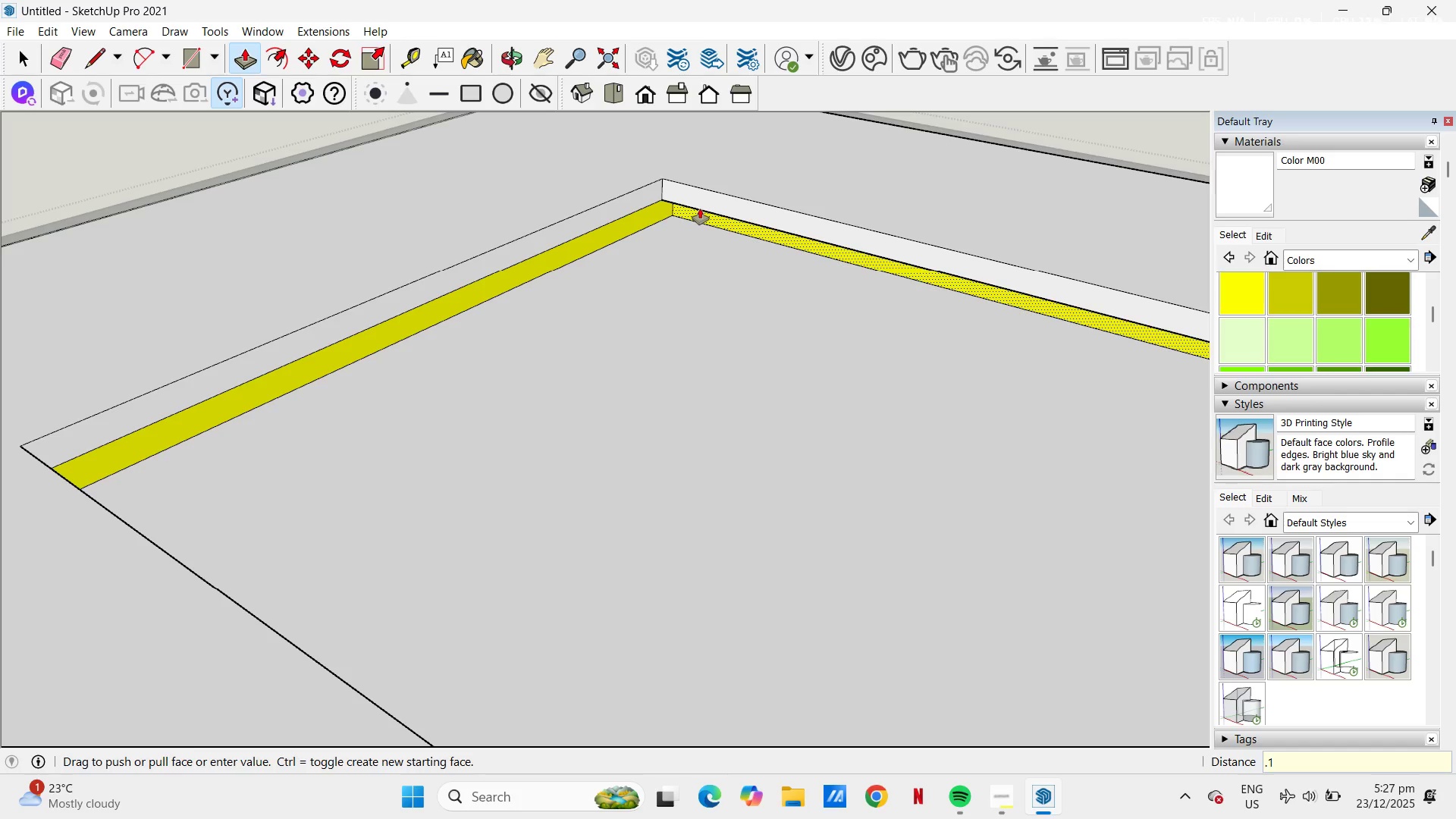 
key(NumpadEnter)
 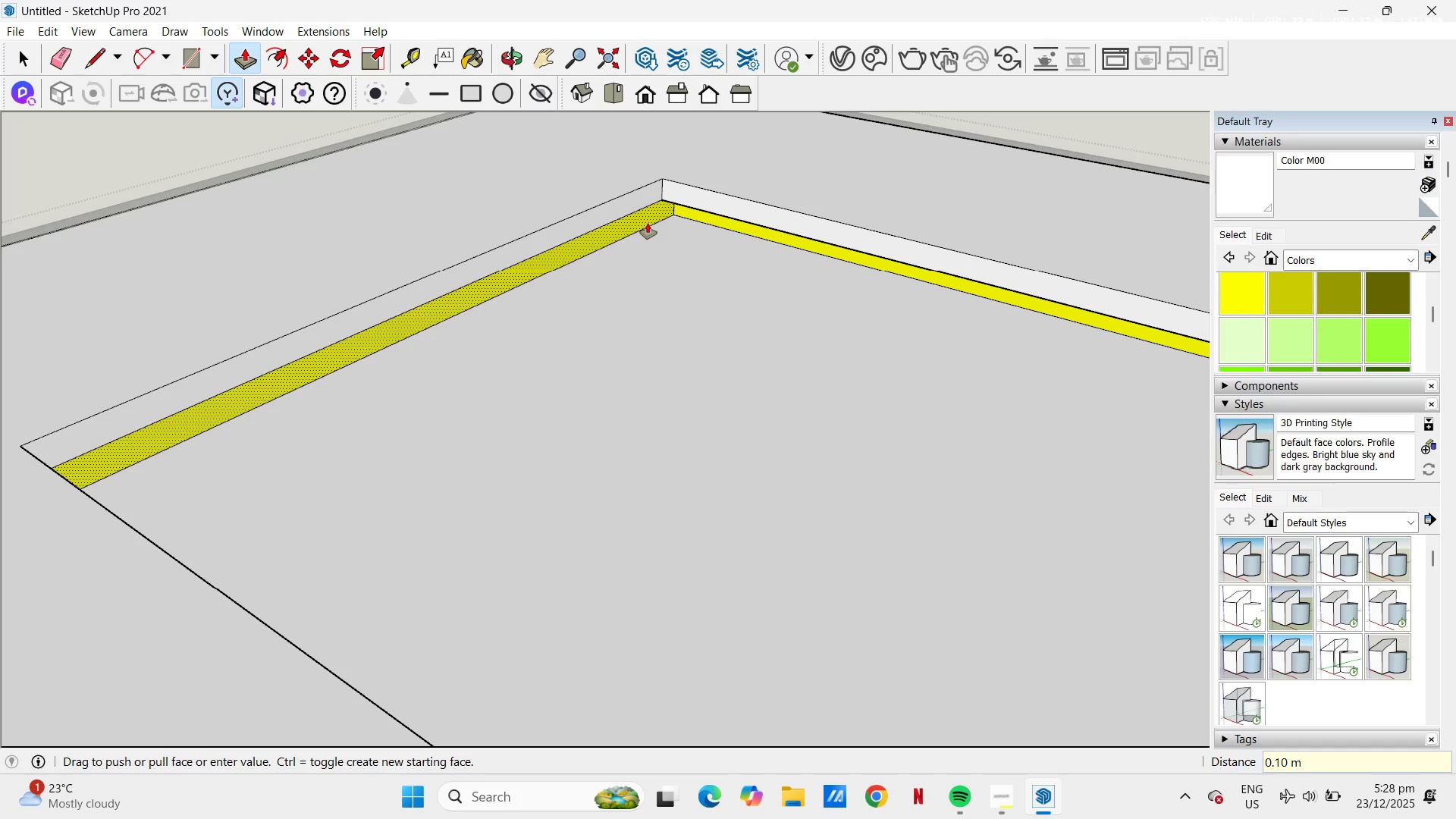 
double_click([648, 223])
 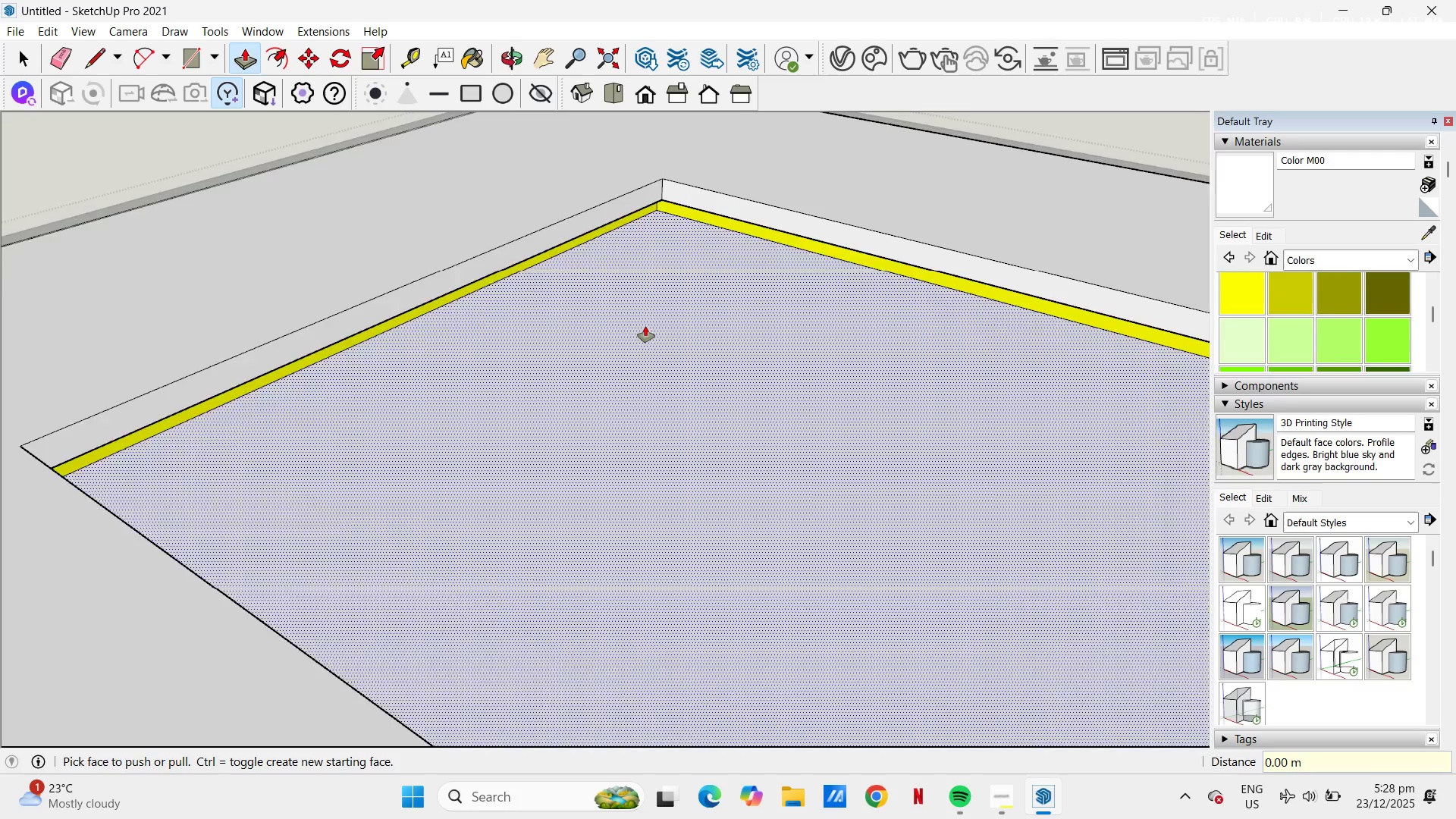 
scroll: coordinate [645, 327], scroll_direction: down, amount: 3.0
 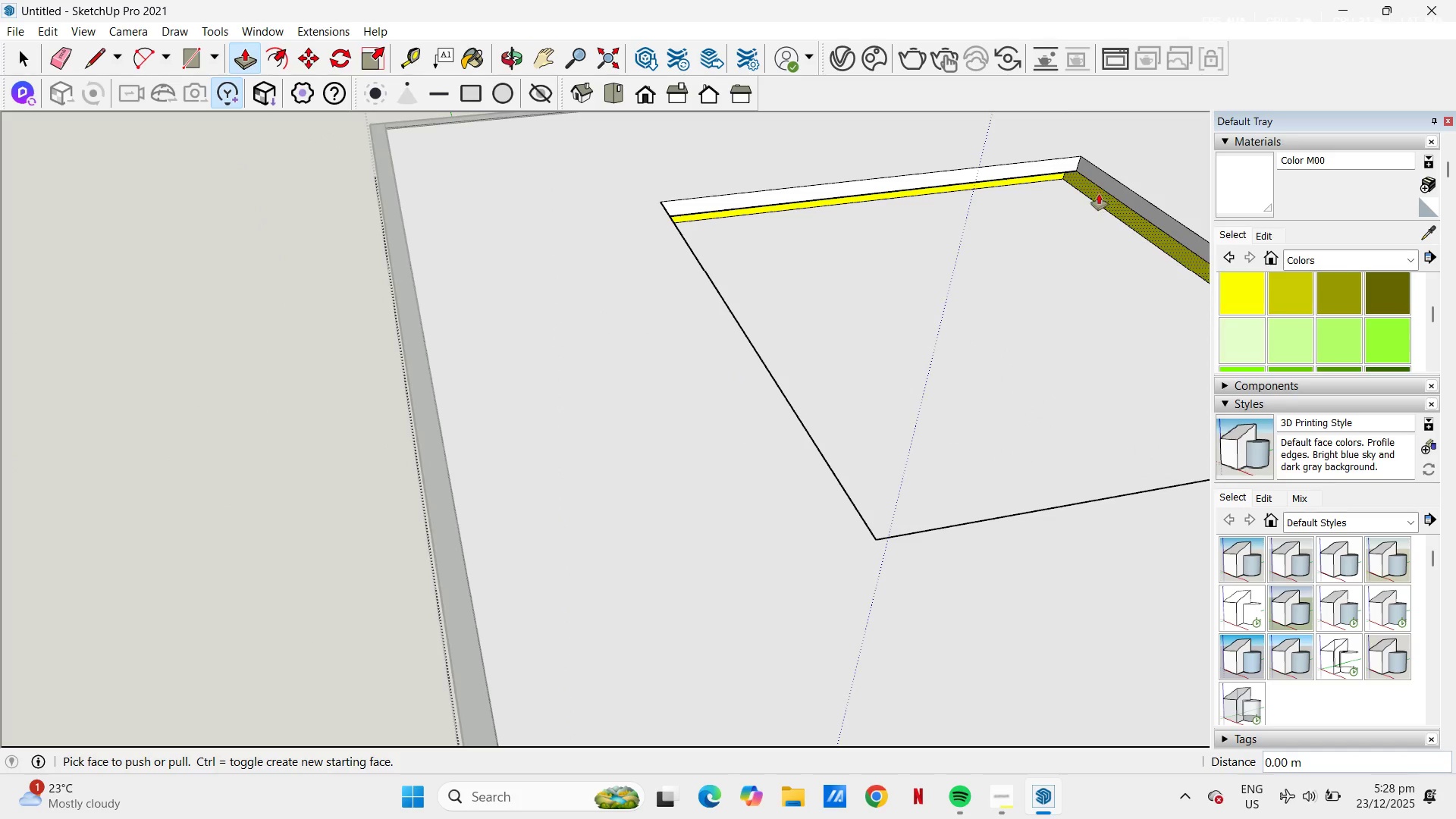 
double_click([1099, 196])
 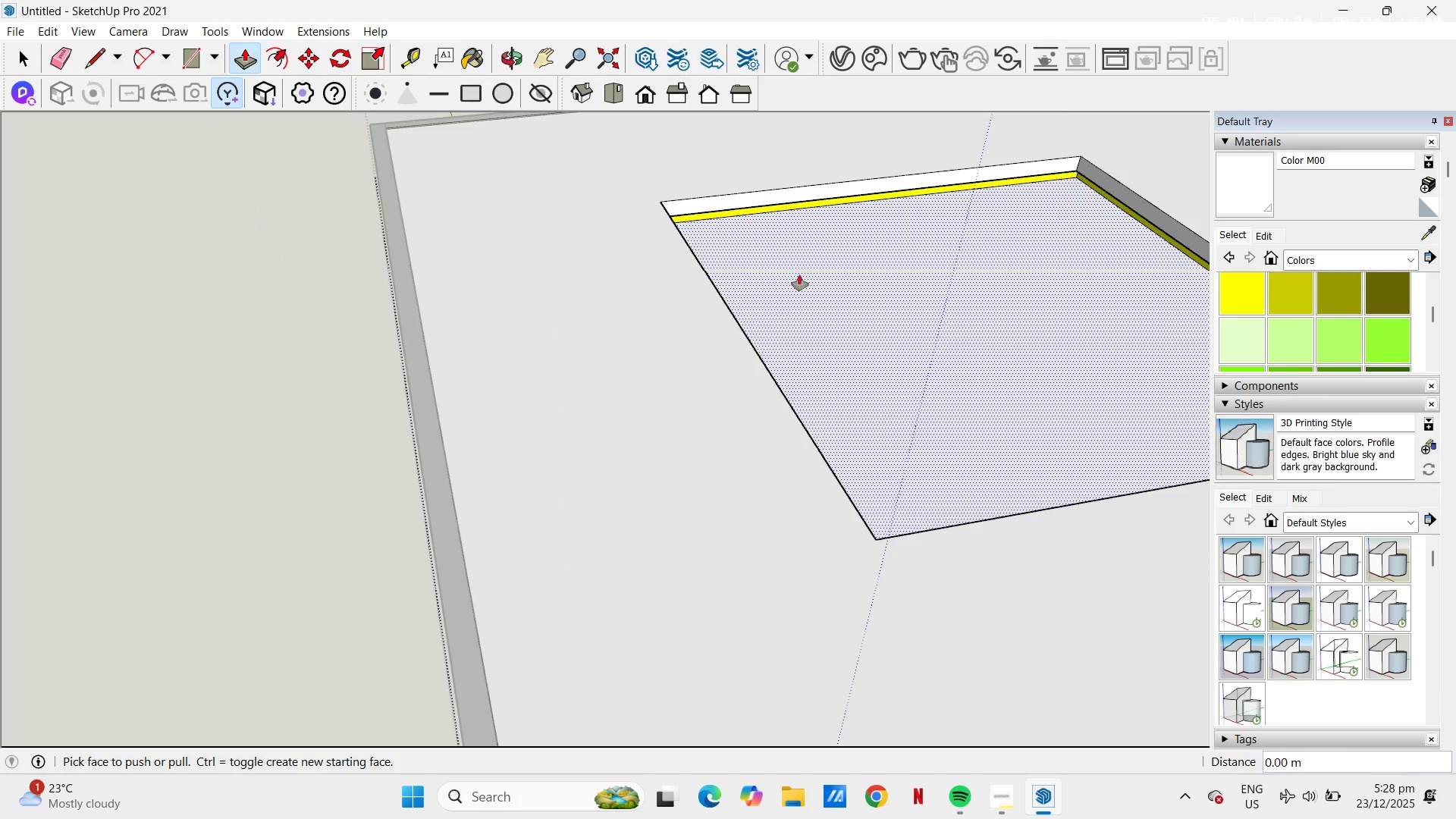 
scroll: coordinate [670, 359], scroll_direction: down, amount: 7.0
 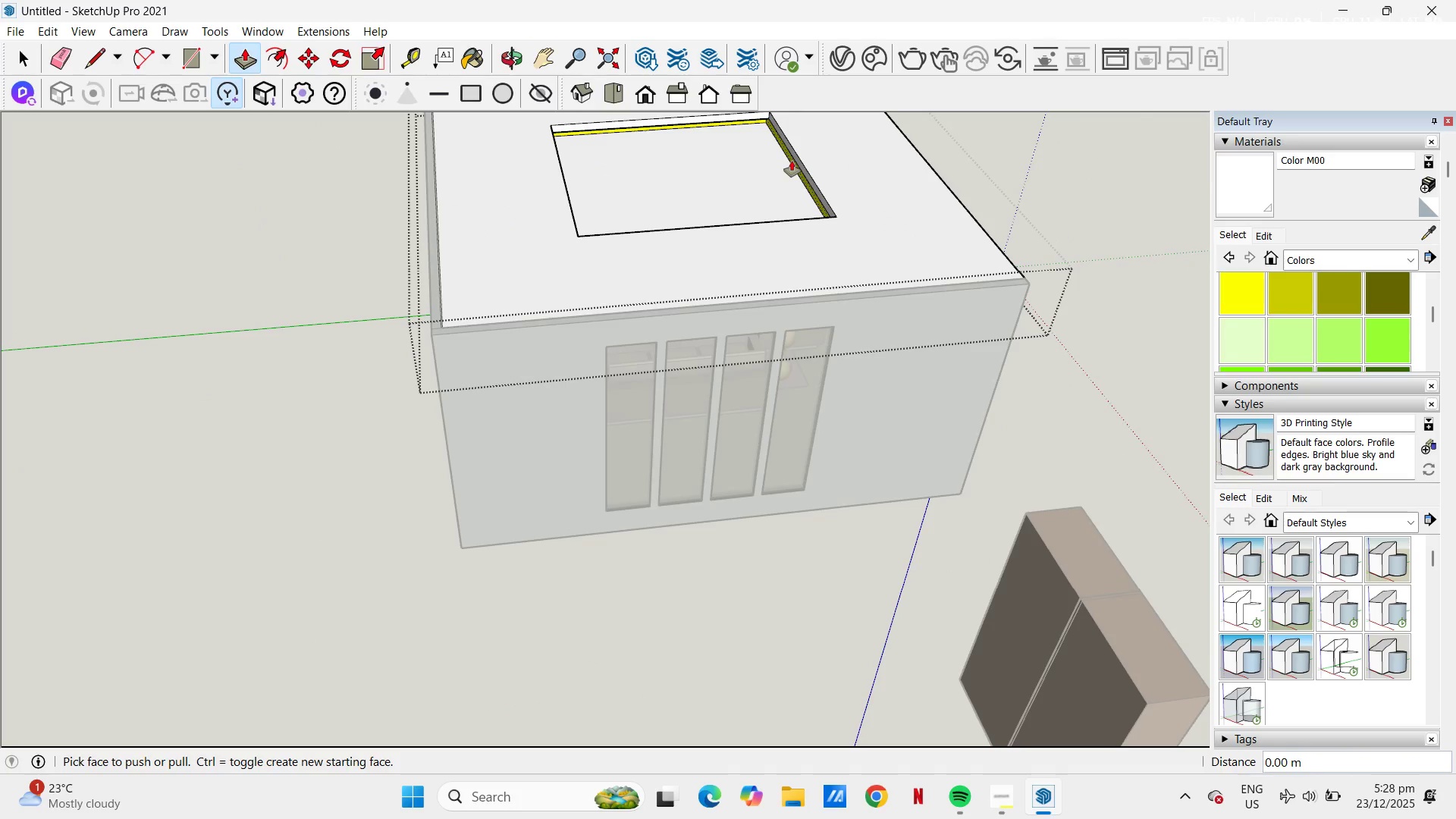 
double_click([792, 161])
 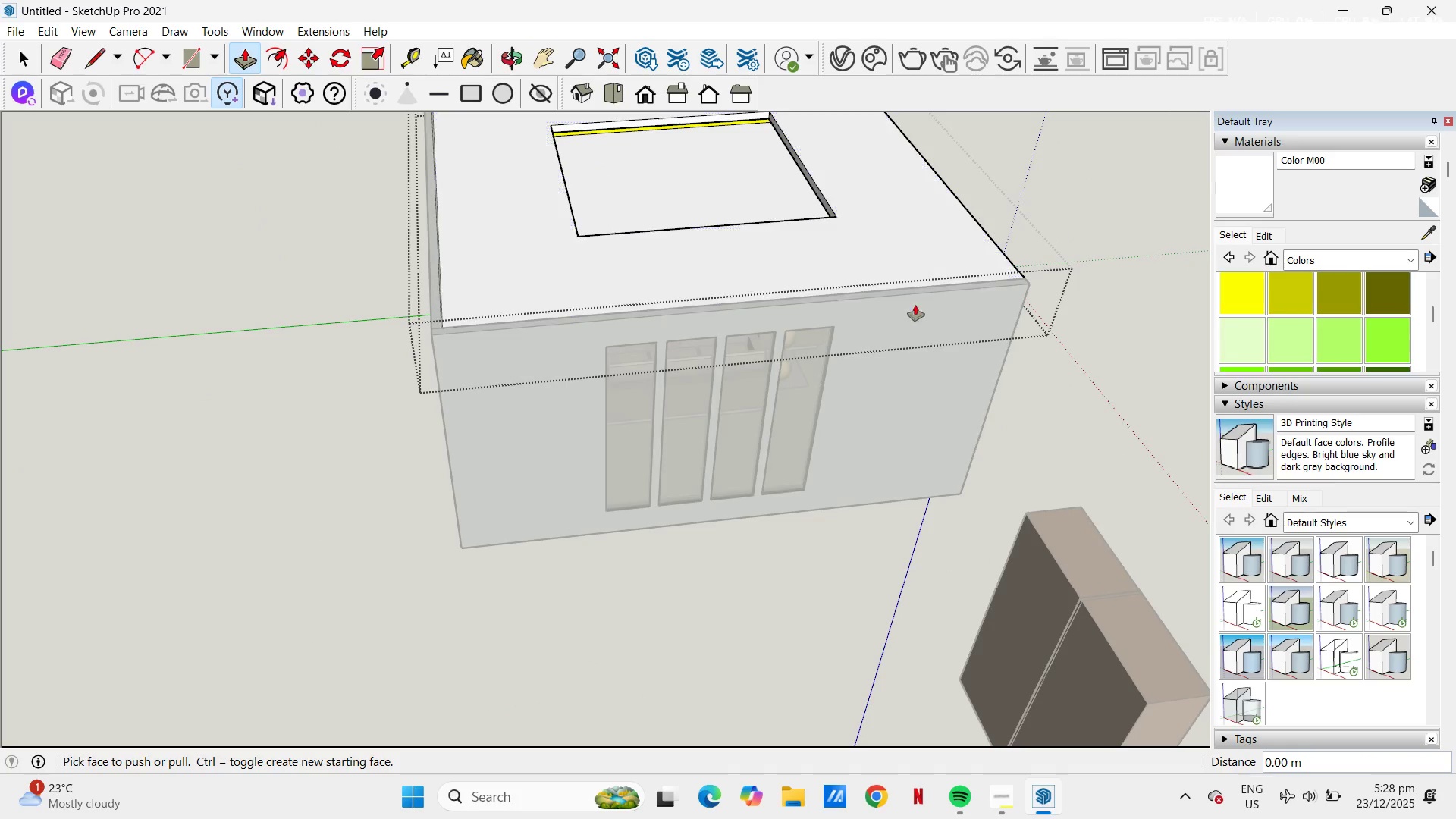 
scroll: coordinate [776, 362], scroll_direction: down, amount: 4.0
 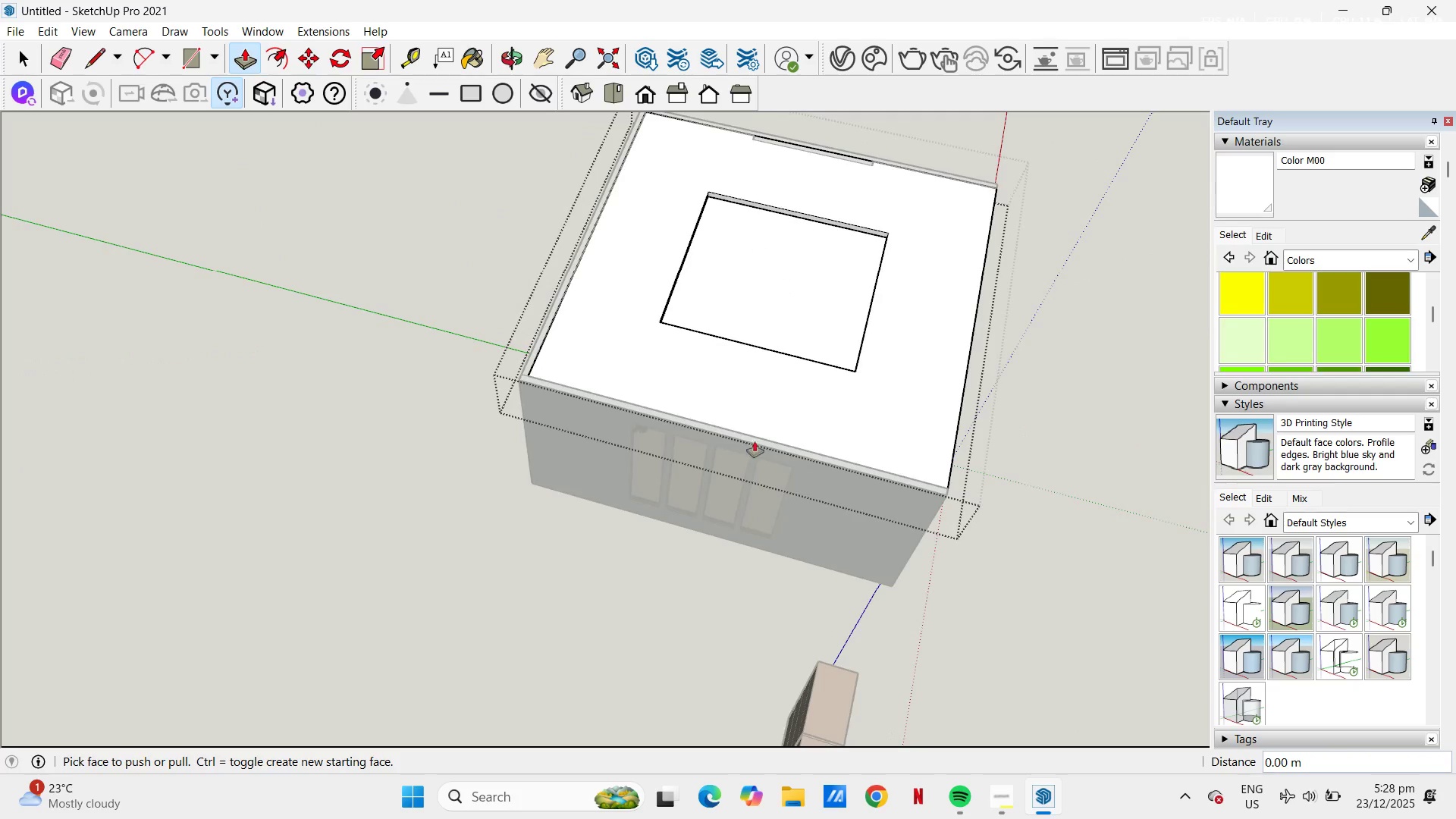 
scroll: coordinate [785, 262], scroll_direction: up, amount: 2.0
 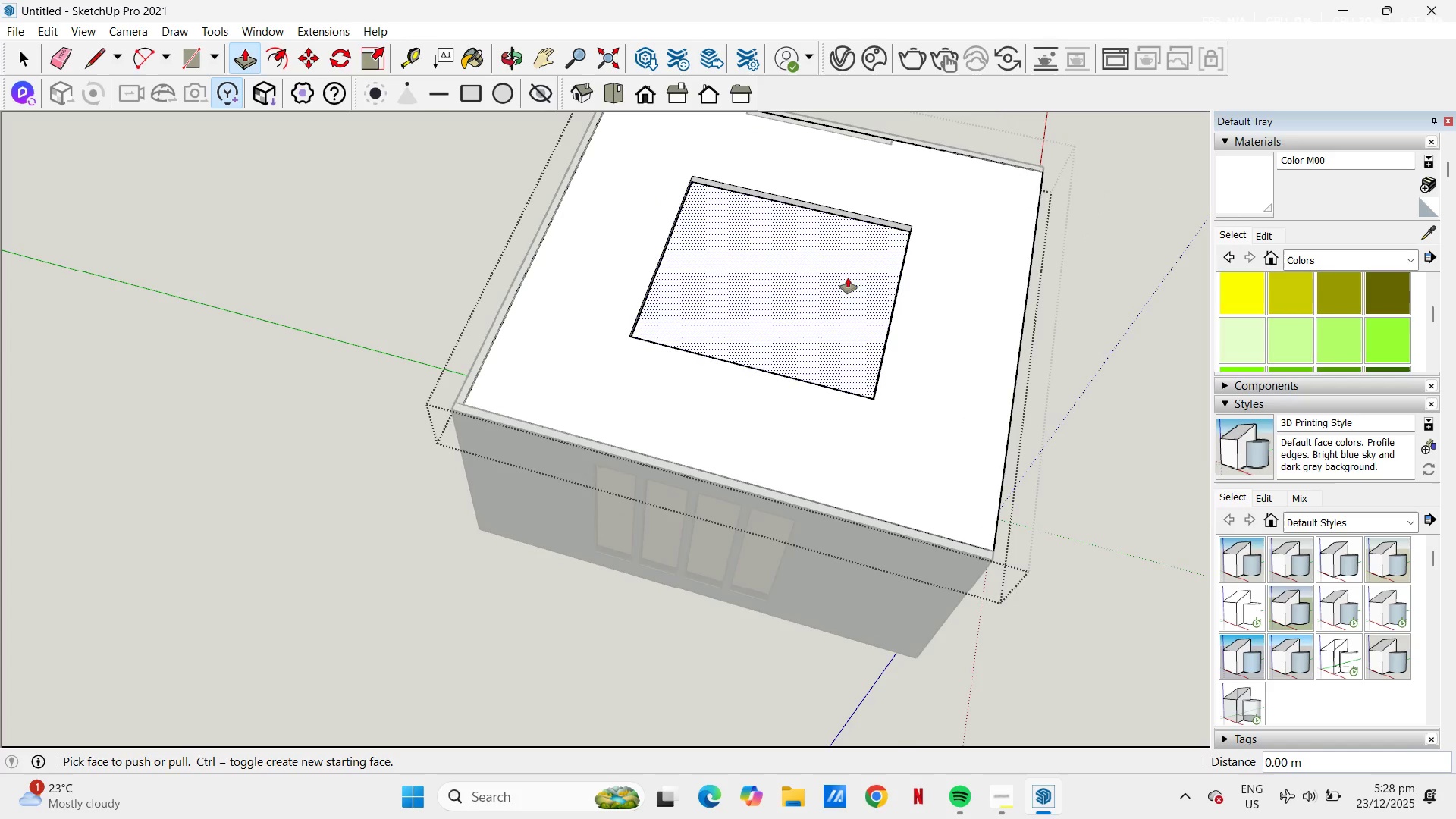 
key(H)
 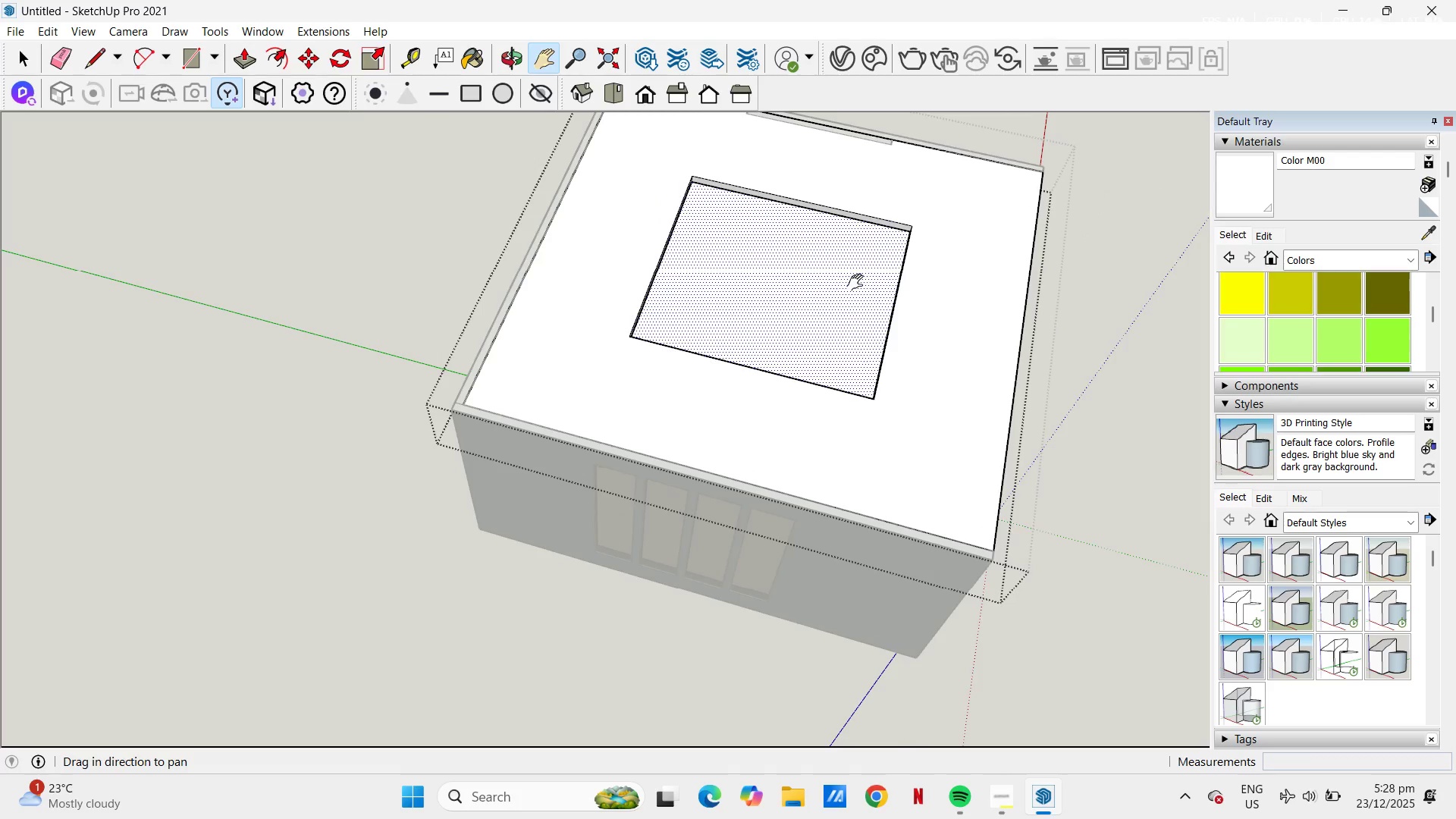 
left_click_drag(start_coordinate=[832, 310], to_coordinate=[699, 435])
 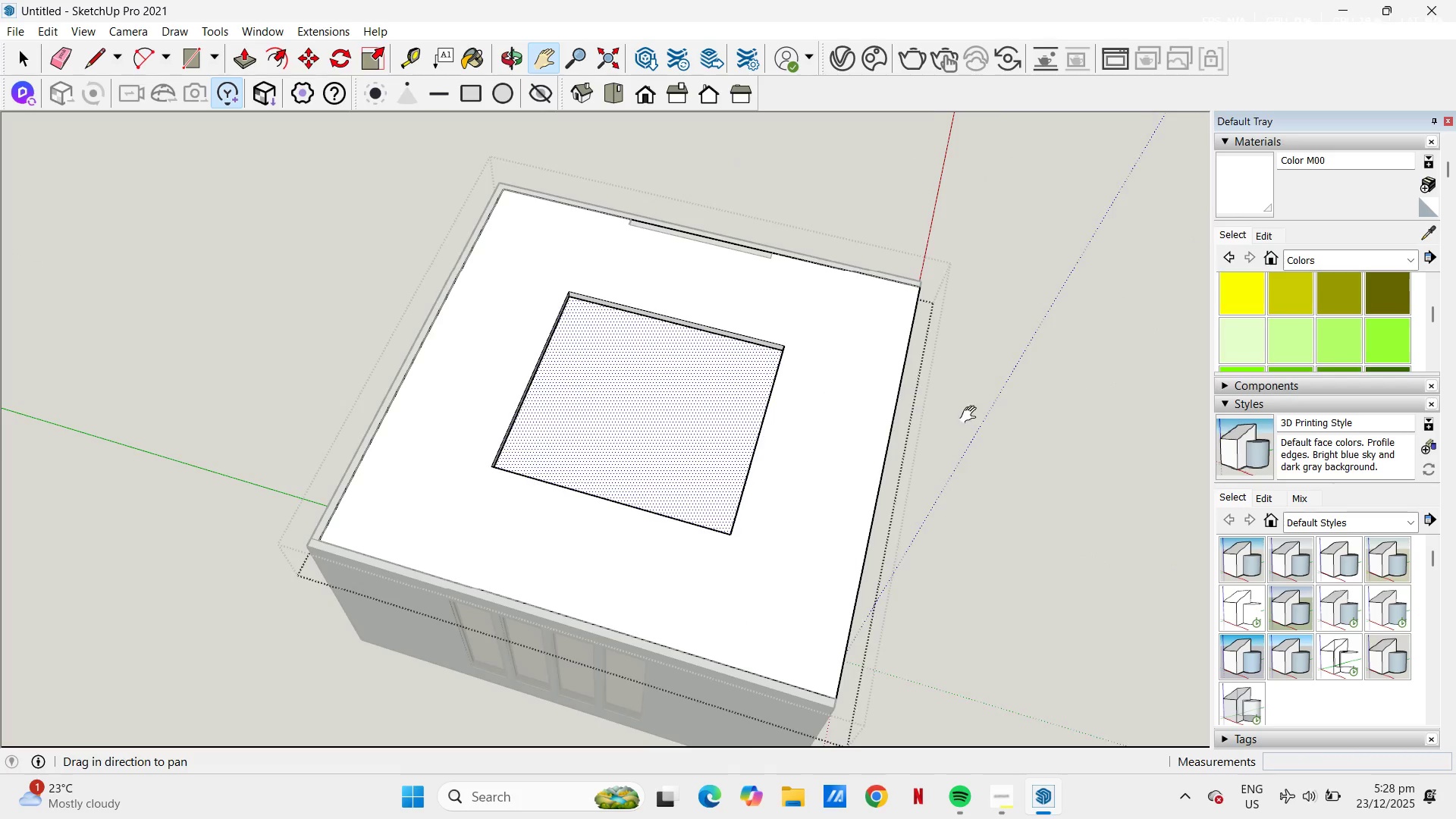 
scroll: coordinate [1038, 428], scroll_direction: down, amount: 1.0
 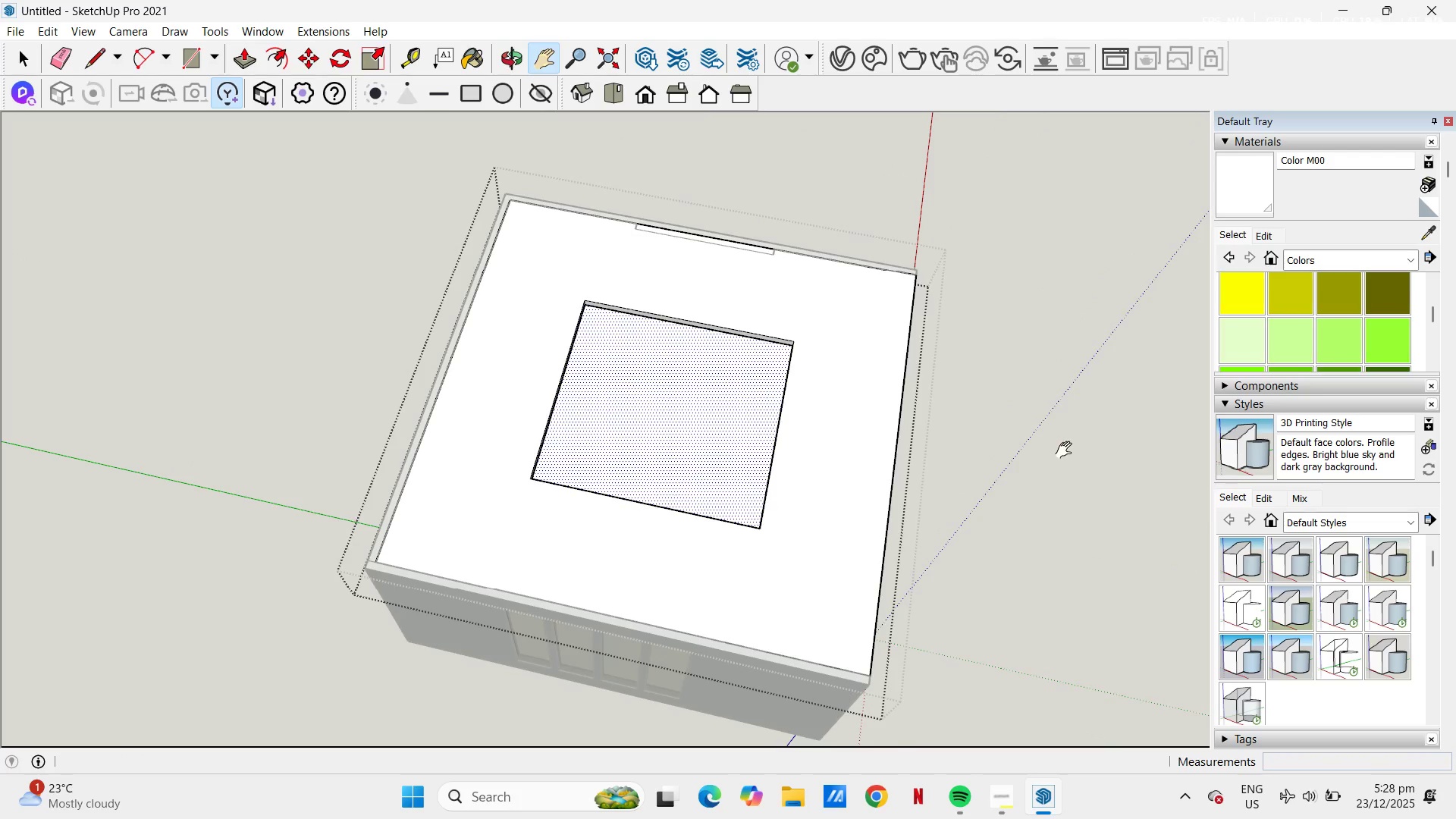 
key(Space)
 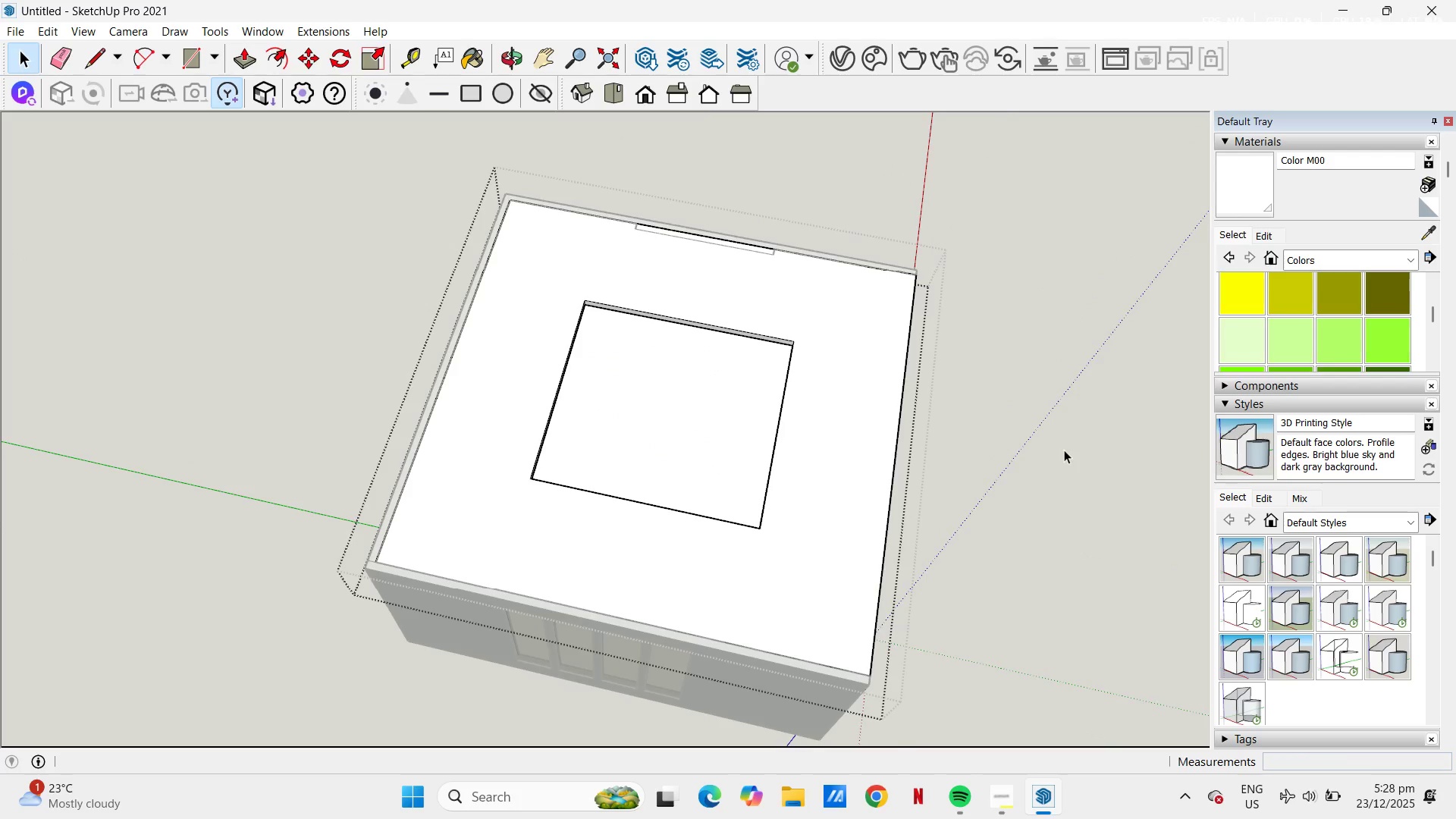 
key(Escape)
 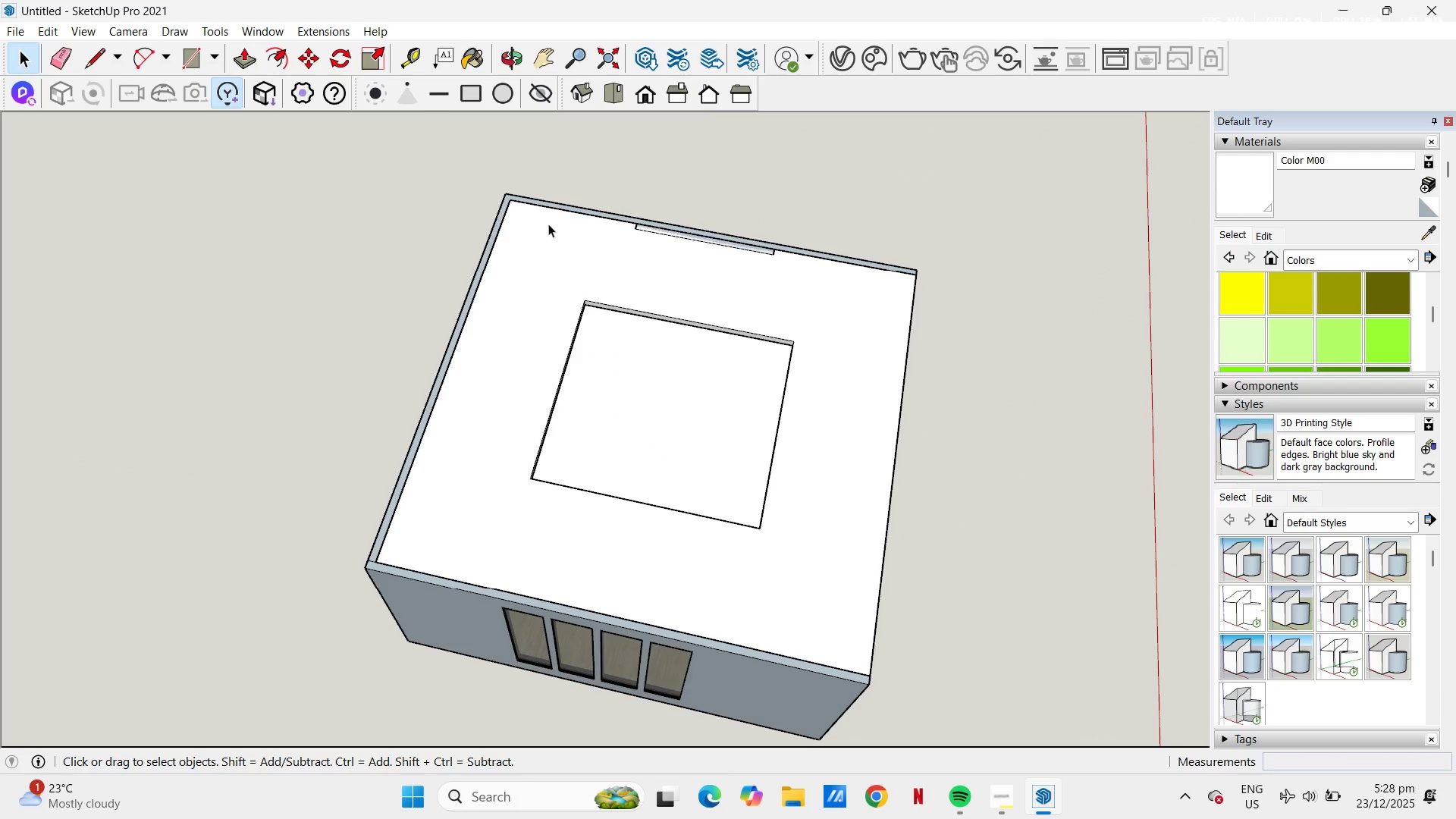 
left_click([513, 319])
 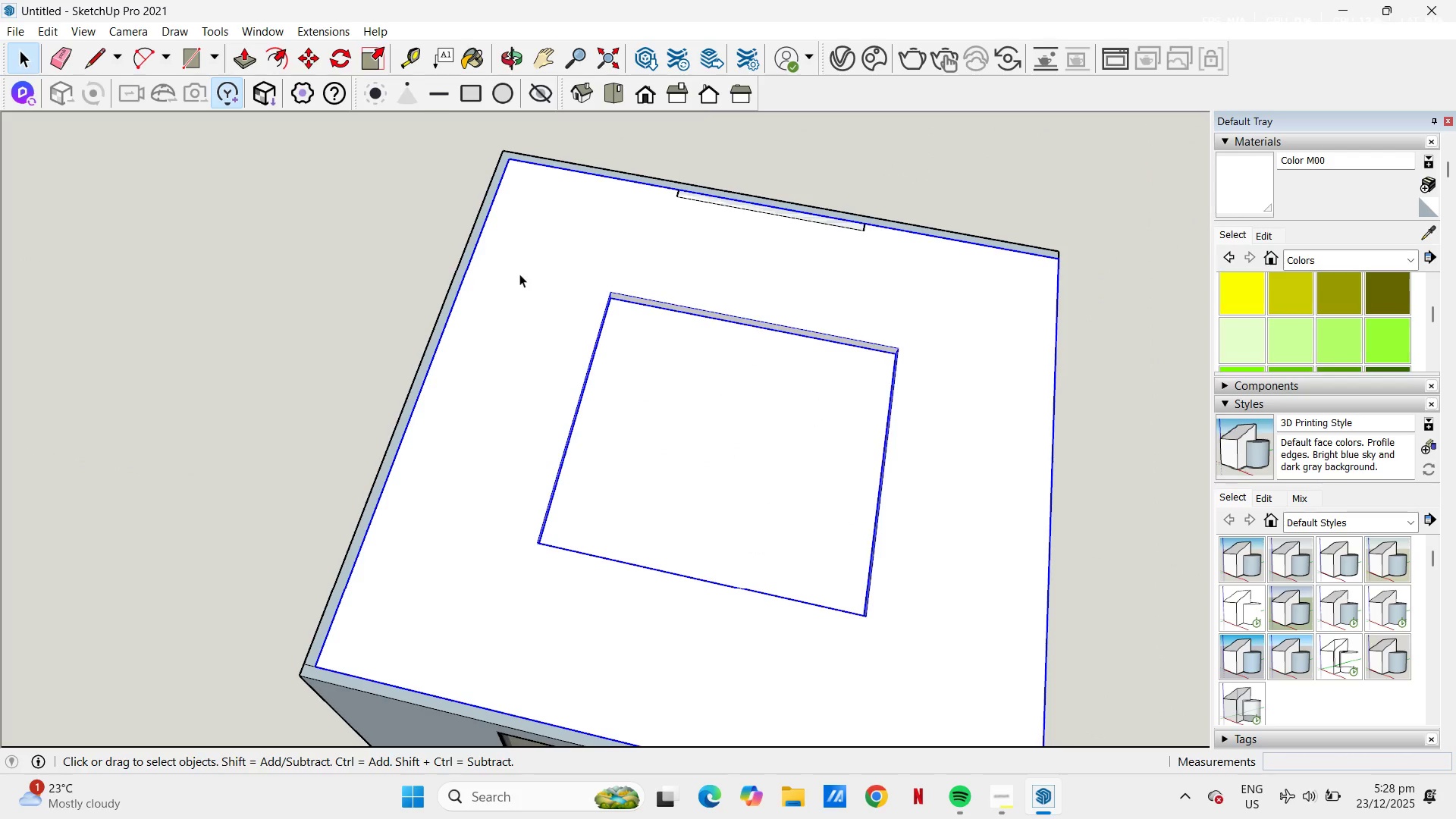 
scroll: coordinate [513, 324], scroll_direction: up, amount: 3.0
 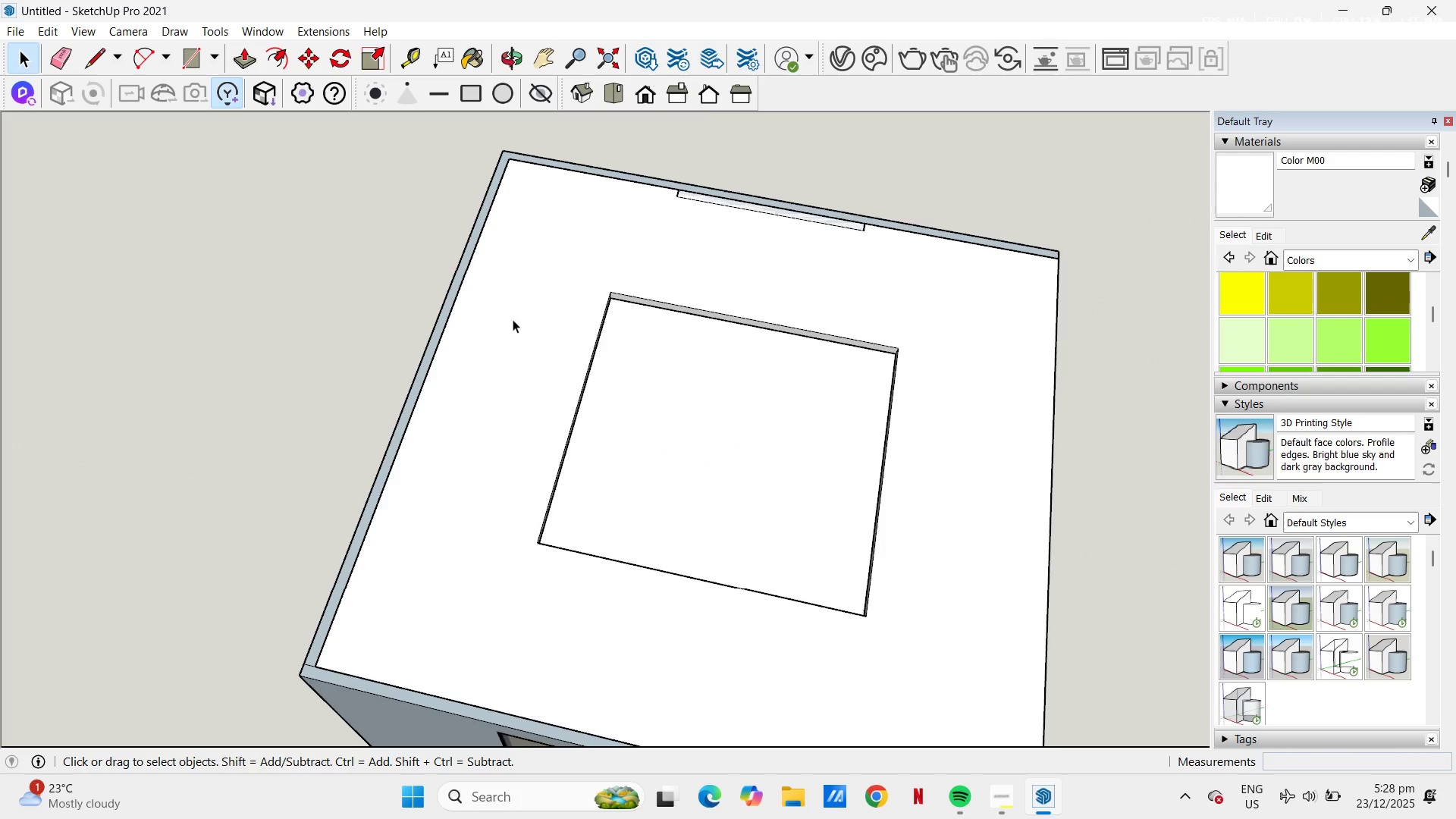 
double_click([519, 274])
 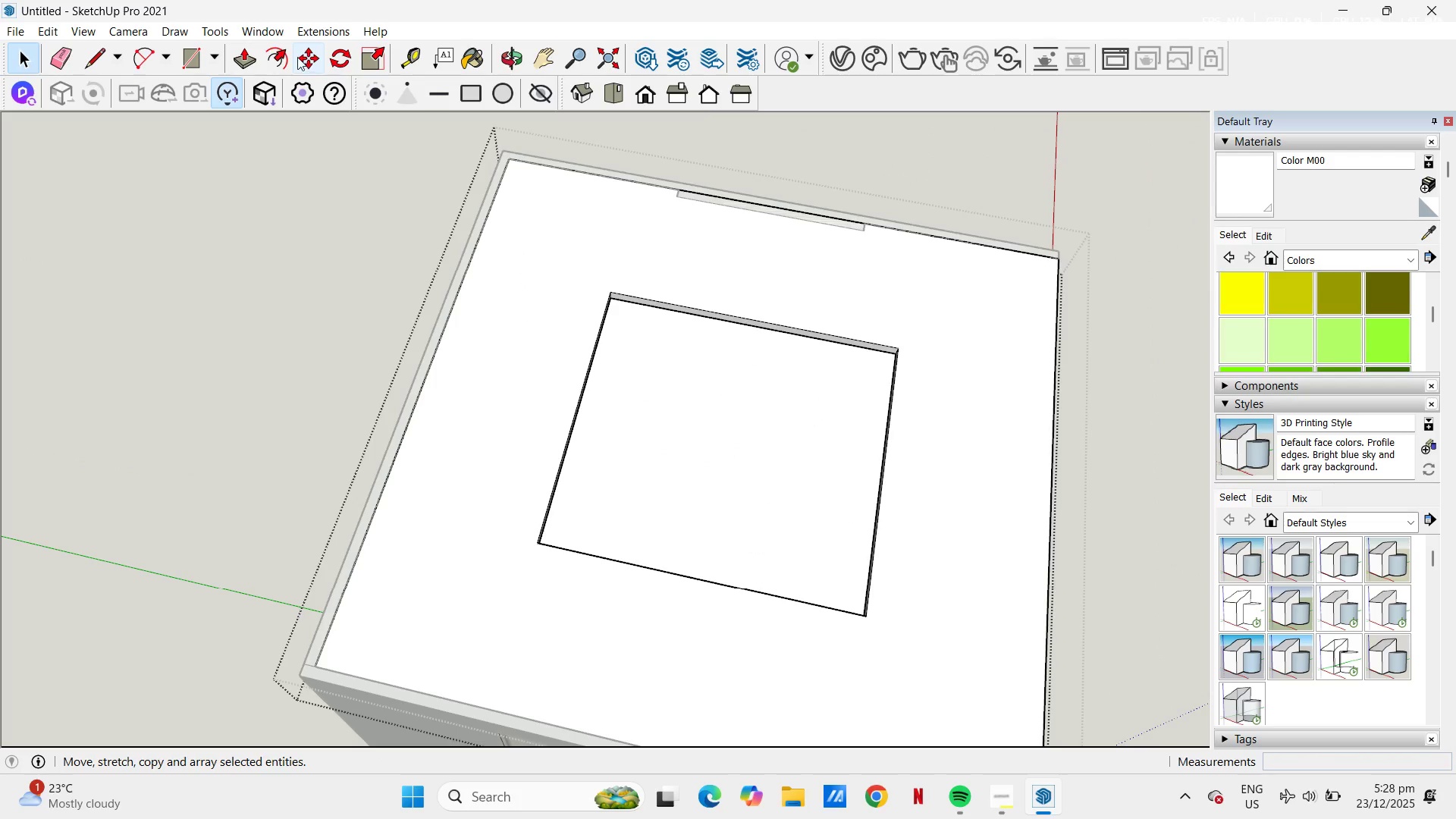 
left_click([281, 58])
 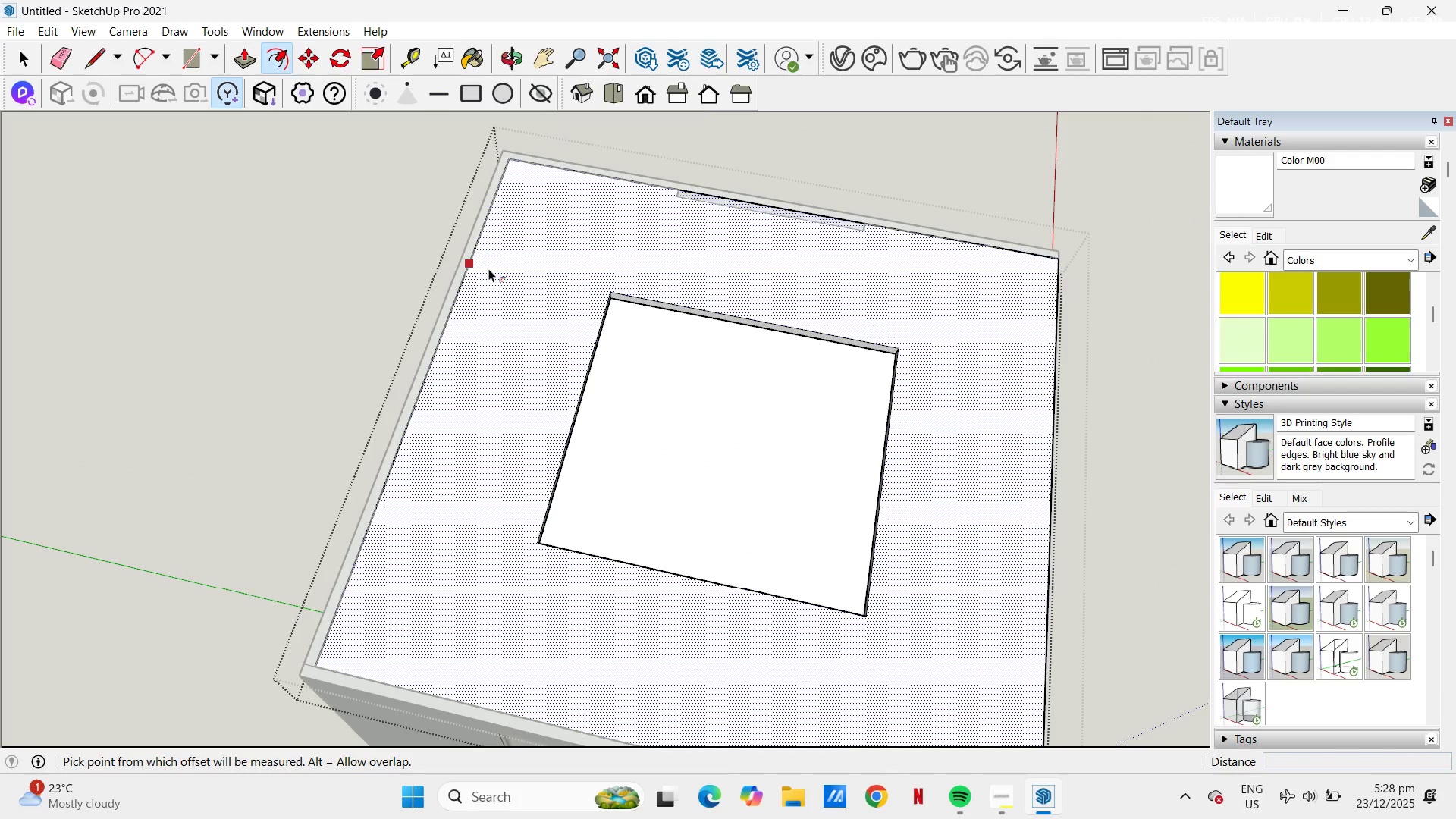 
left_click([488, 268])
 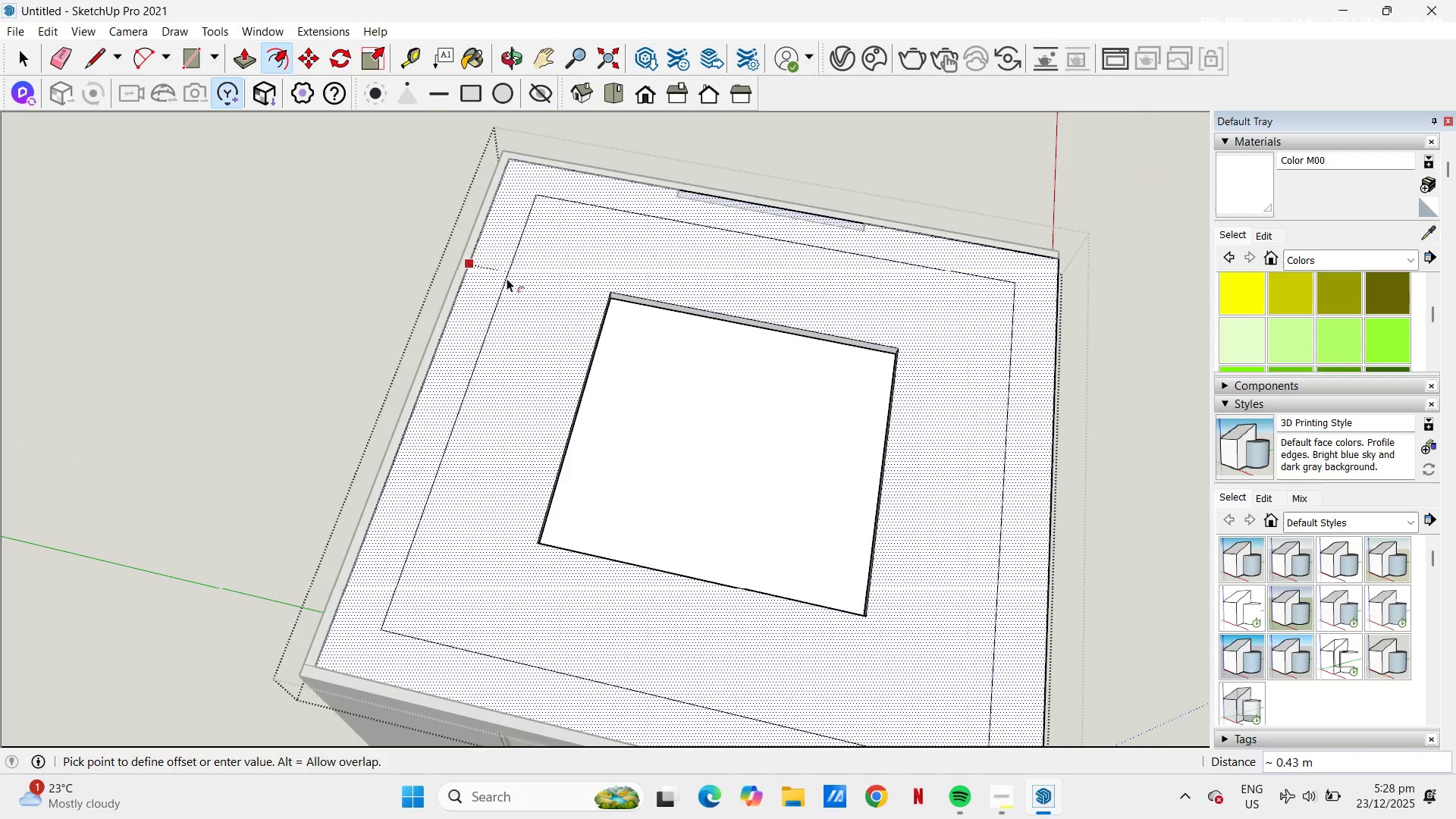 
key(NumpadDecimal)
 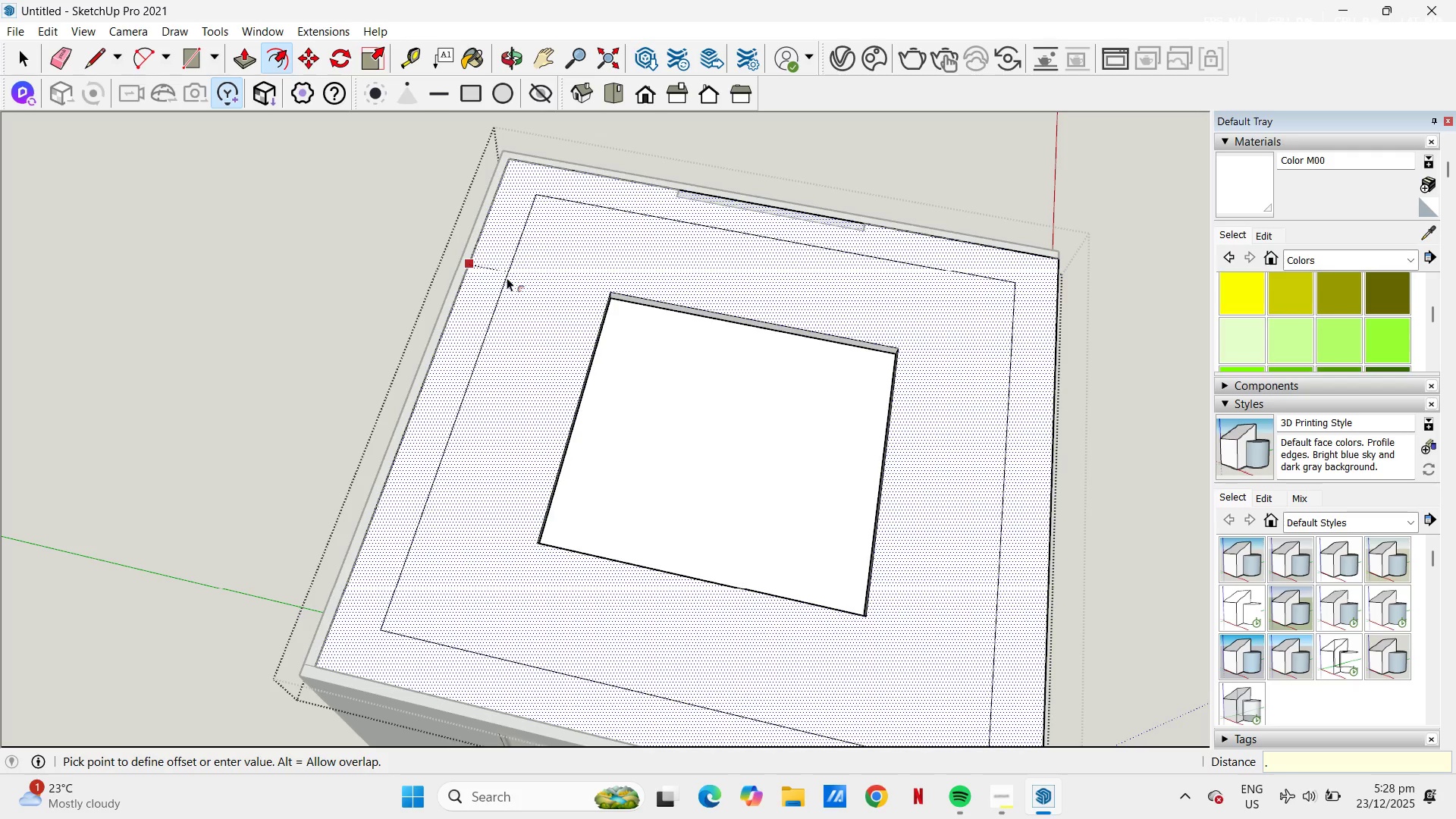 
key(Numpad3)
 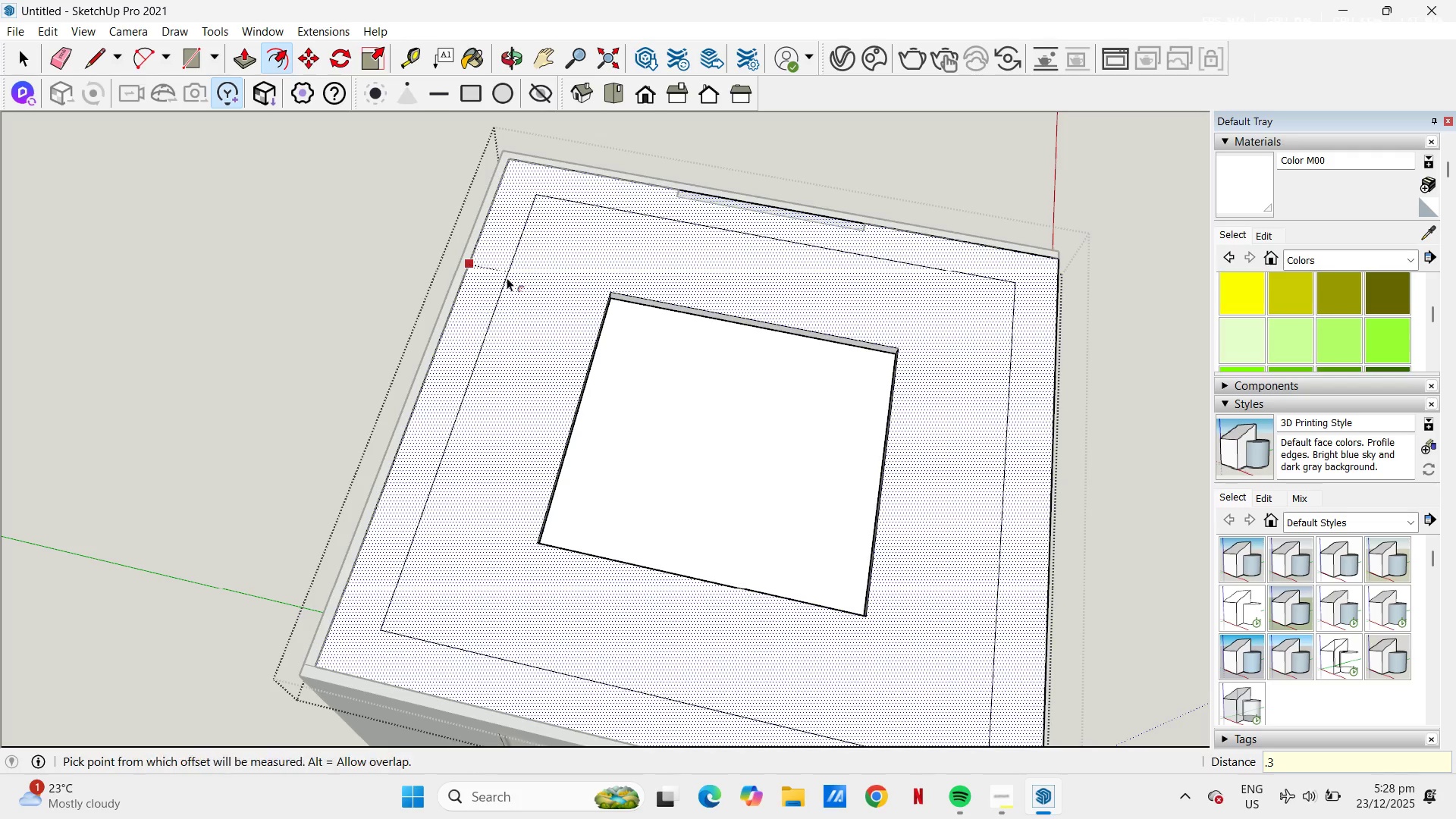 
key(NumpadEnter)
 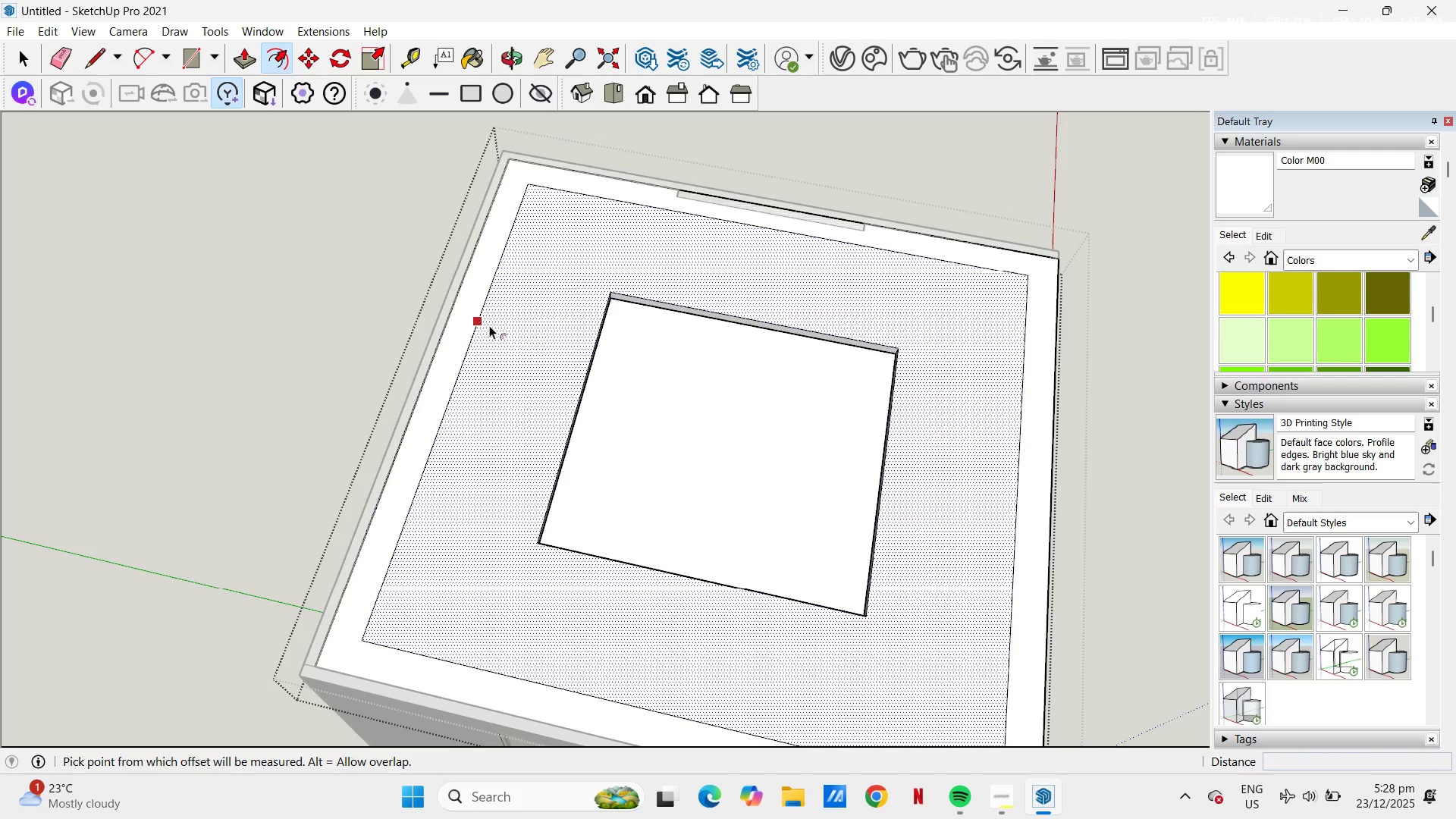 
left_click([489, 325])
 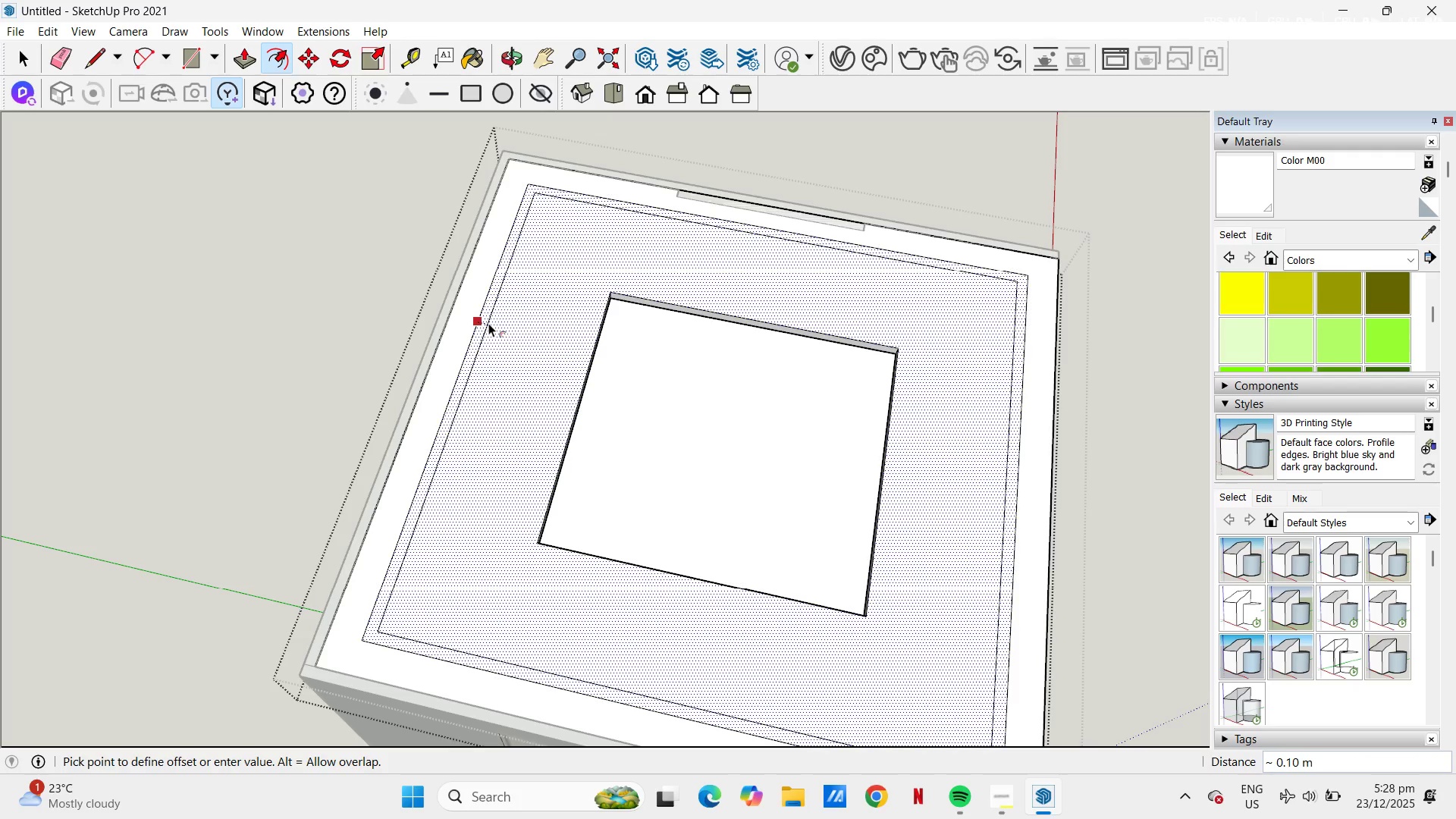 
wait(6.19)
 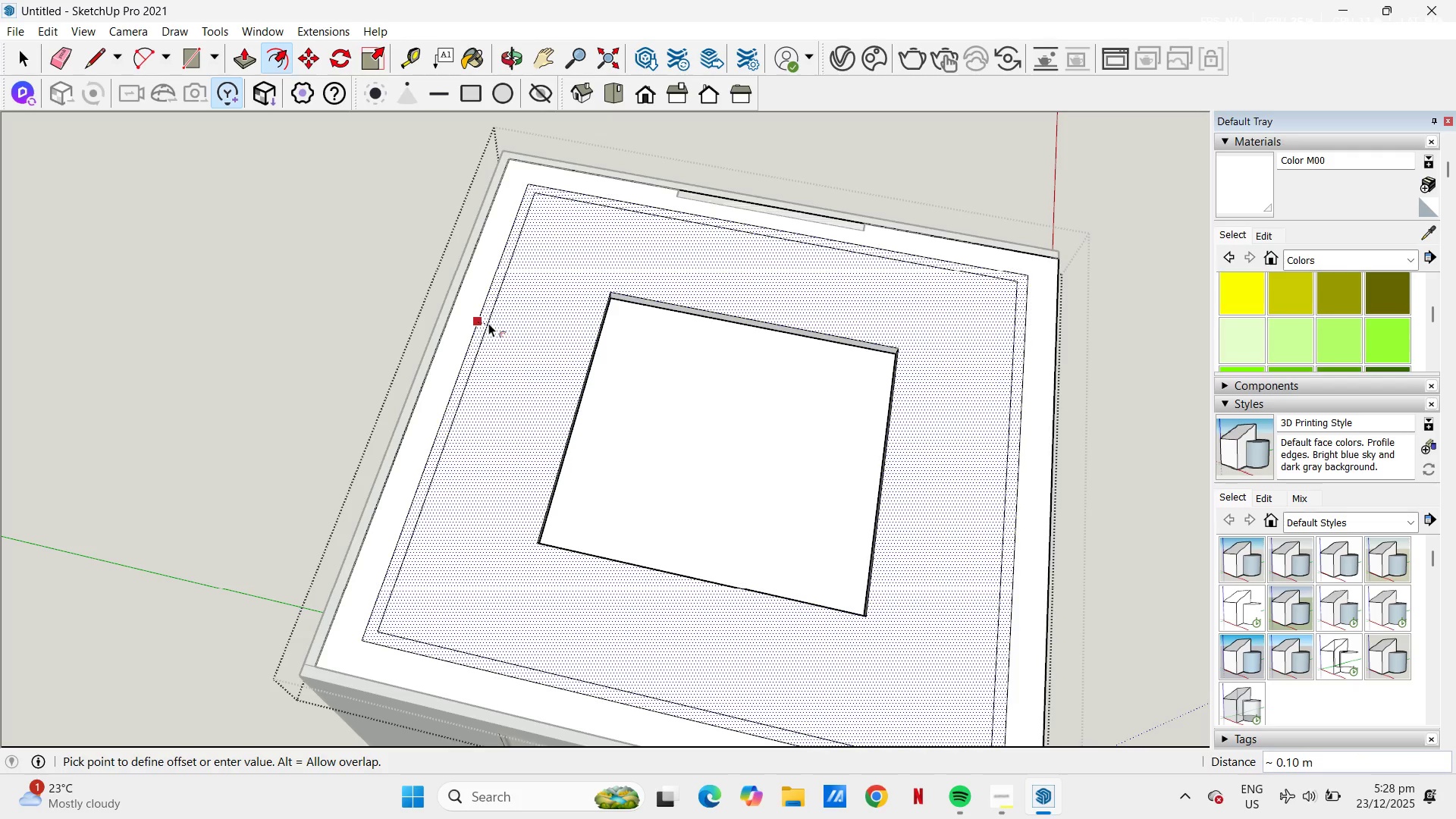 
key(NumpadDecimal)
 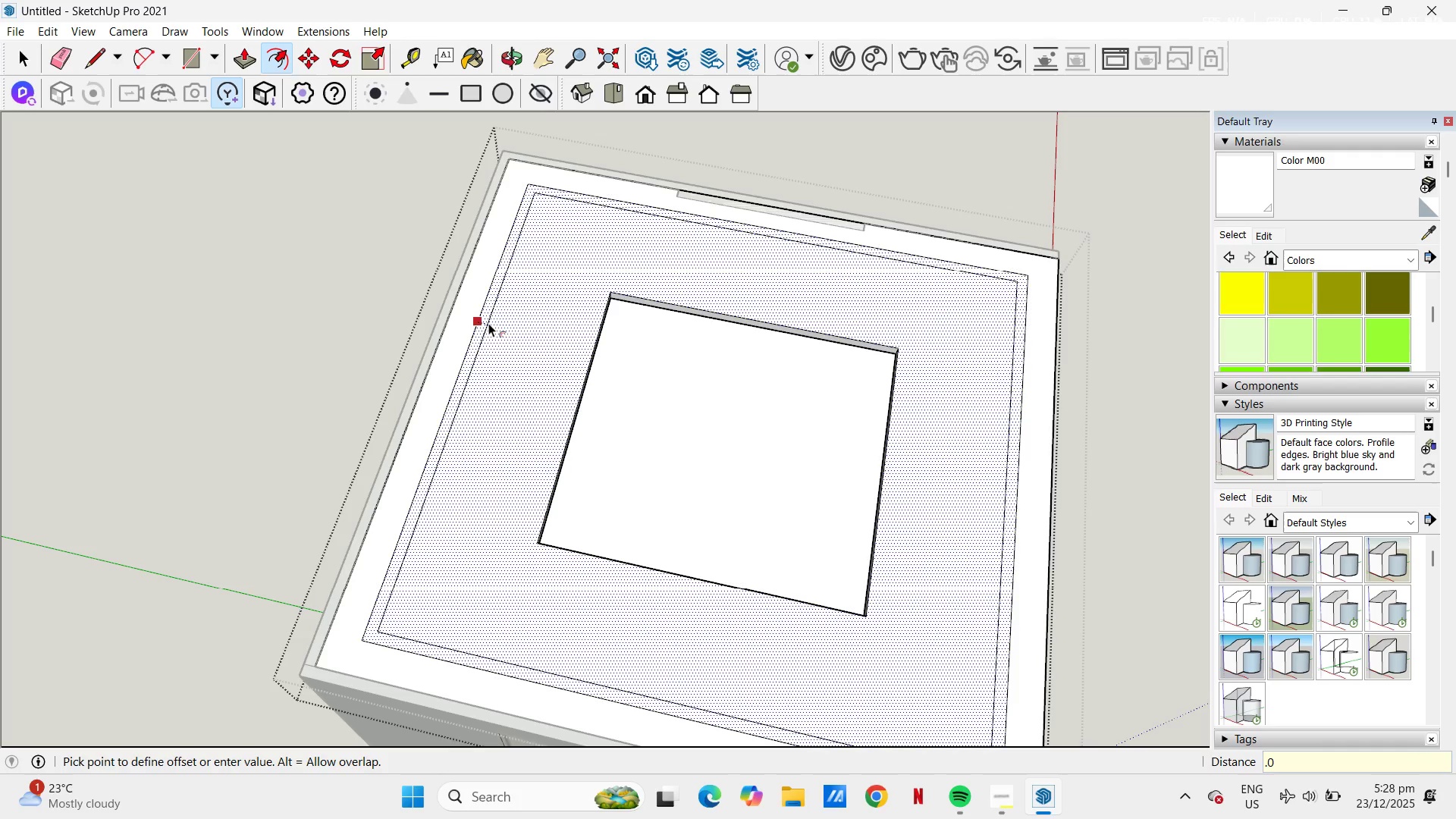 
key(Numpad0)
 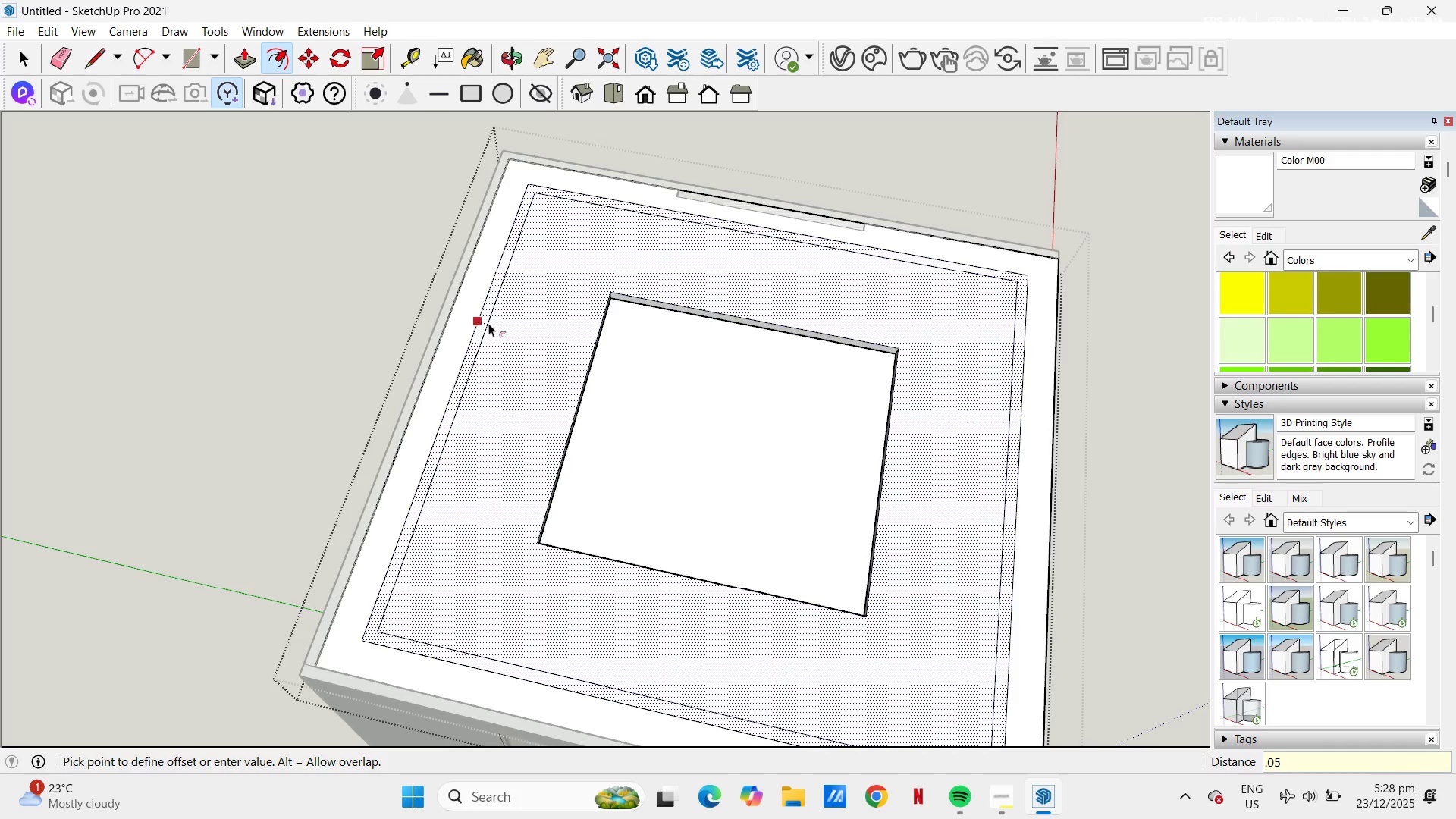 
key(Numpad5)
 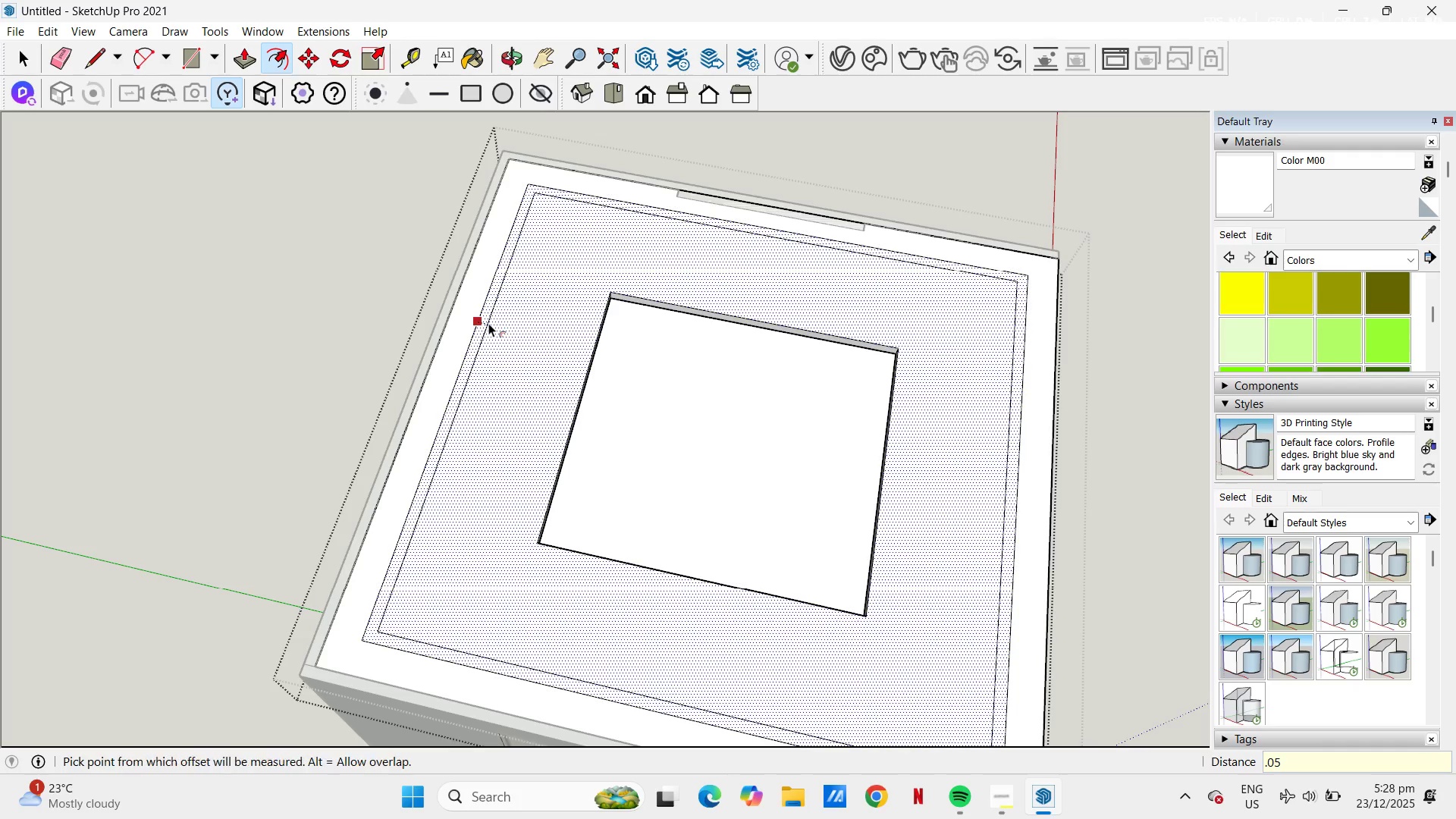 
key(NumpadEnter)
 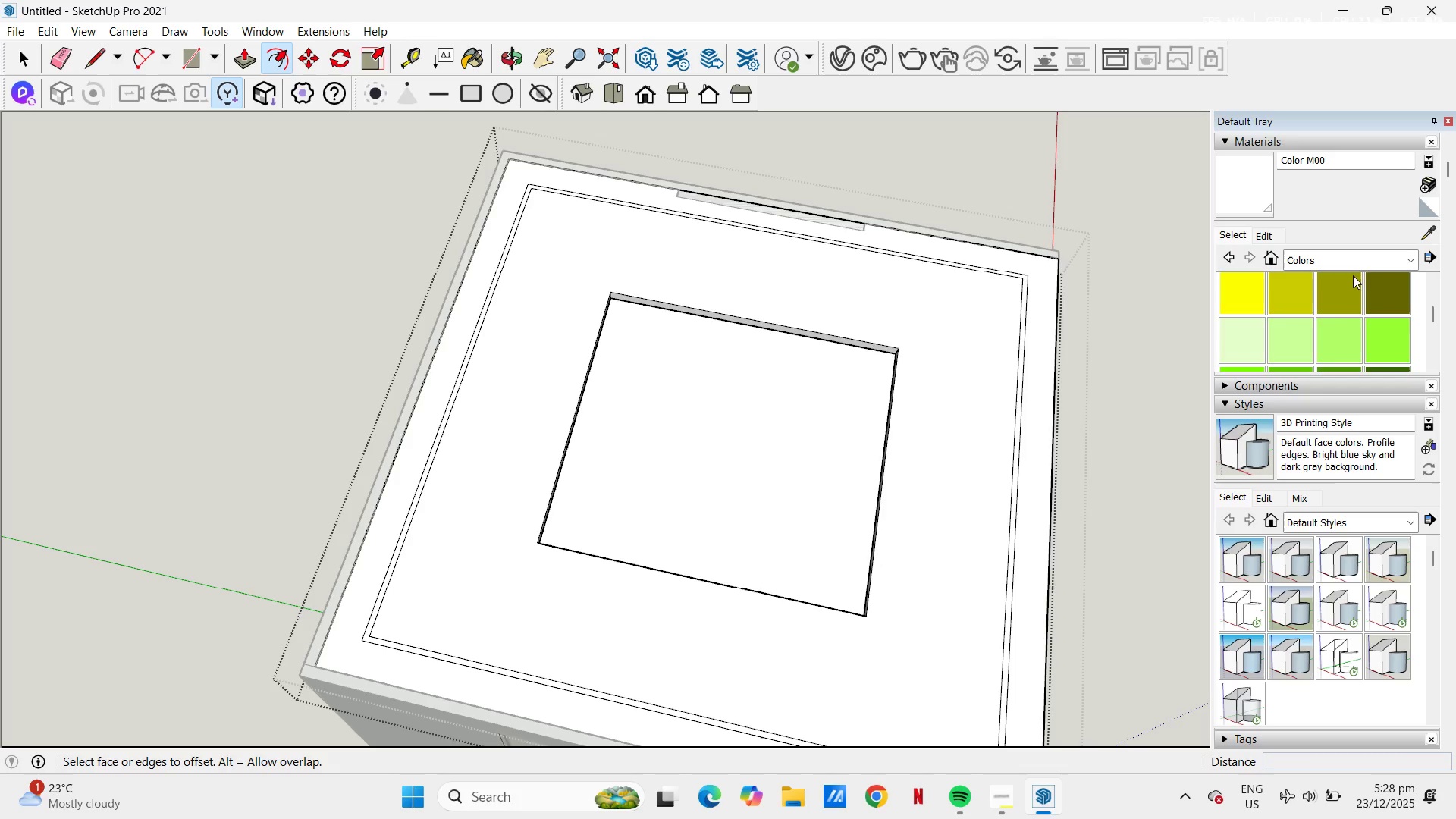 
scroll: coordinate [1008, 301], scroll_direction: up, amount: 4.0
 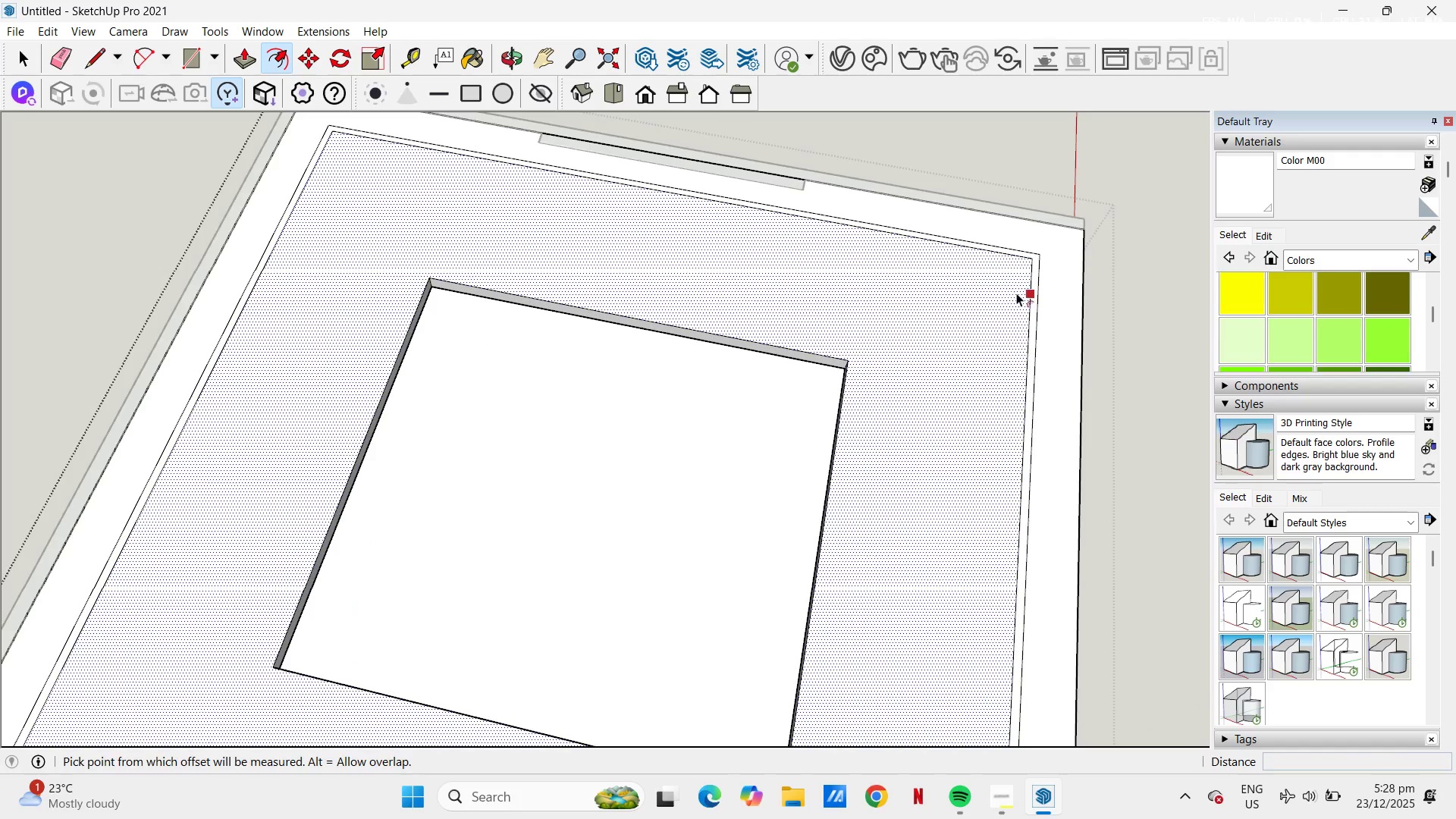 
key(P)
 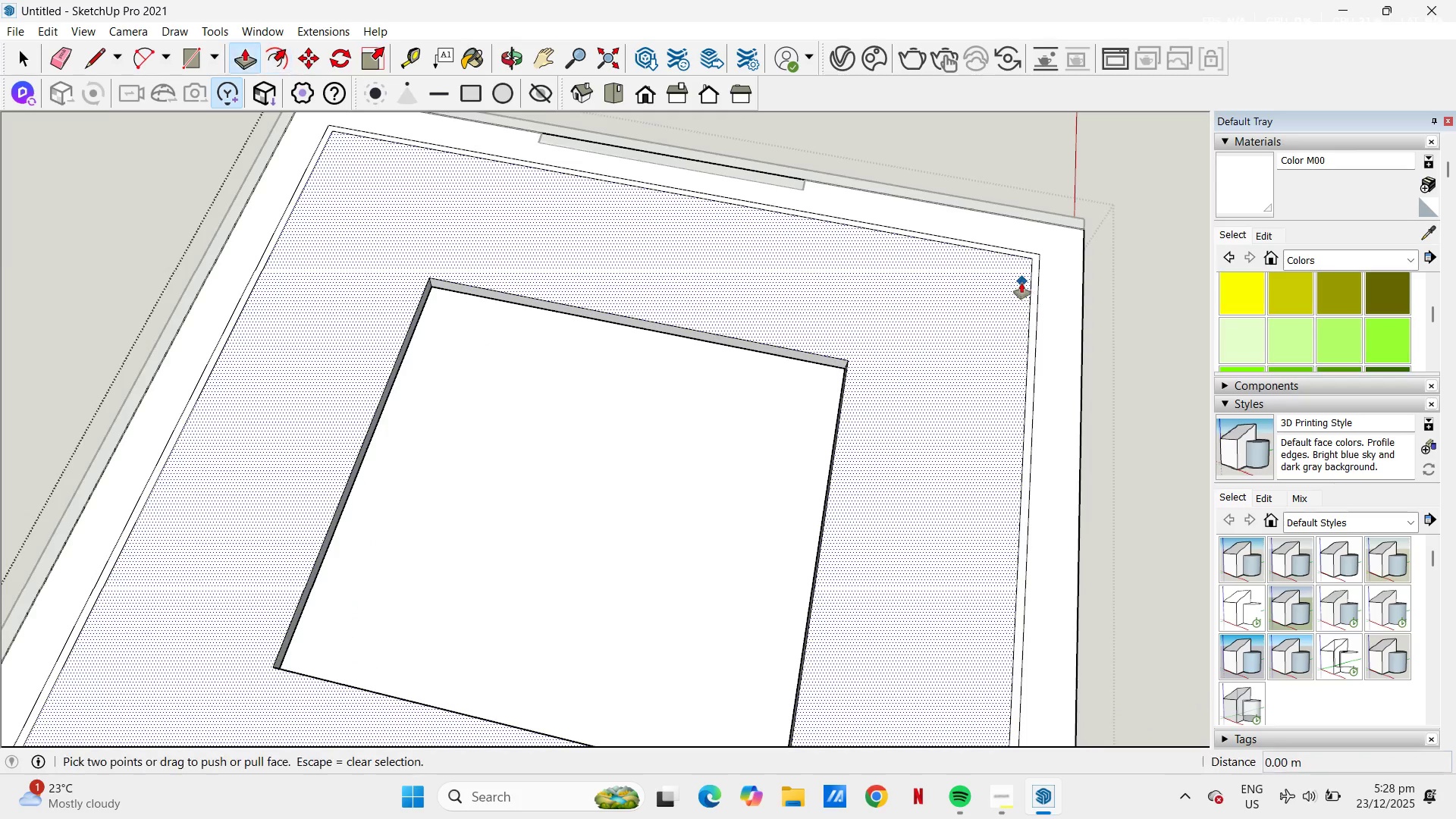 
scroll: coordinate [1021, 279], scroll_direction: up, amount: 5.0
 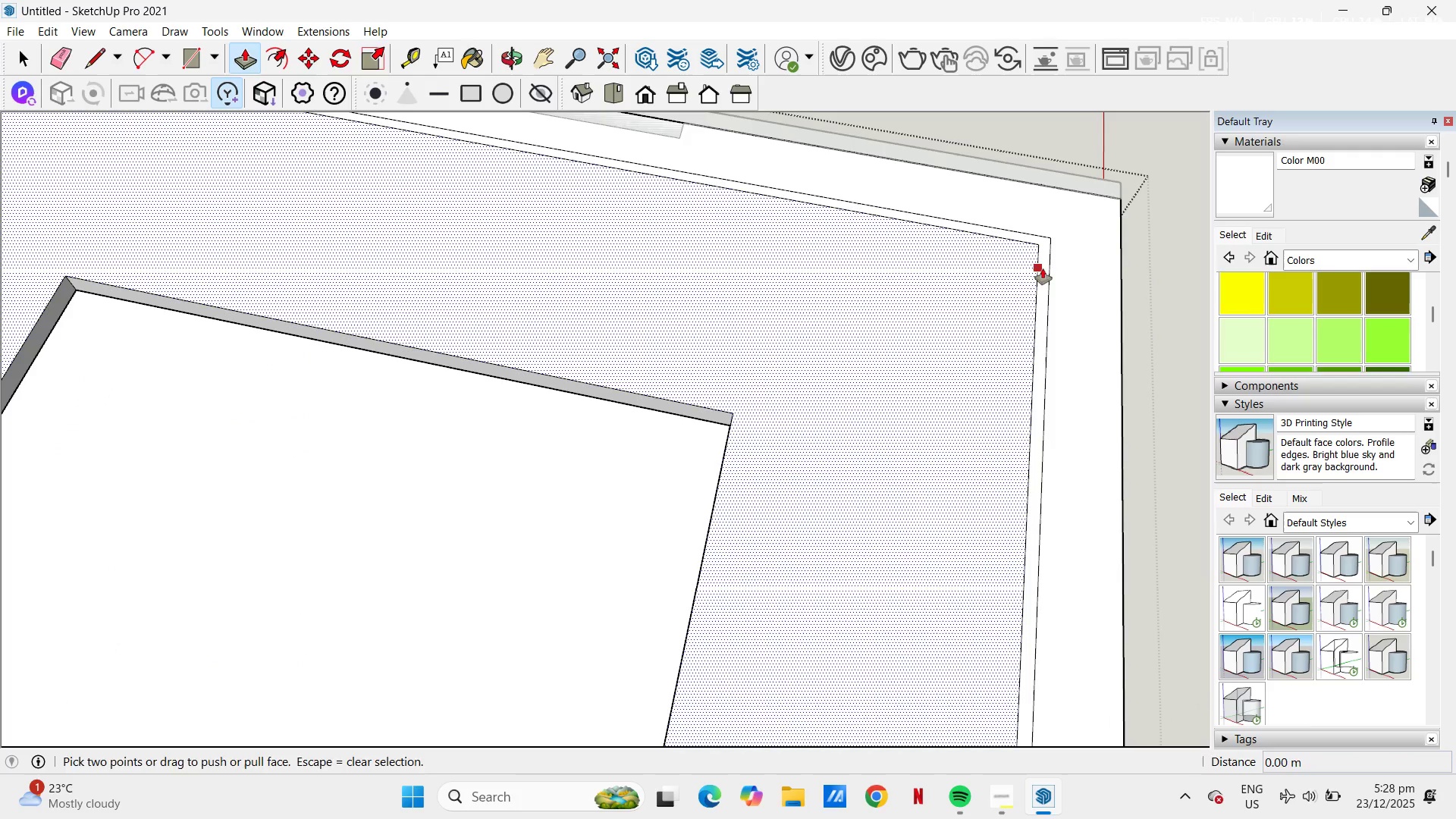 
key(Space)
 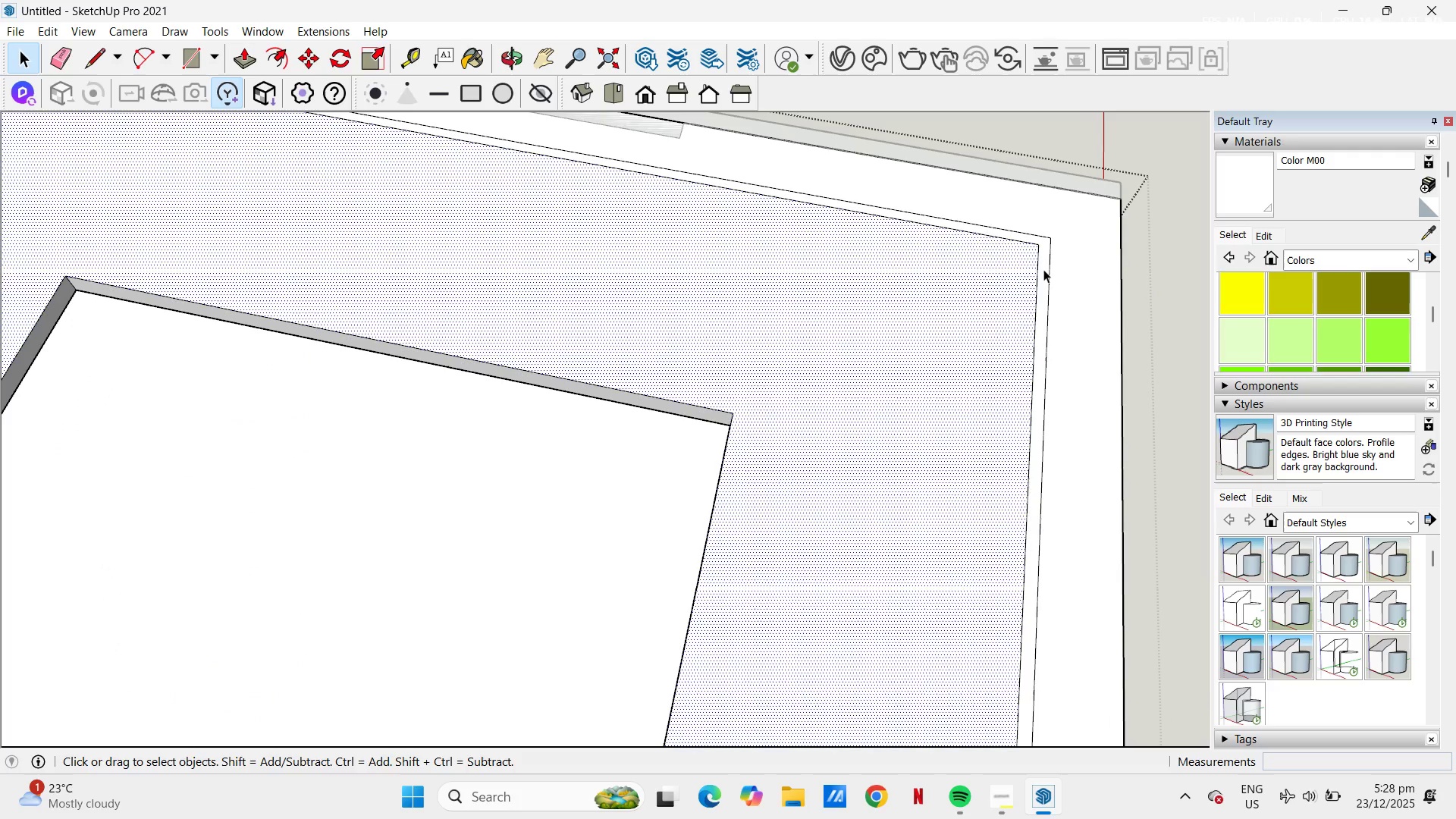 
left_click([1043, 269])
 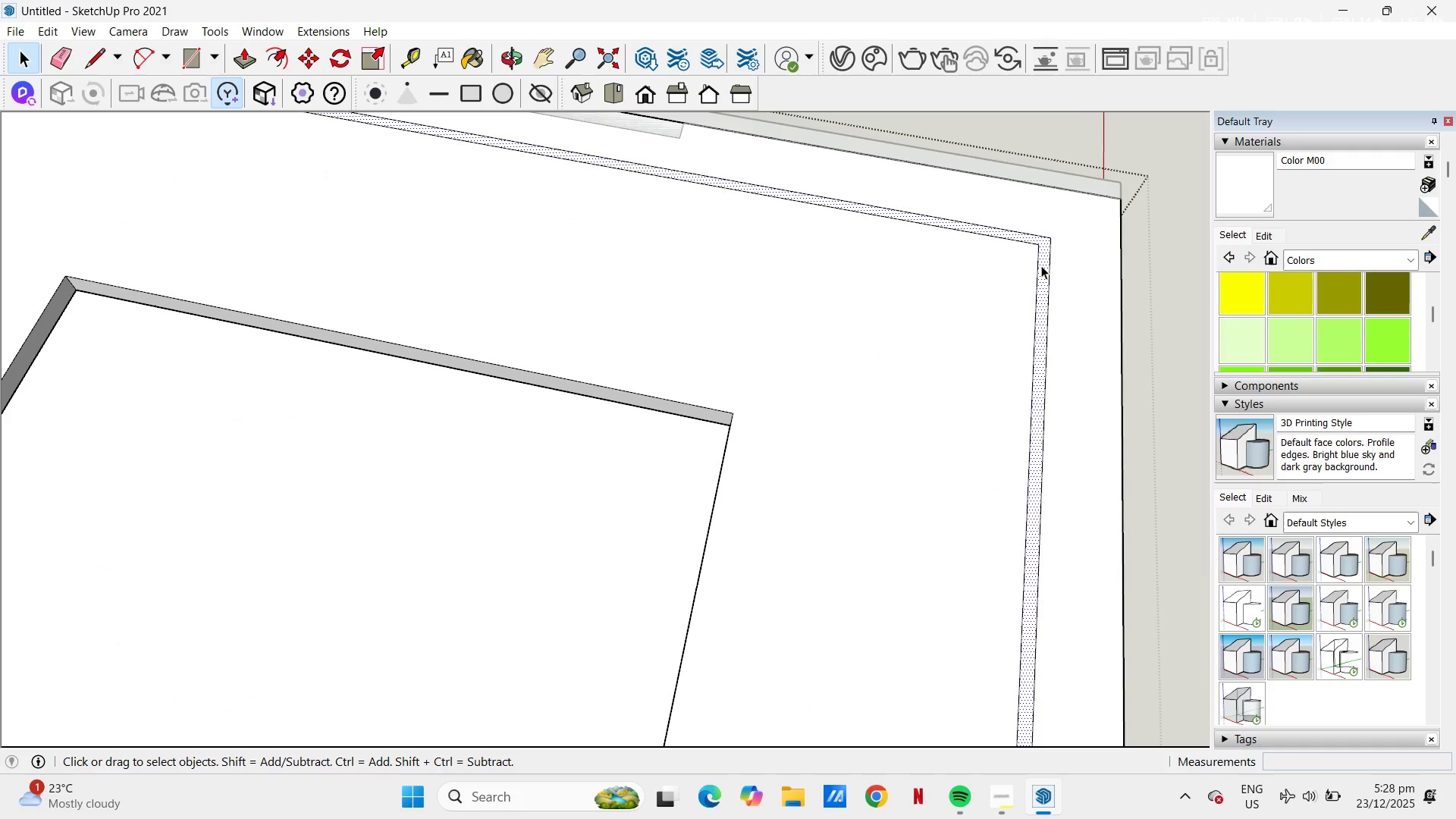 
key(P)
 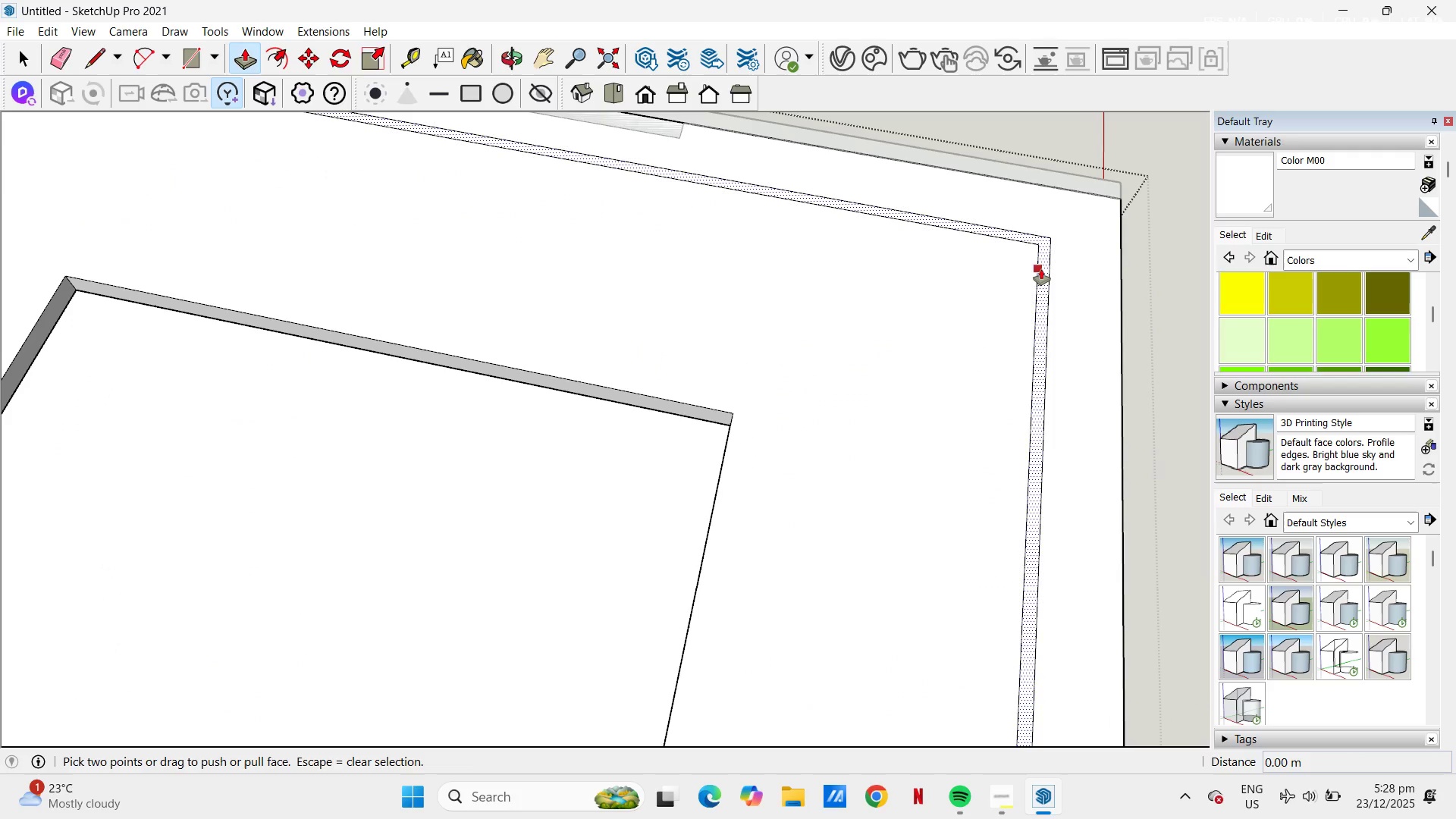 
left_click([1041, 269])
 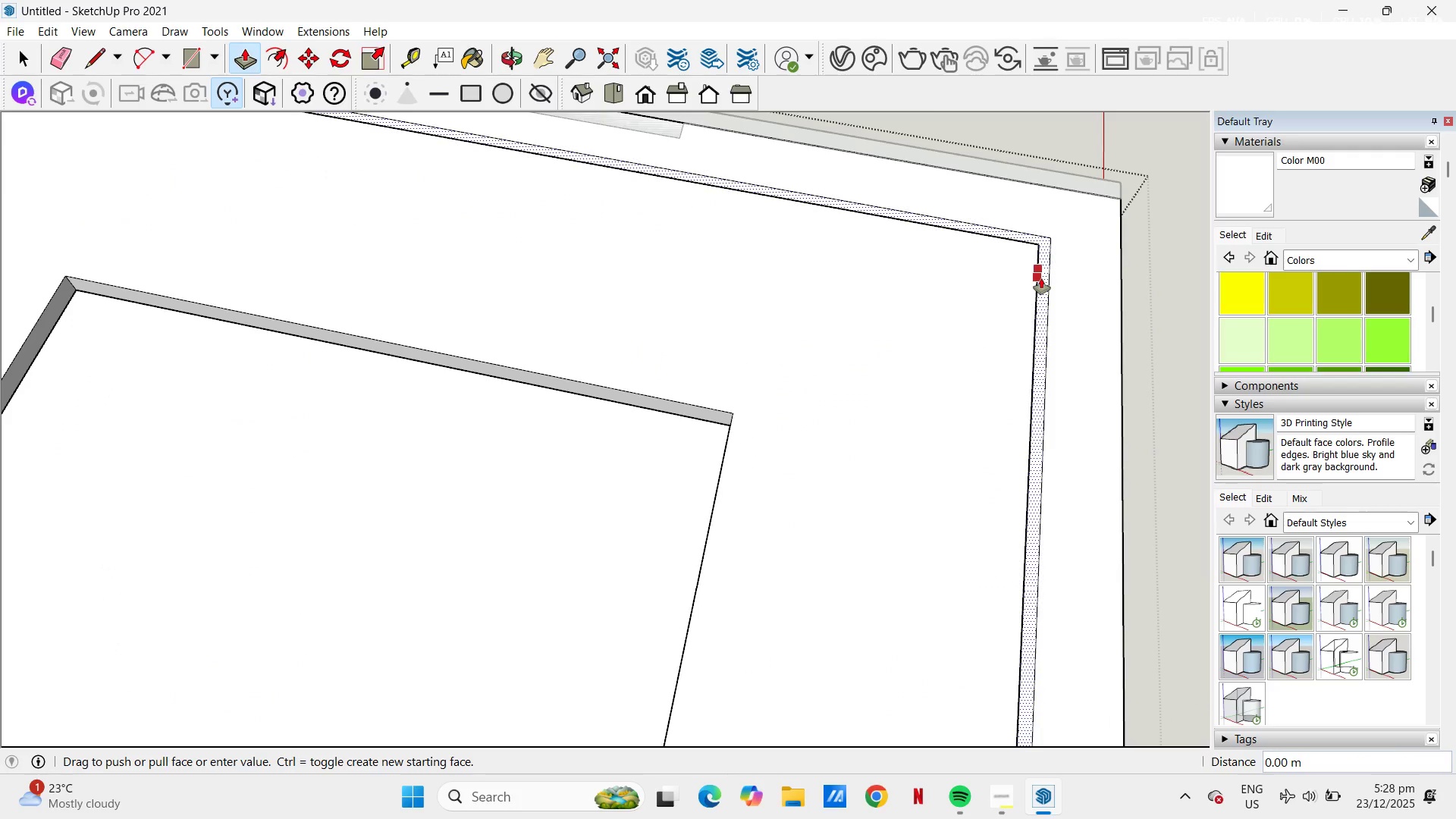 
key(Escape)
 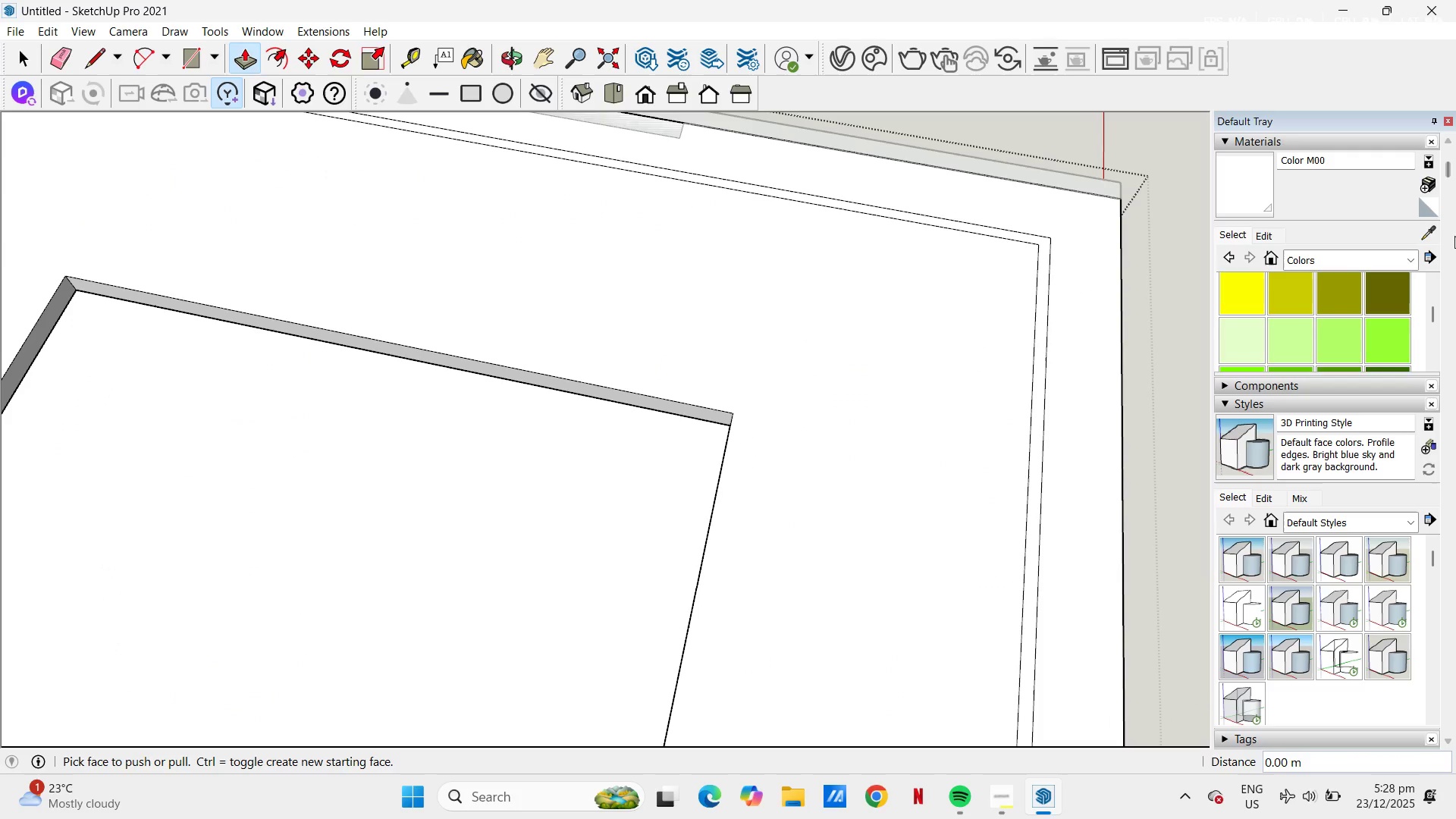 
left_click_drag(start_coordinate=[1430, 240], to_coordinate=[1420, 245])
 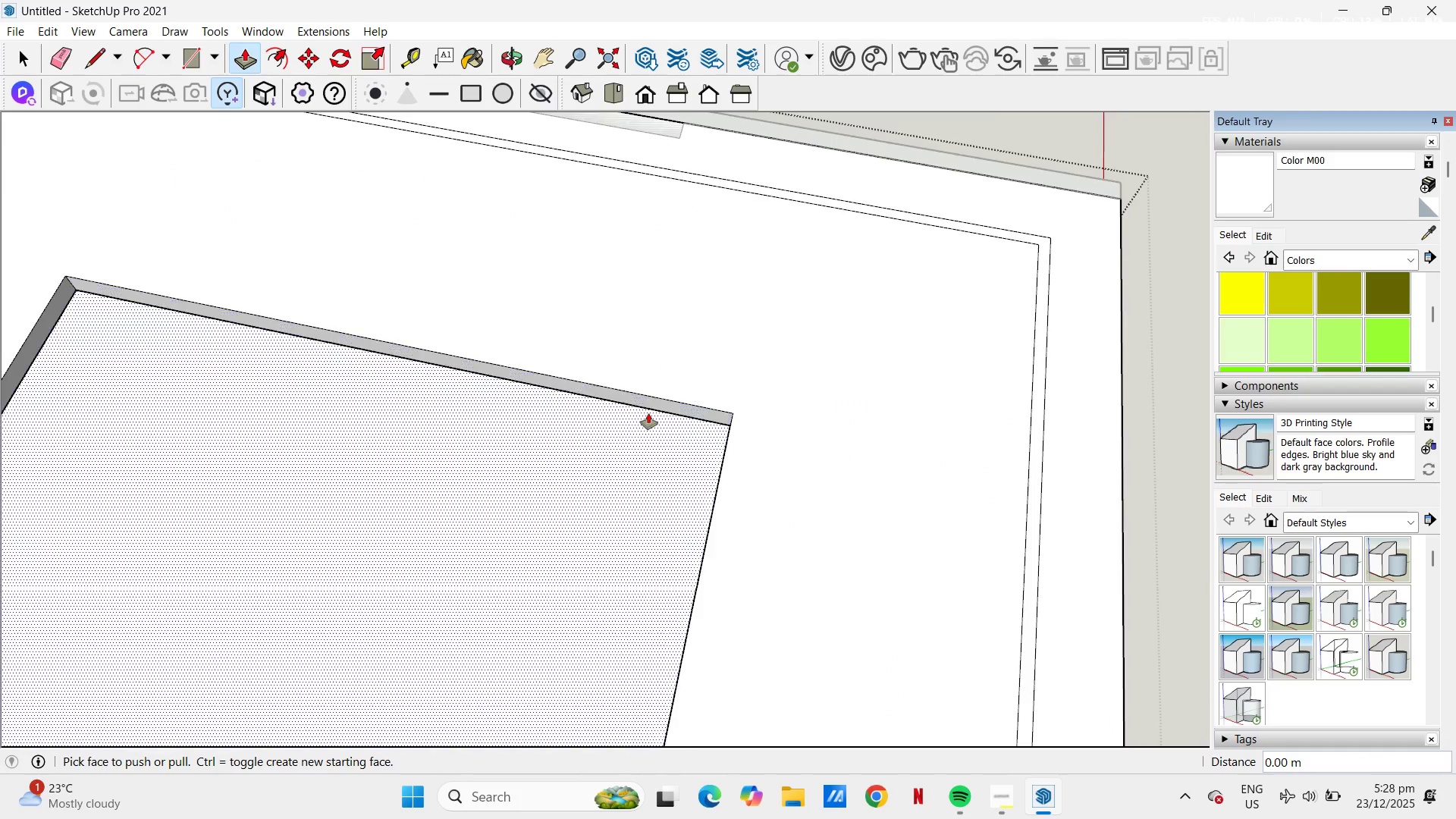 
scroll: coordinate [645, 414], scroll_direction: up, amount: 4.0
 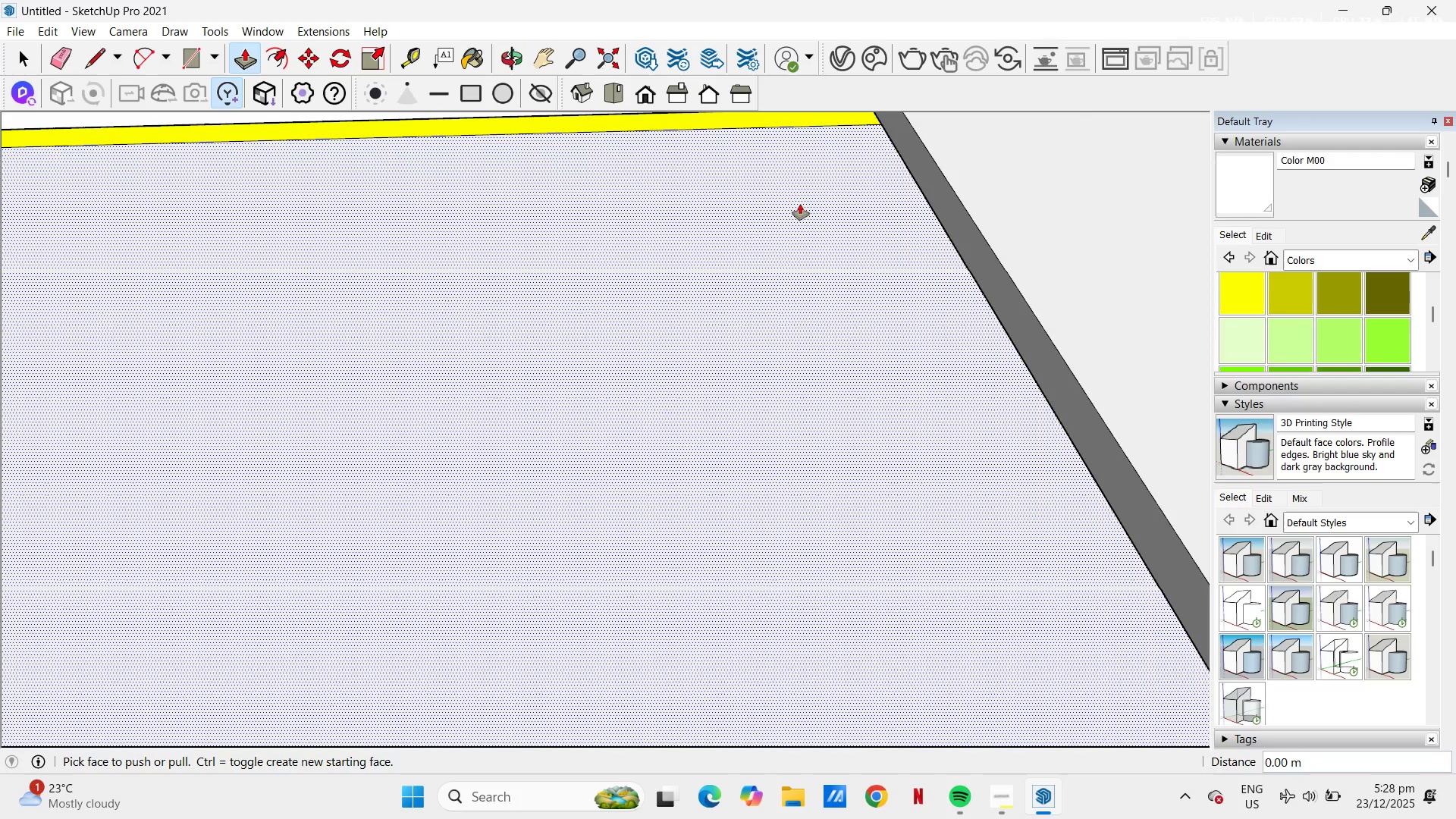 
key(B)
 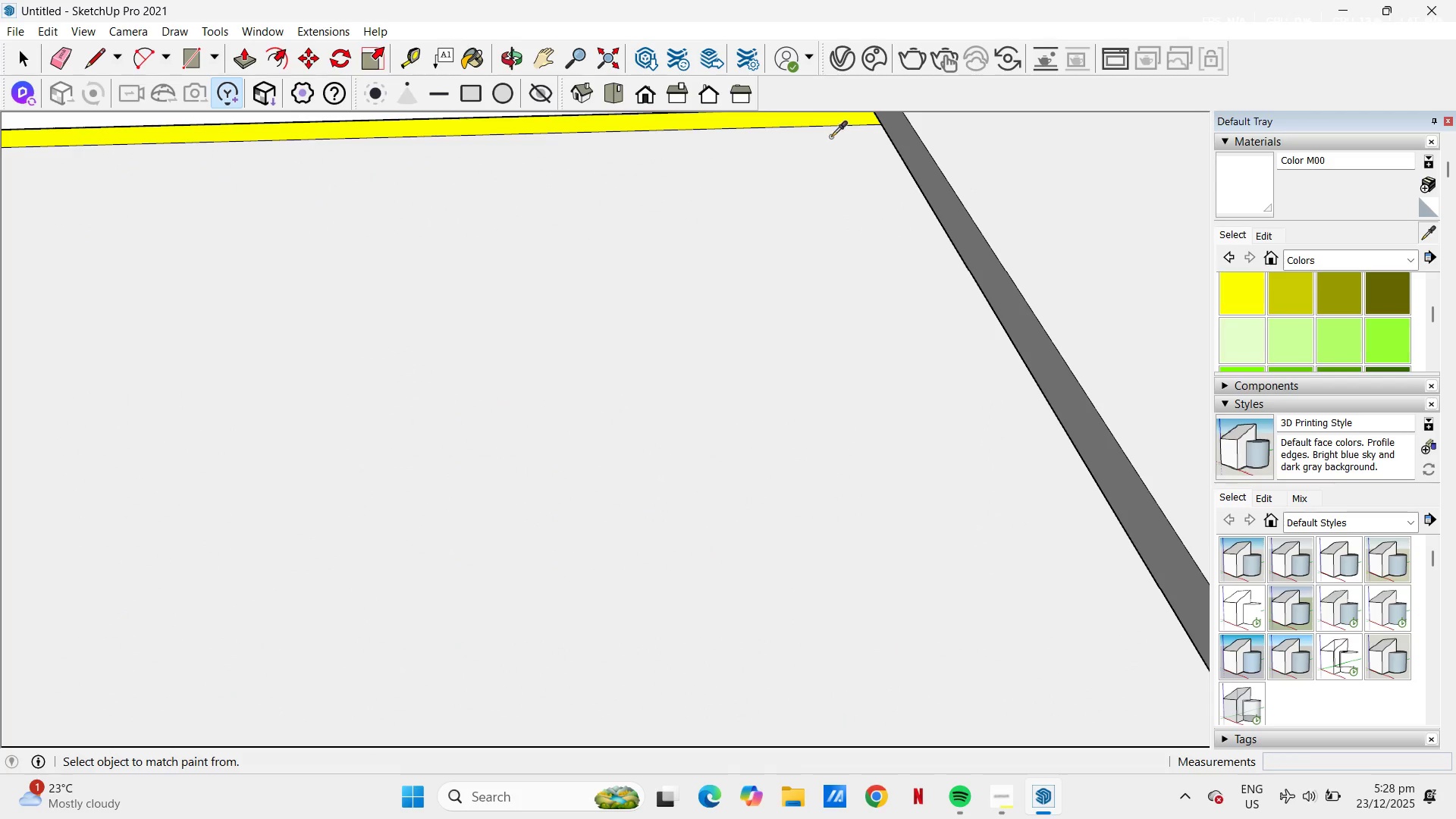 
left_click([830, 118])
 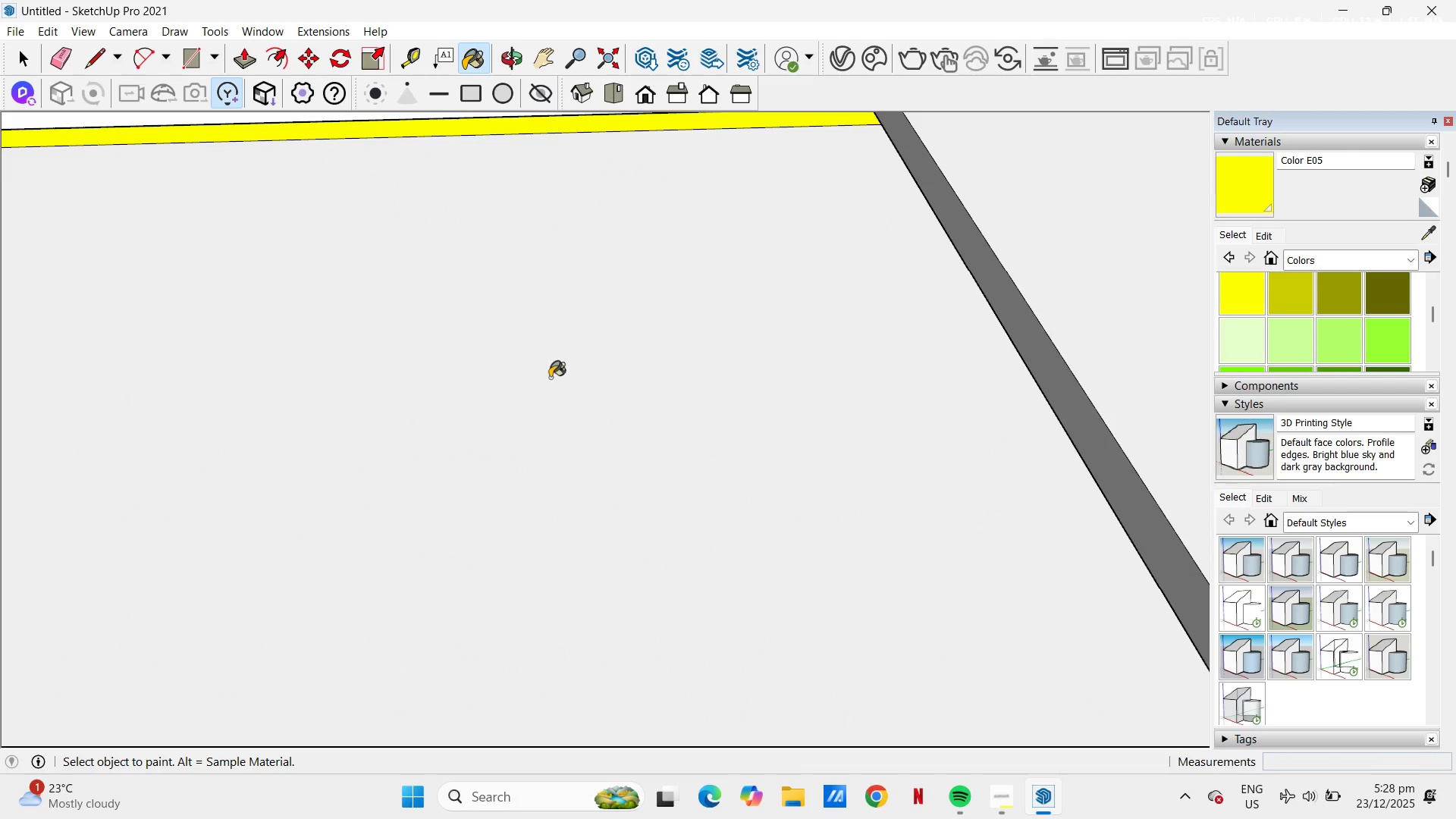 
left_click([864, 430])
 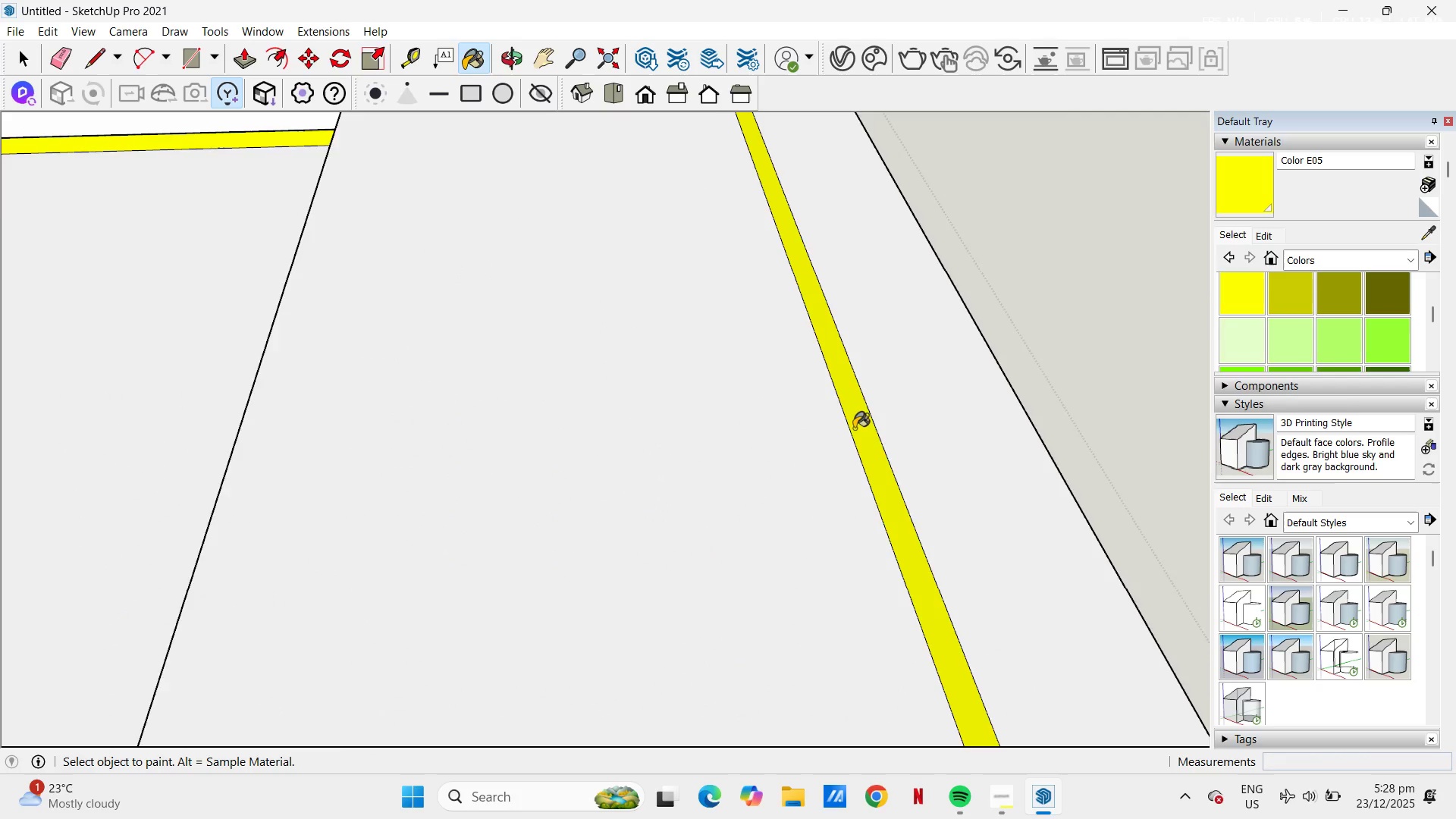 
scroll: coordinate [784, 315], scroll_direction: down, amount: 21.0
 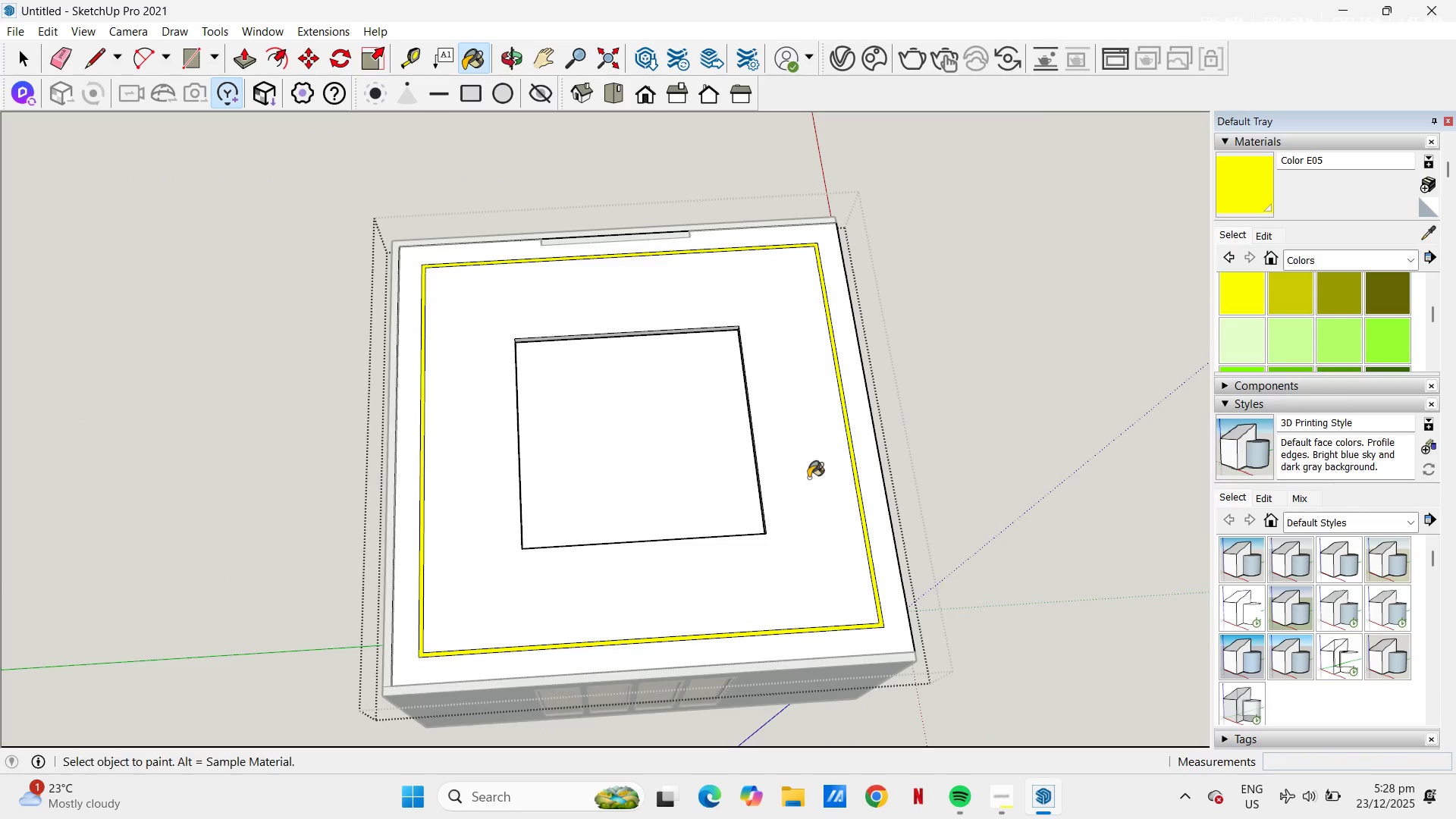 
key(Space)
 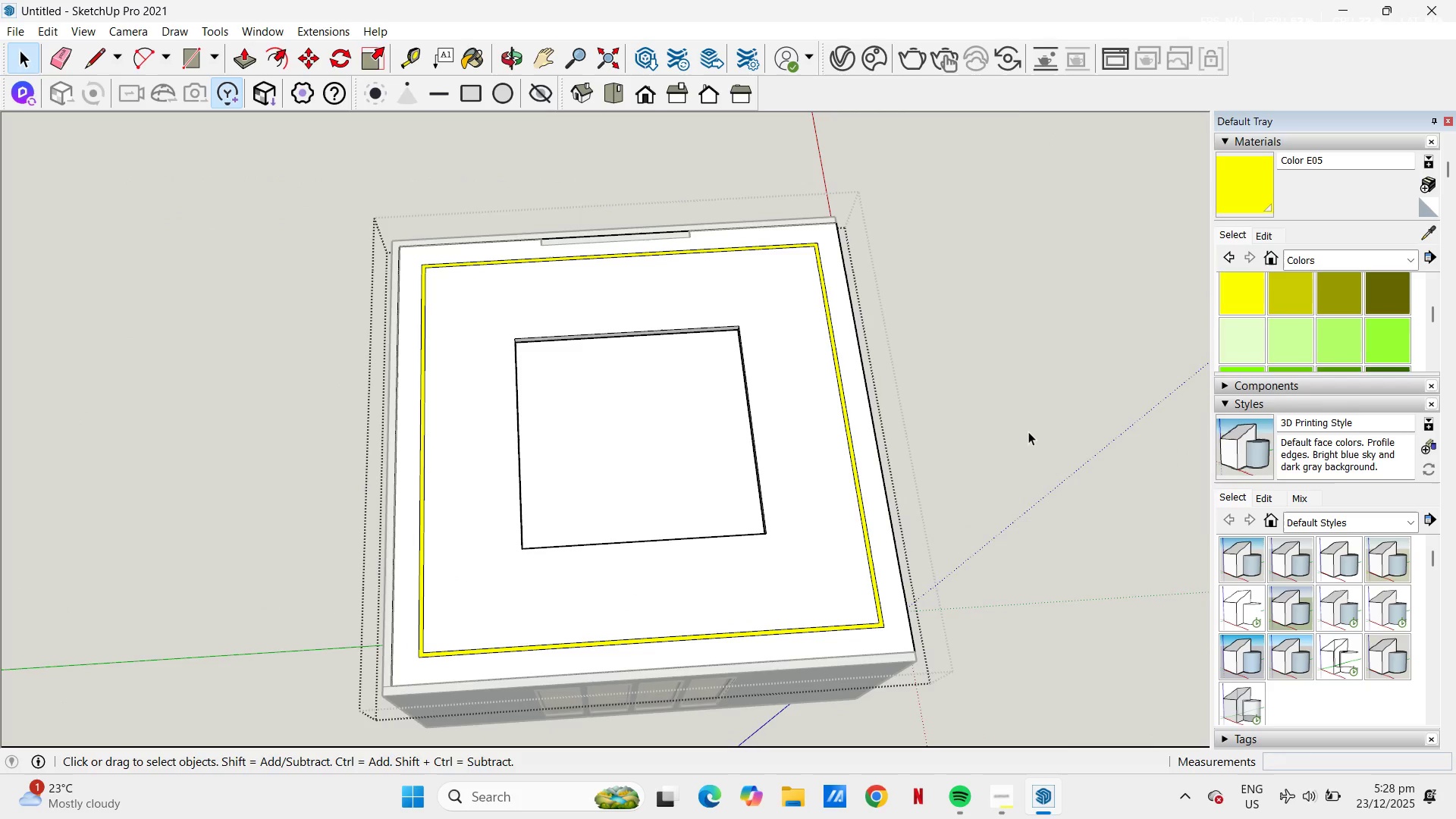 
left_click([1028, 431])
 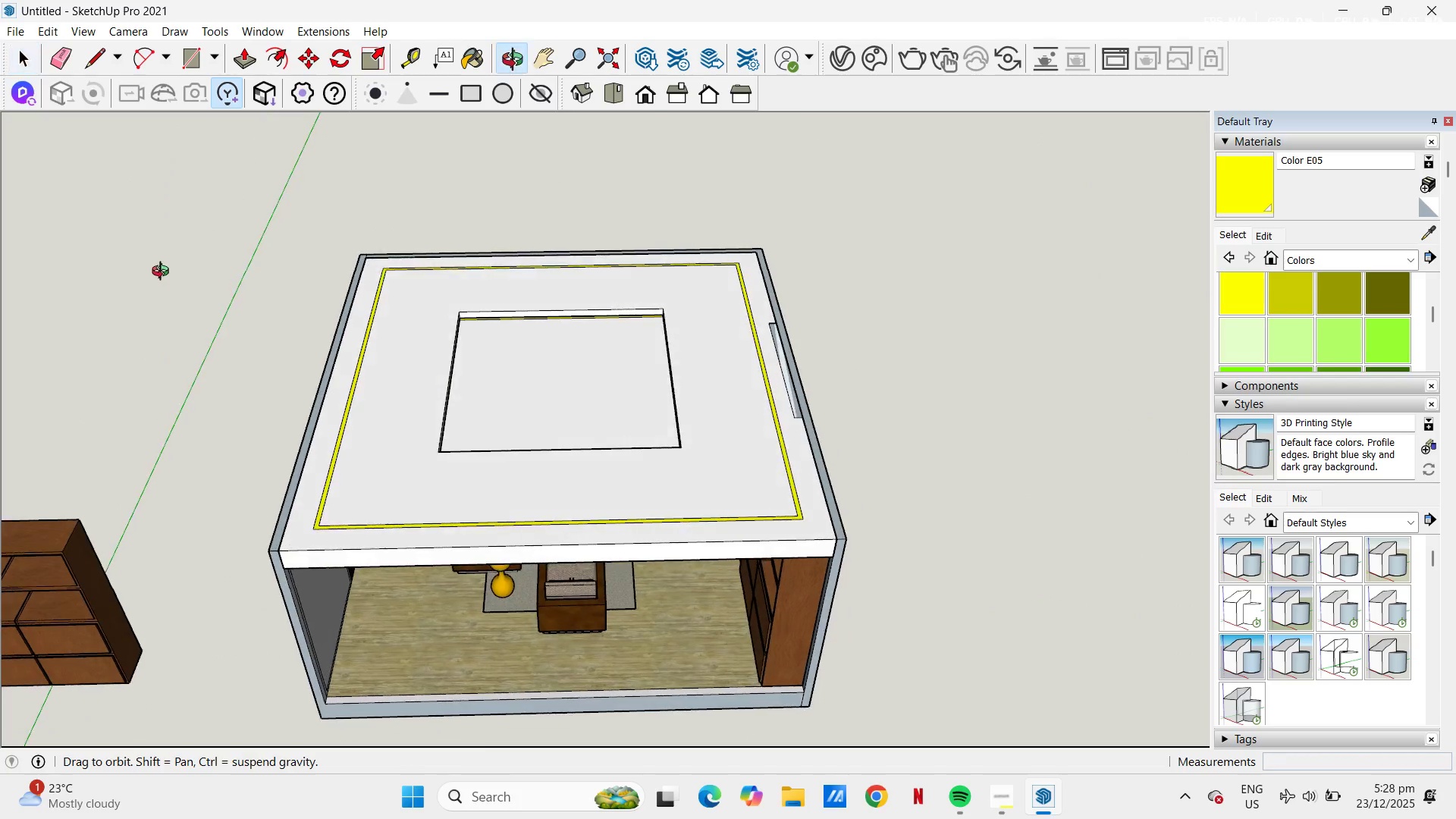 
left_click([563, 481])
 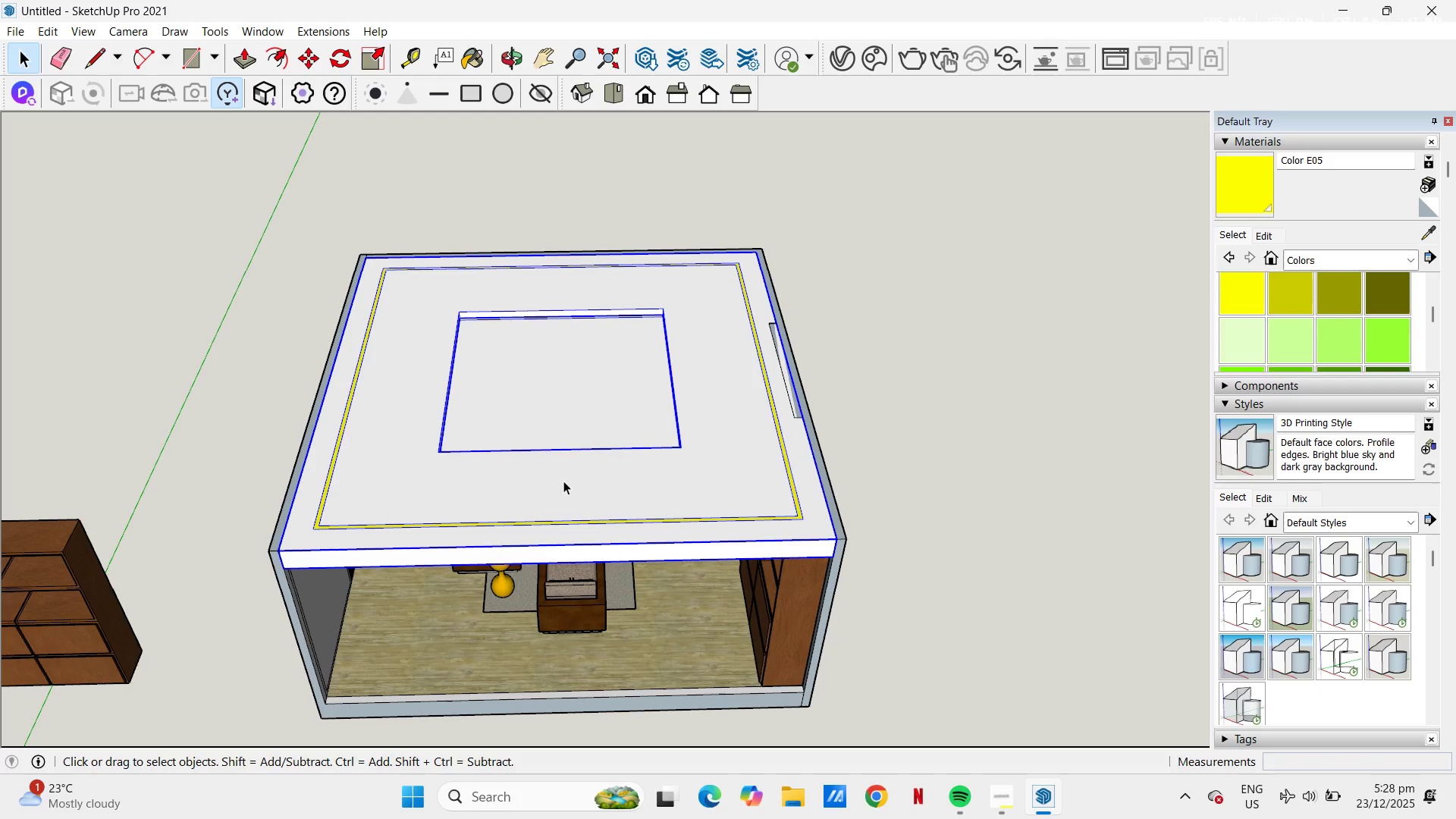 
right_click([563, 481])
 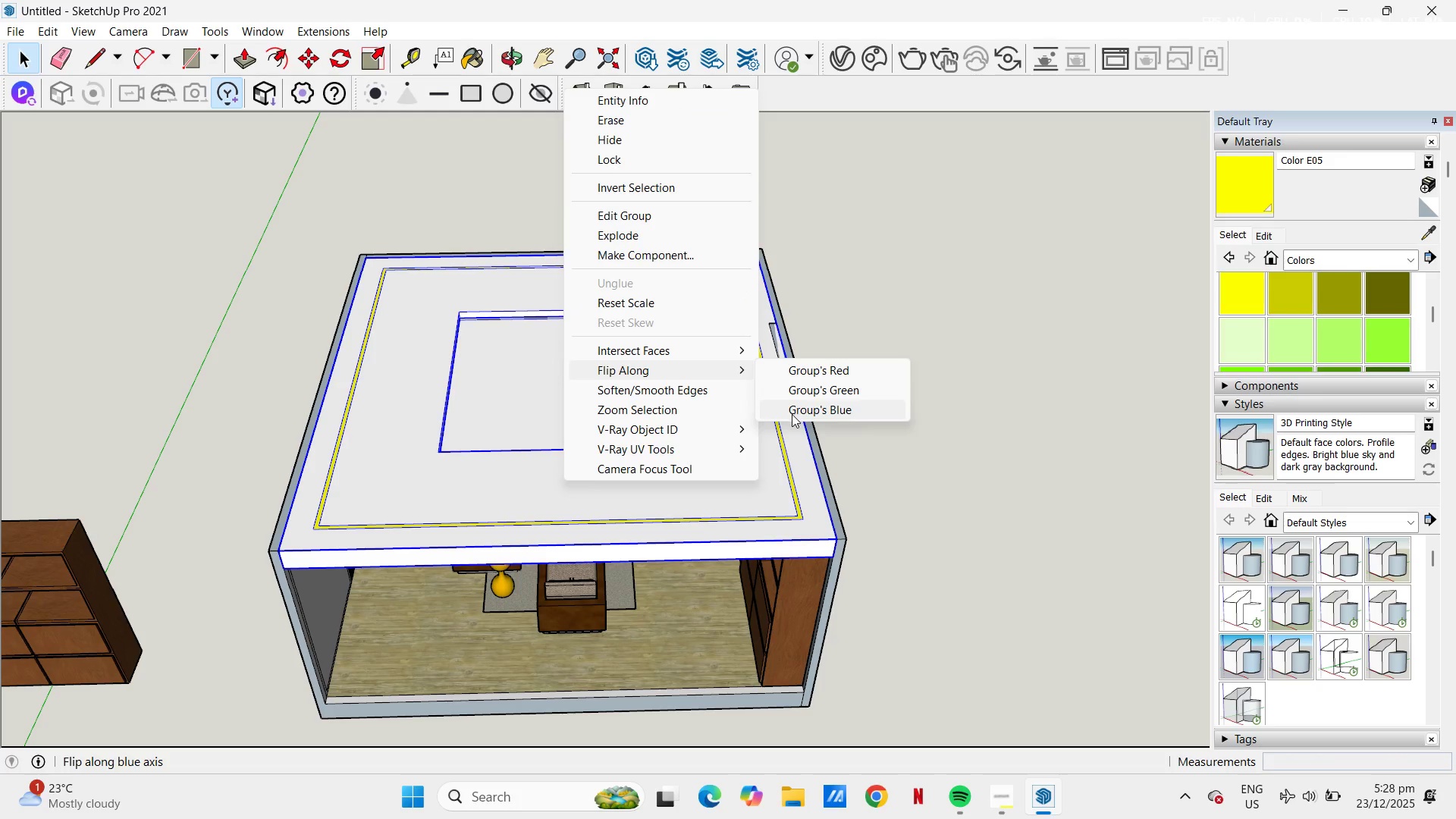 
left_click([791, 411])
 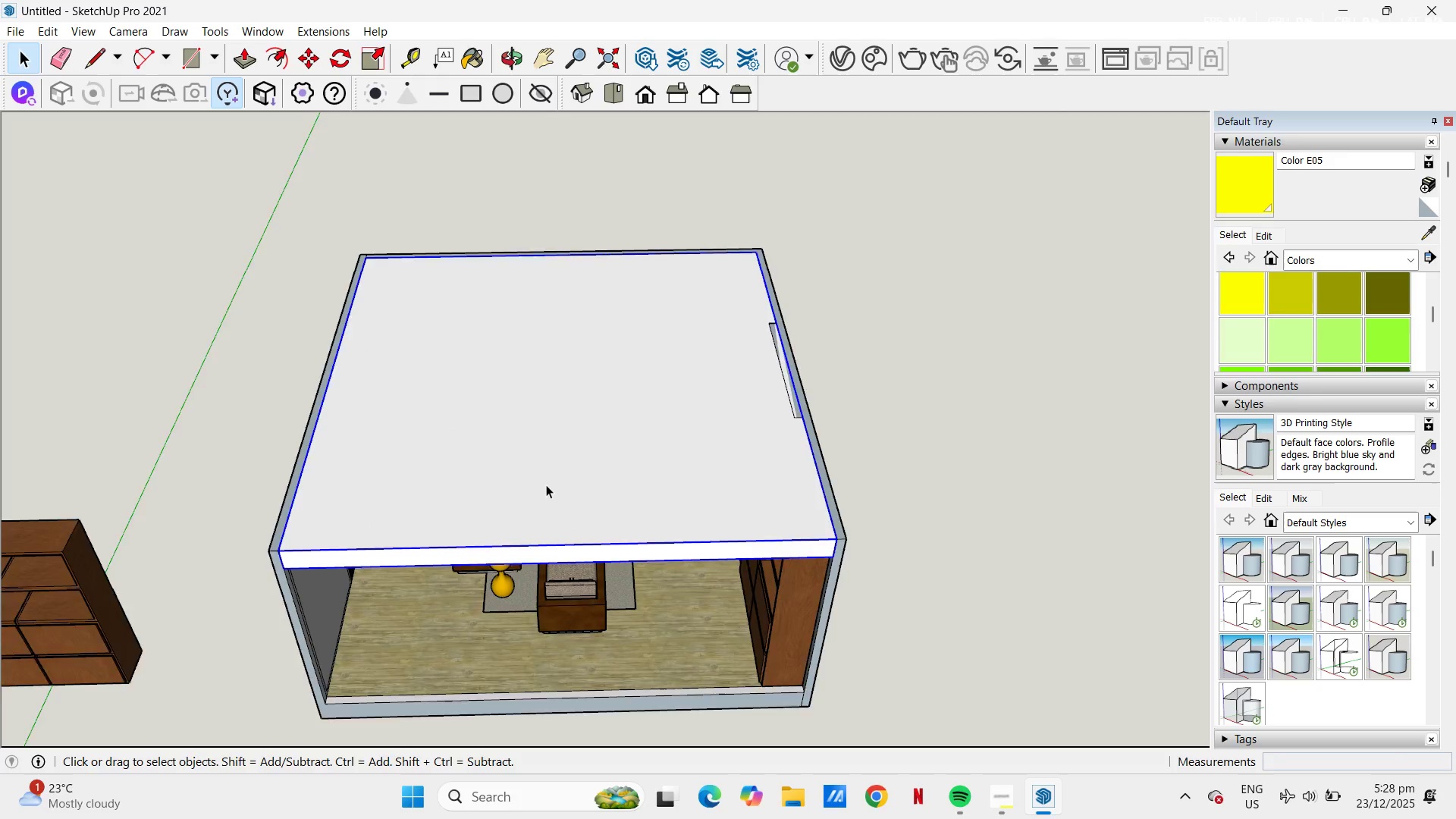 
scroll: coordinate [557, 554], scroll_direction: up, amount: 5.0
 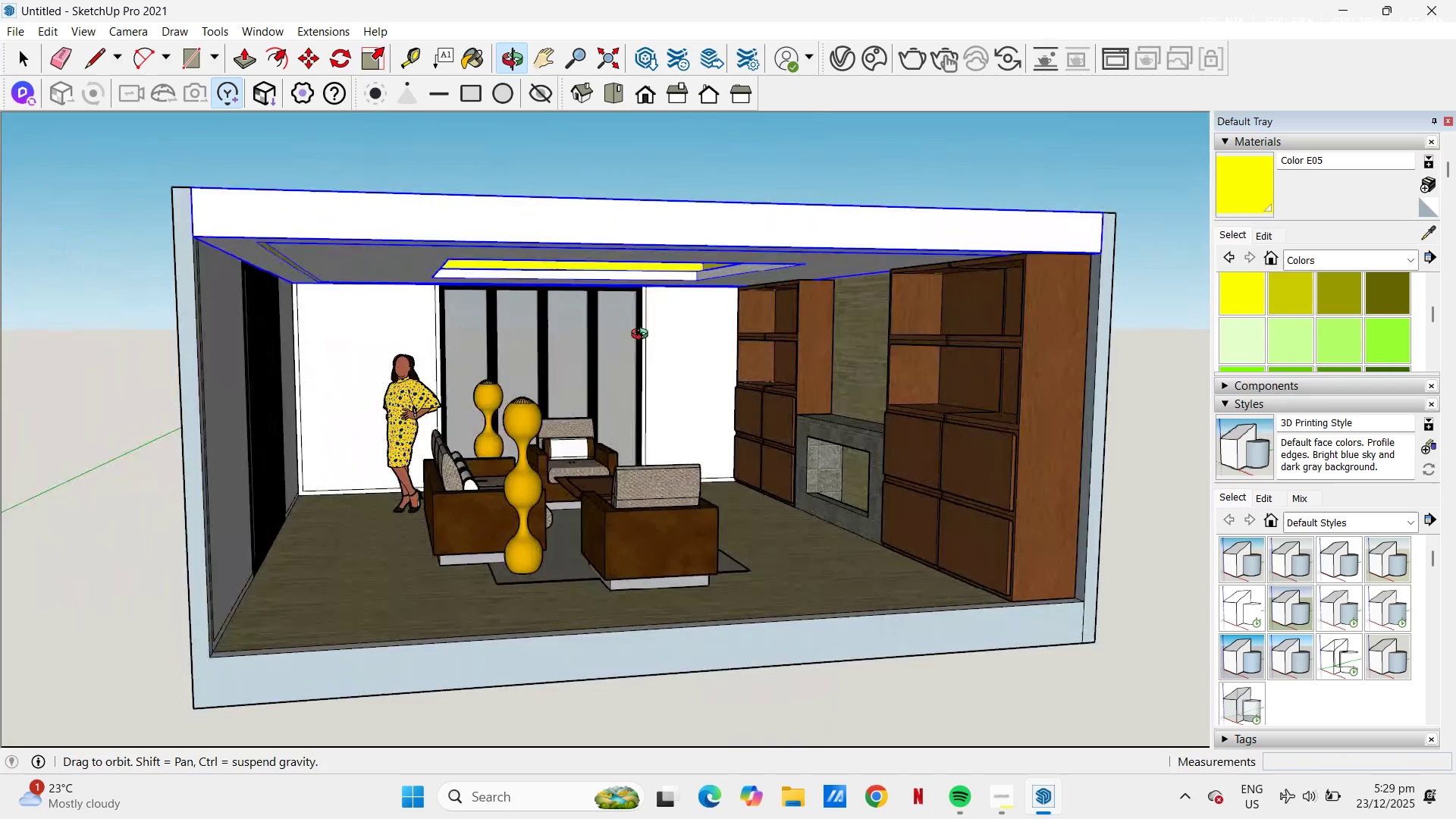 
wait(5.56)
 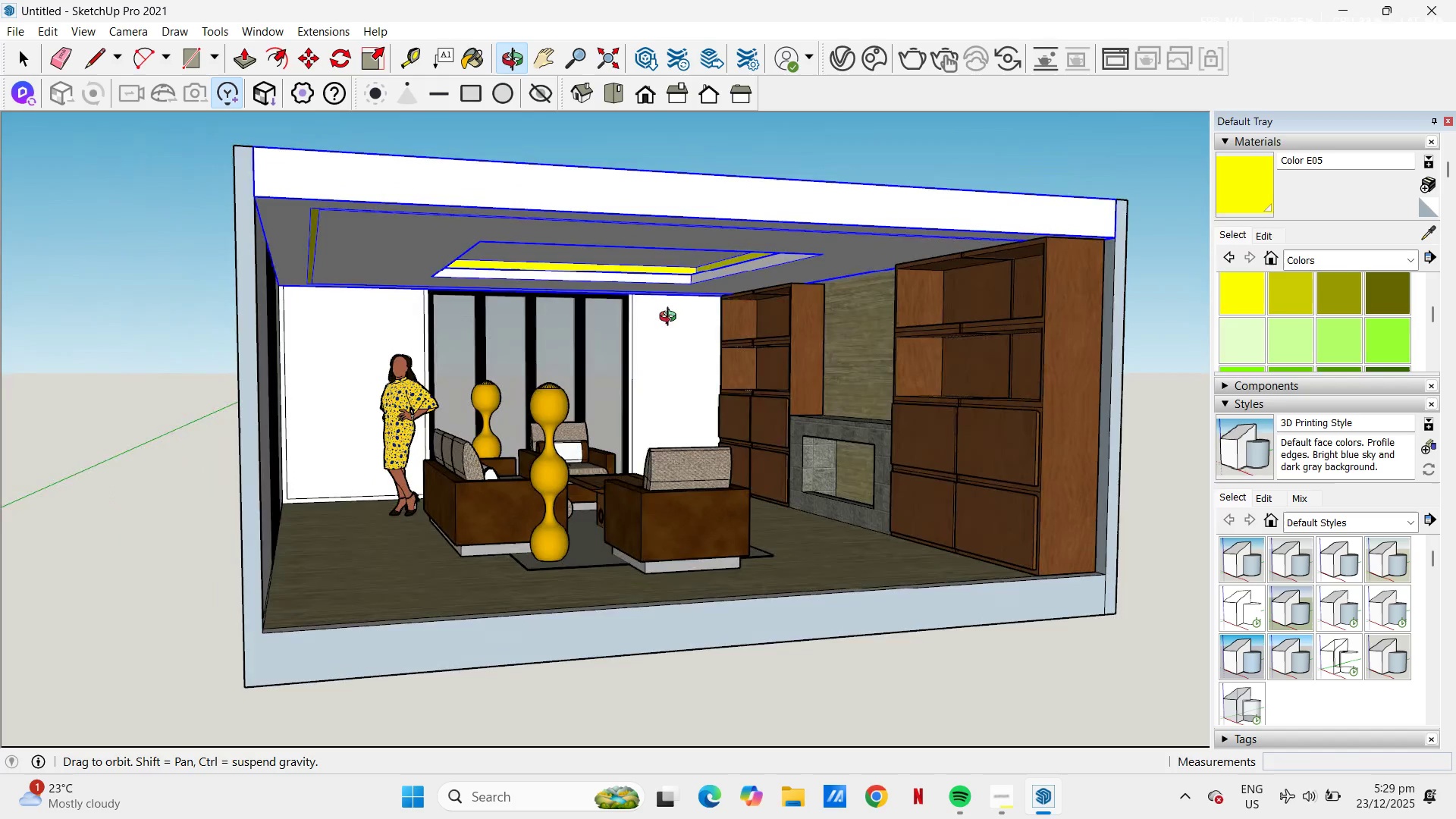 
scroll: coordinate [788, 457], scroll_direction: up, amount: 4.0
 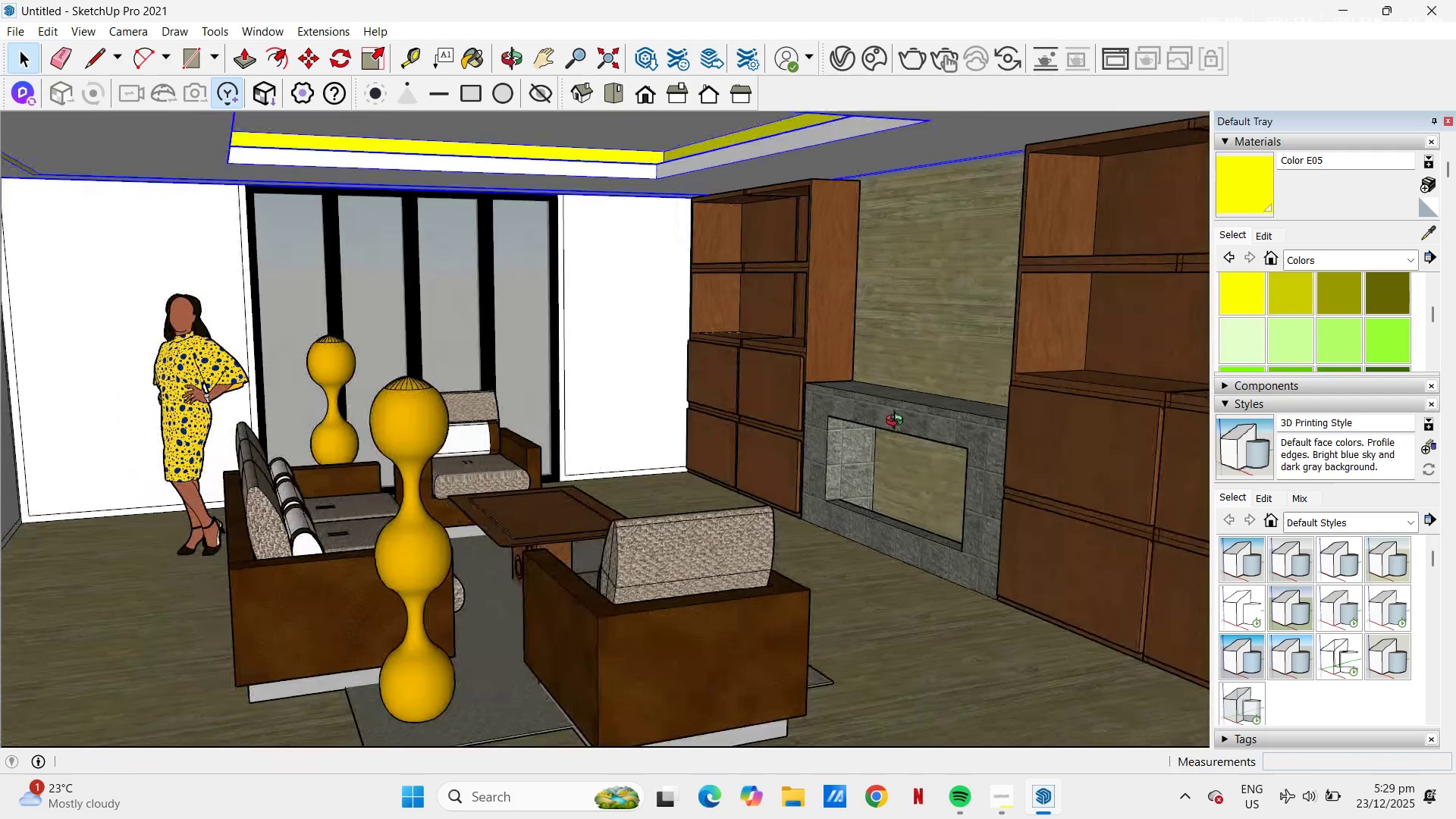 
scroll: coordinate [649, 424], scroll_direction: down, amount: 6.0
 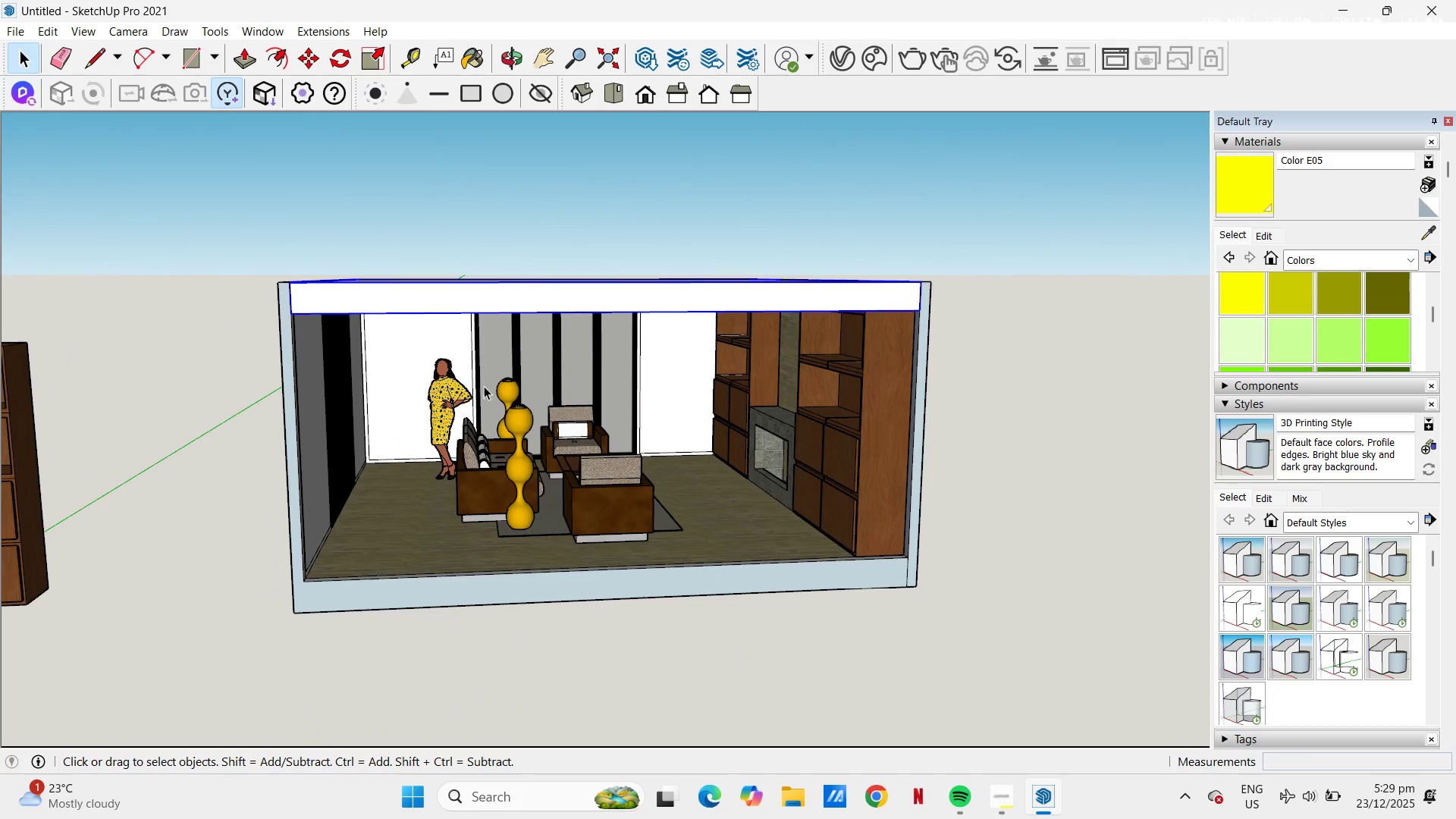 
left_click([452, 387])
 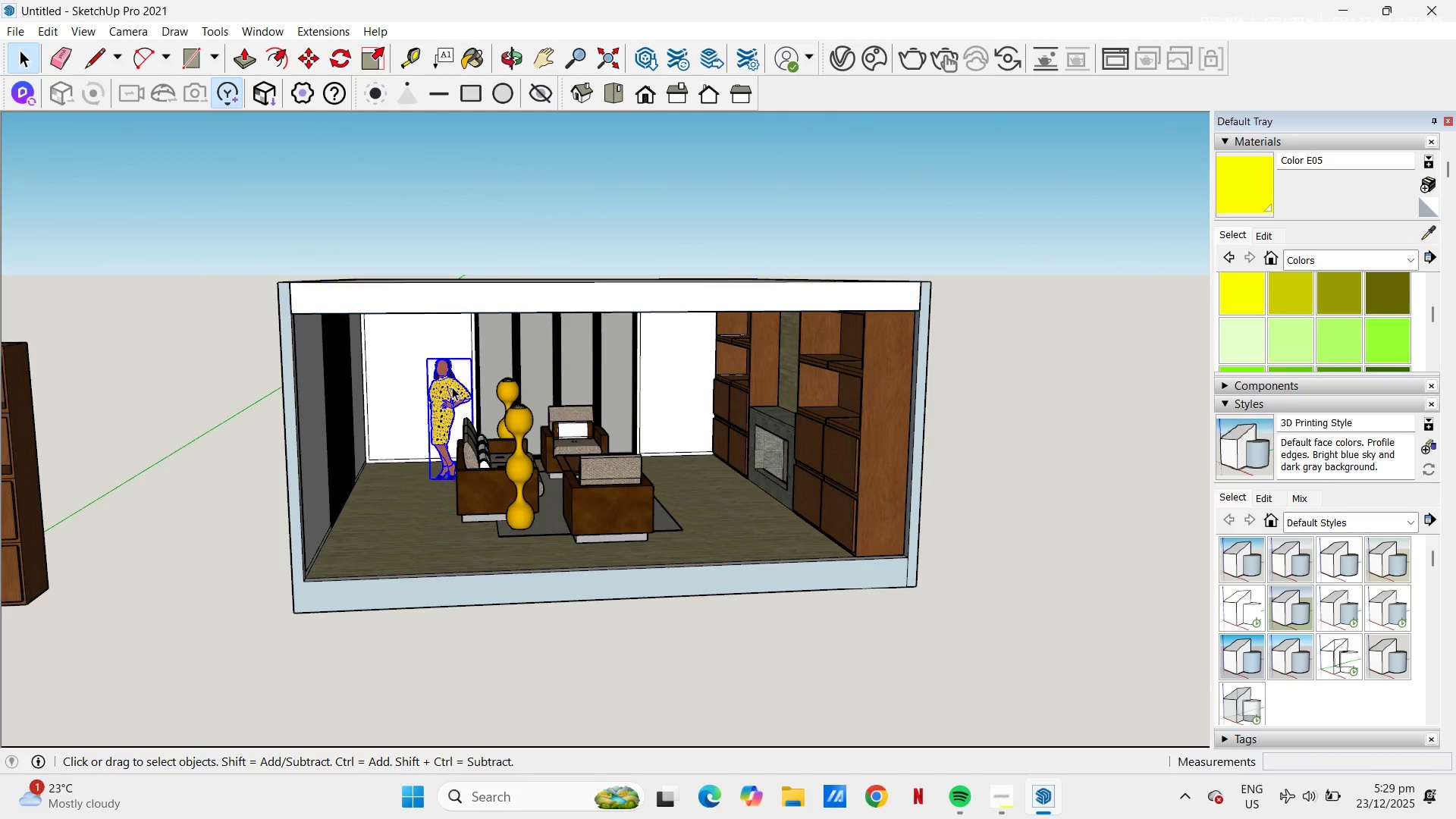 
right_click([452, 387])
 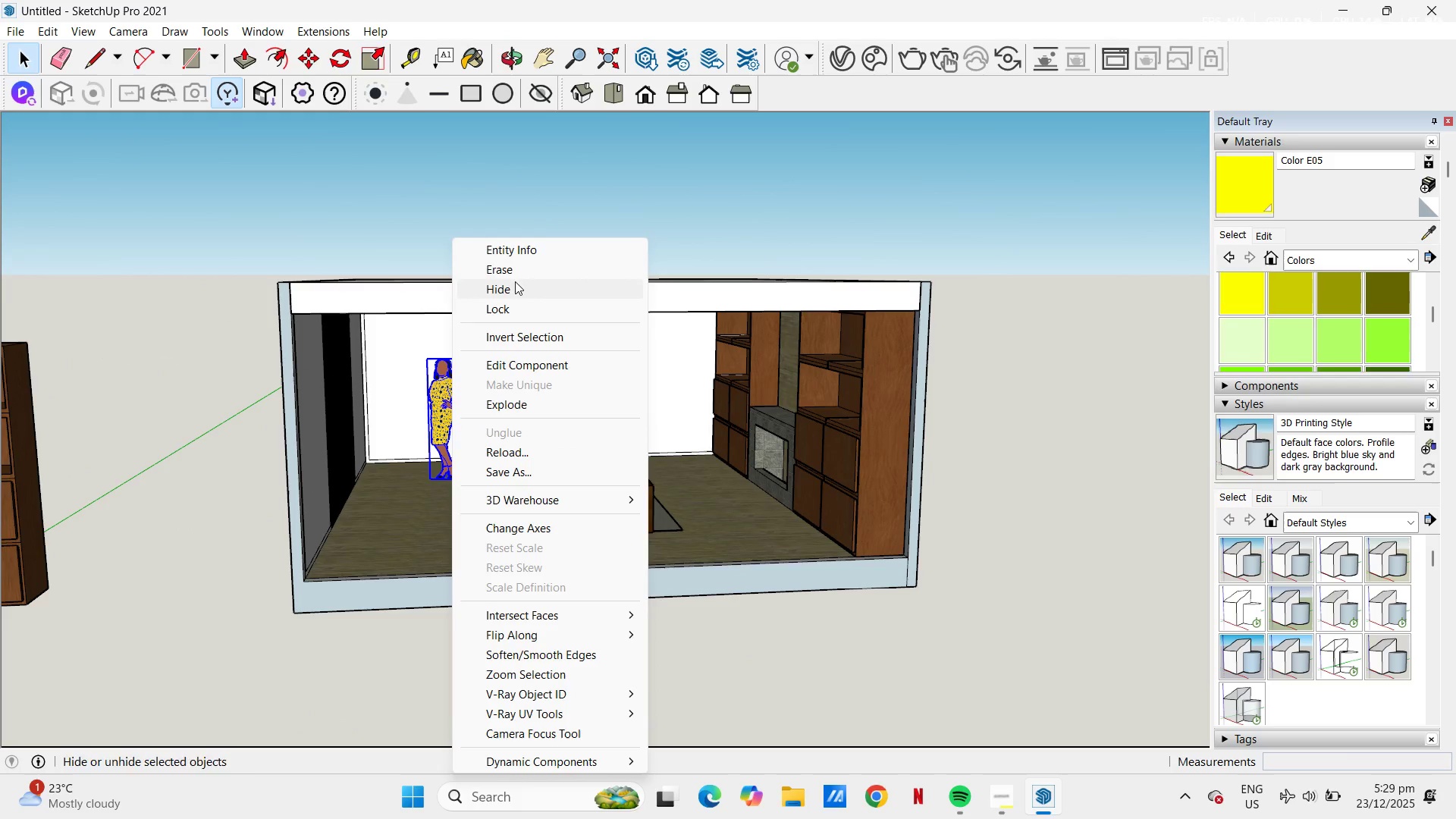 
left_click([511, 272])
 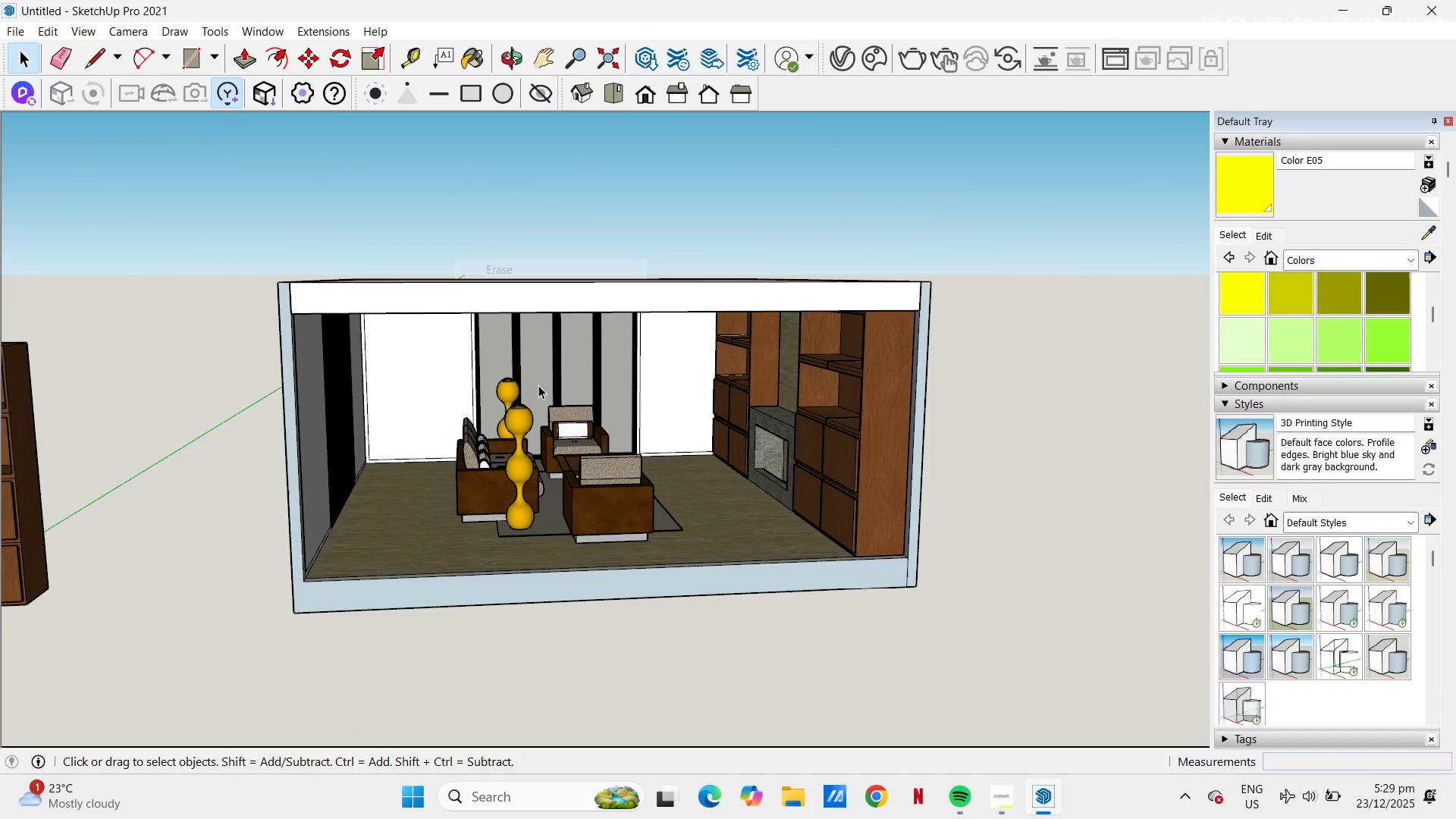 
scroll: coordinate [549, 447], scroll_direction: up, amount: 9.0
 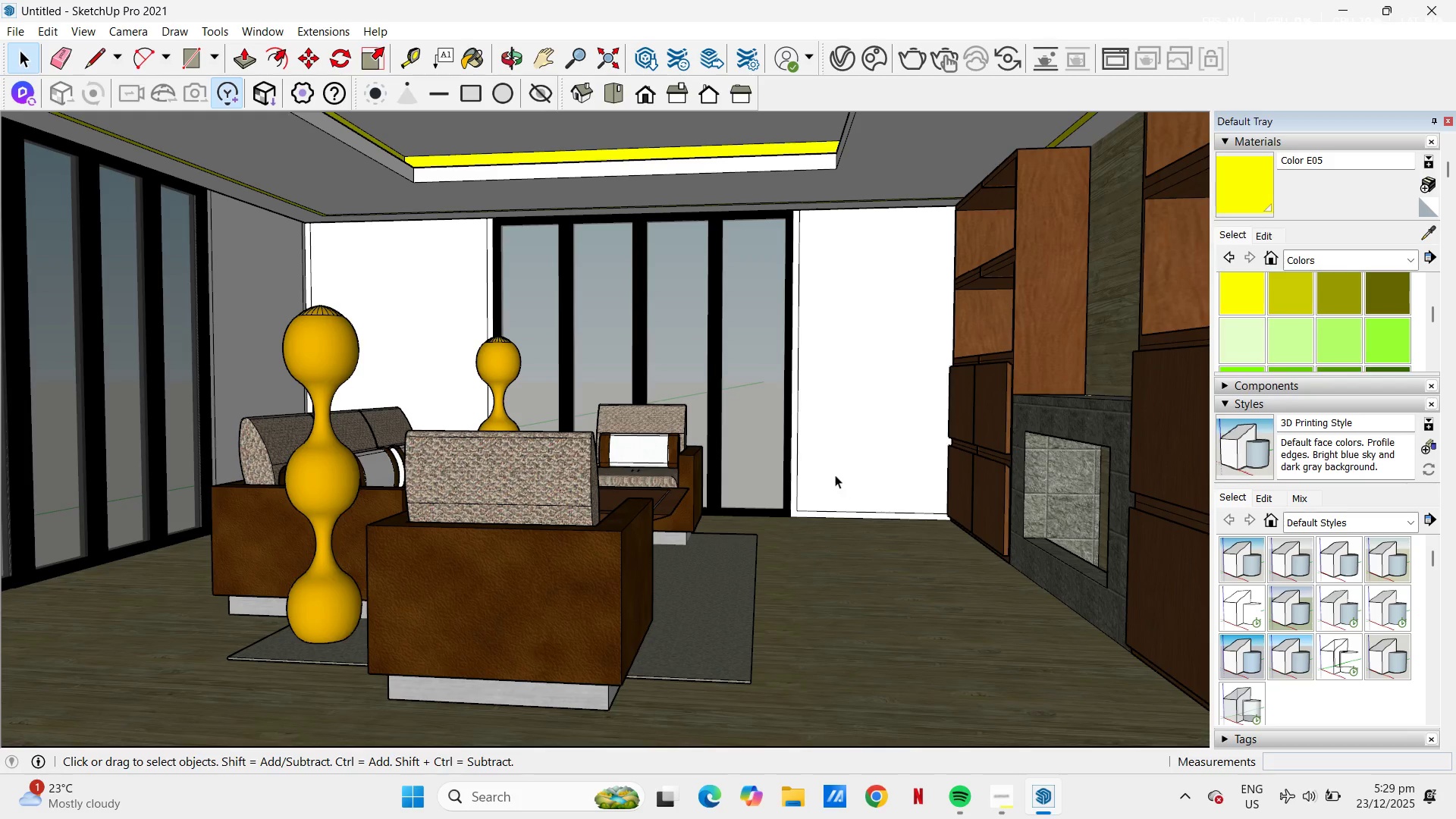 
scroll: coordinate [689, 439], scroll_direction: down, amount: 3.0
 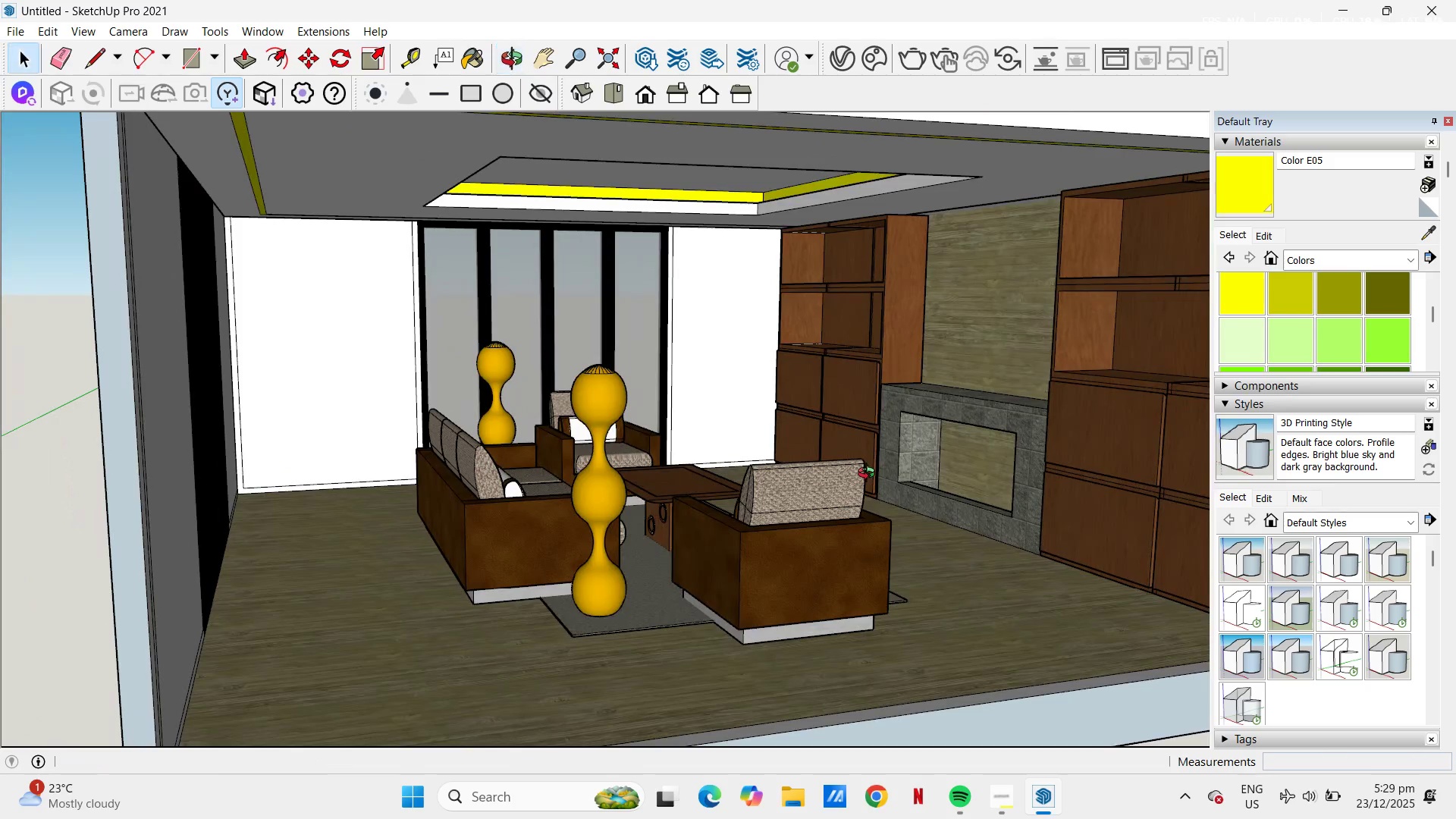 
scroll: coordinate [971, 474], scroll_direction: up, amount: 3.0
 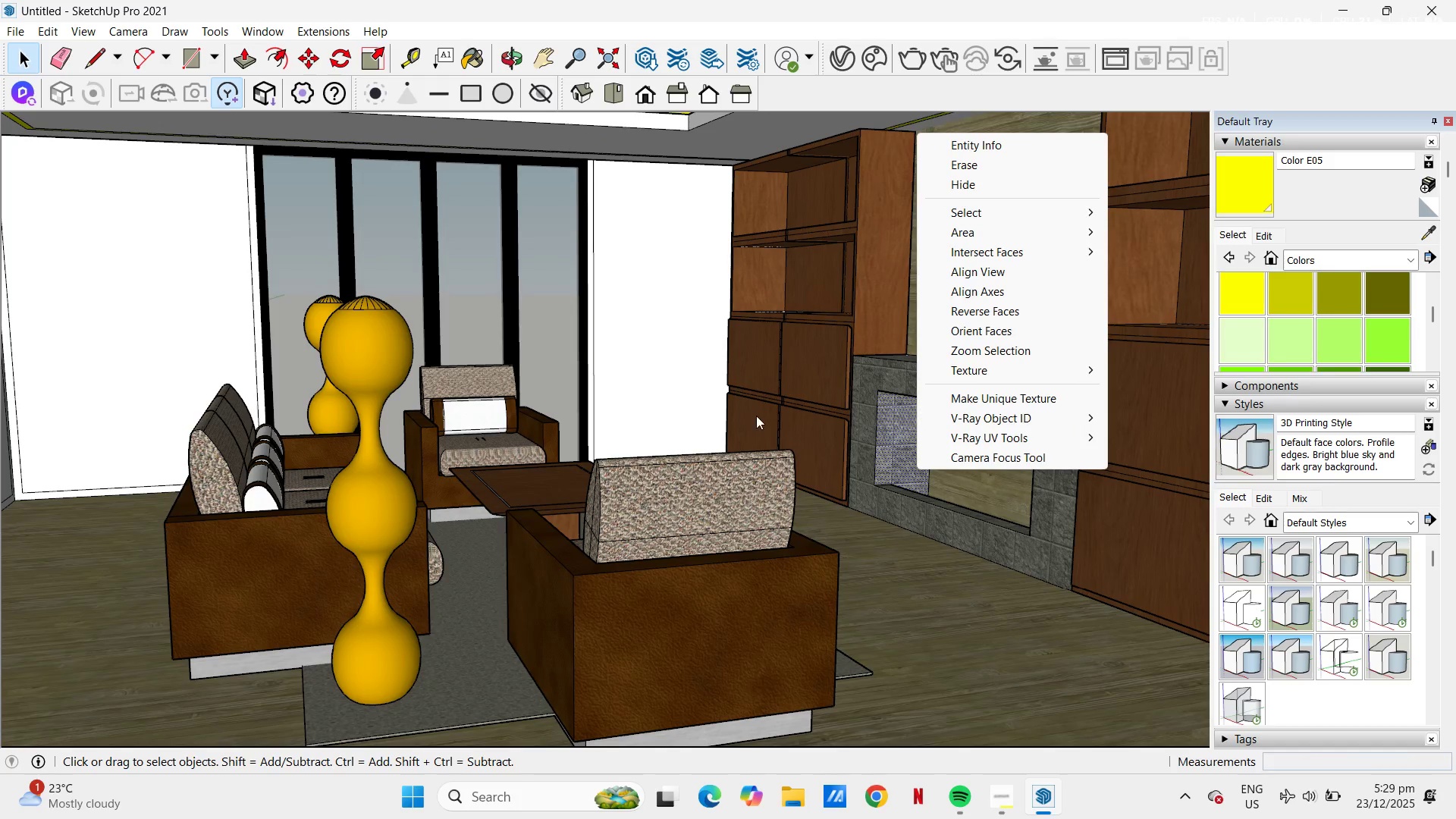 
scroll: coordinate [626, 363], scroll_direction: down, amount: 3.0
 